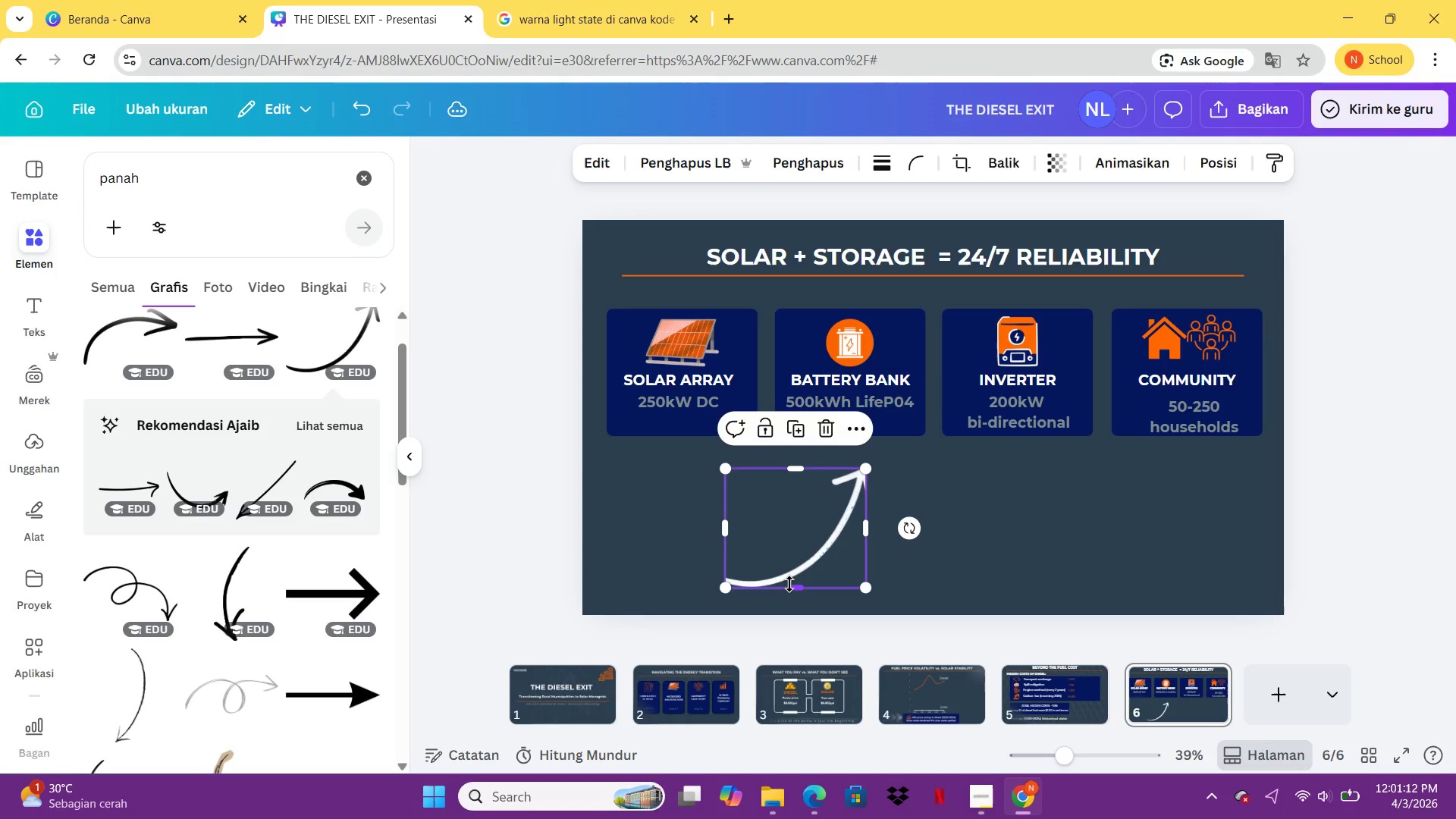 
key(Control+Z)
 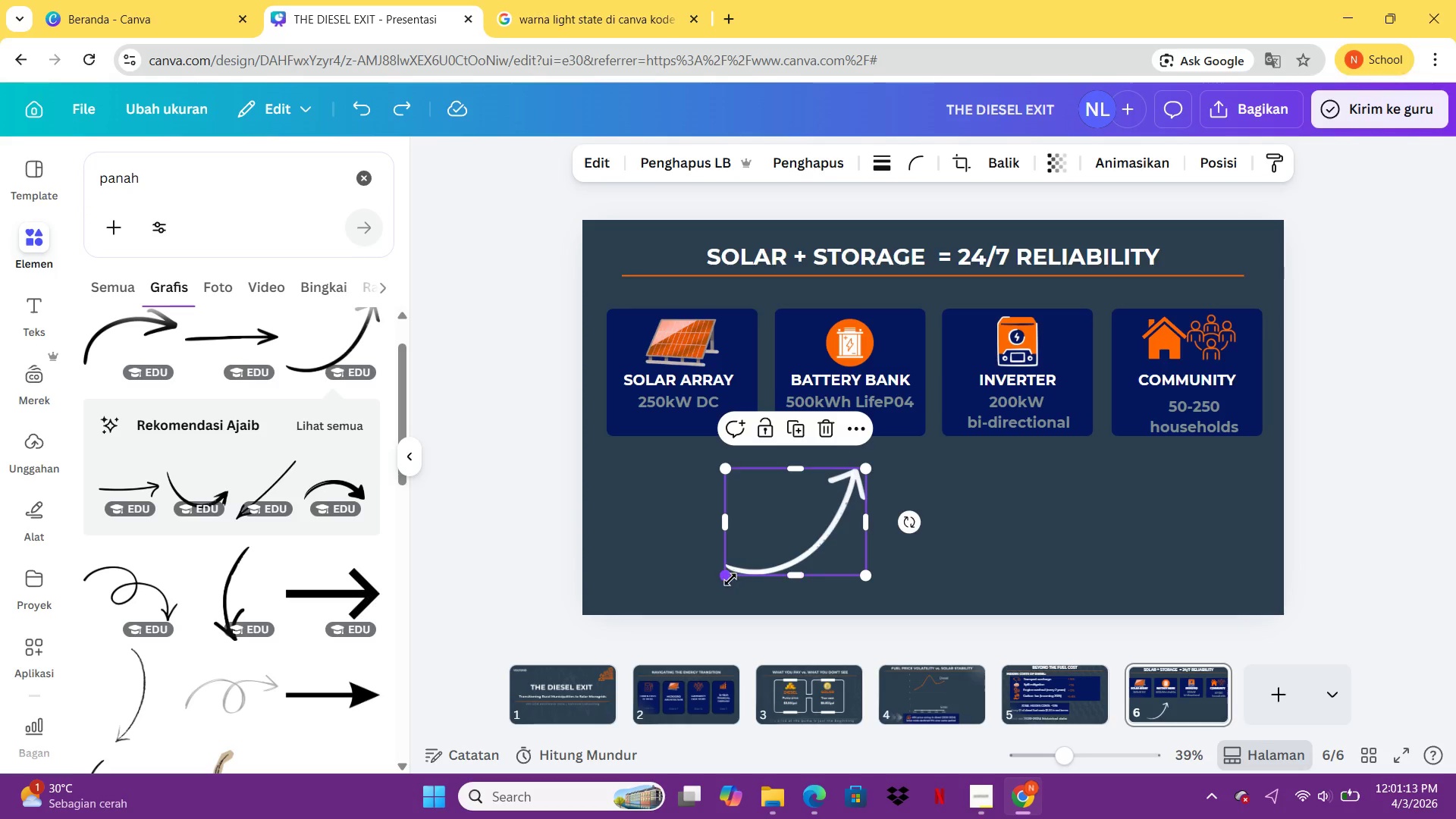 
left_click_drag(start_coordinate=[730, 579], to_coordinate=[808, 534])
 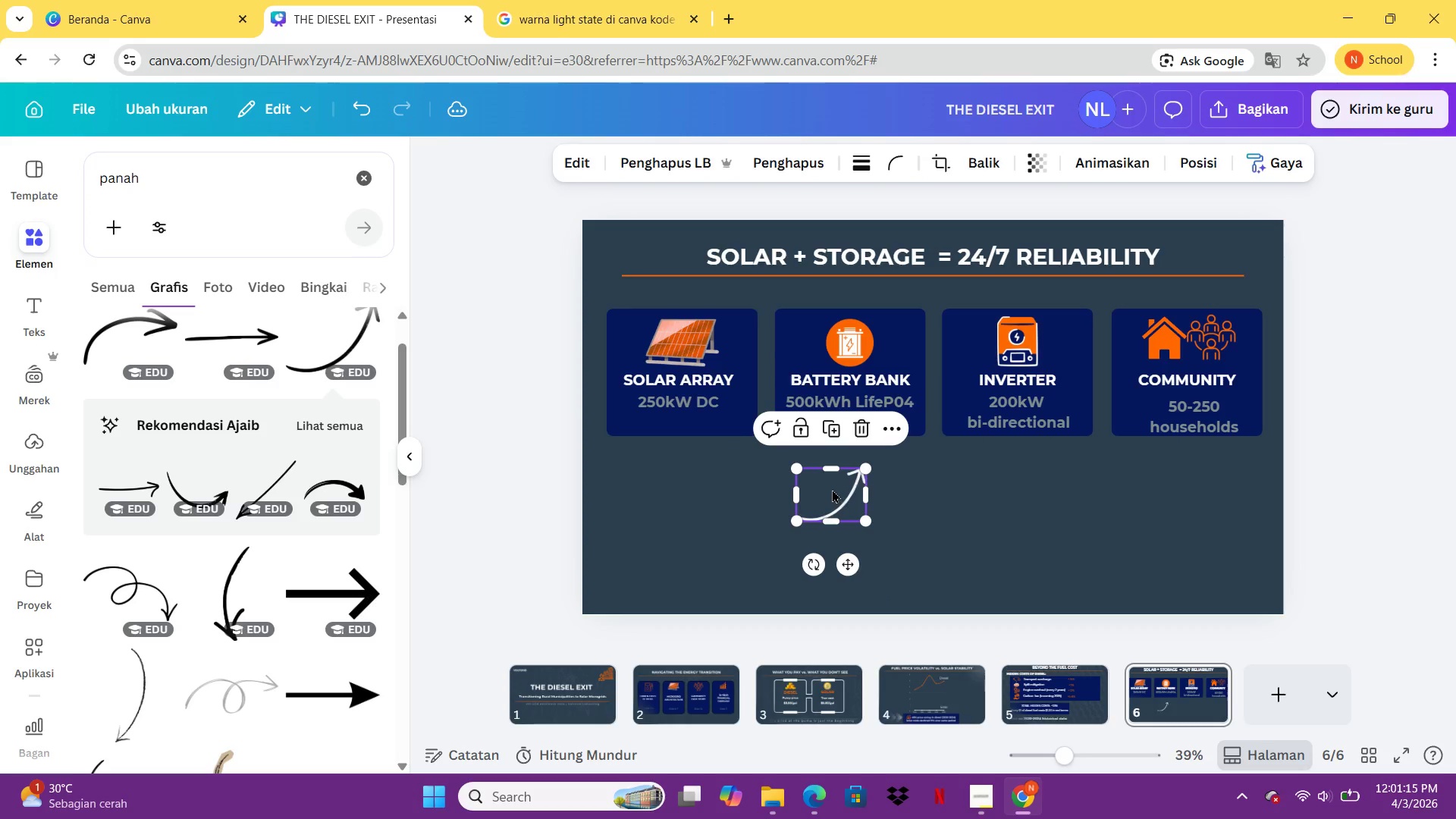 
left_click_drag(start_coordinate=[832, 490], to_coordinate=[760, 446])
 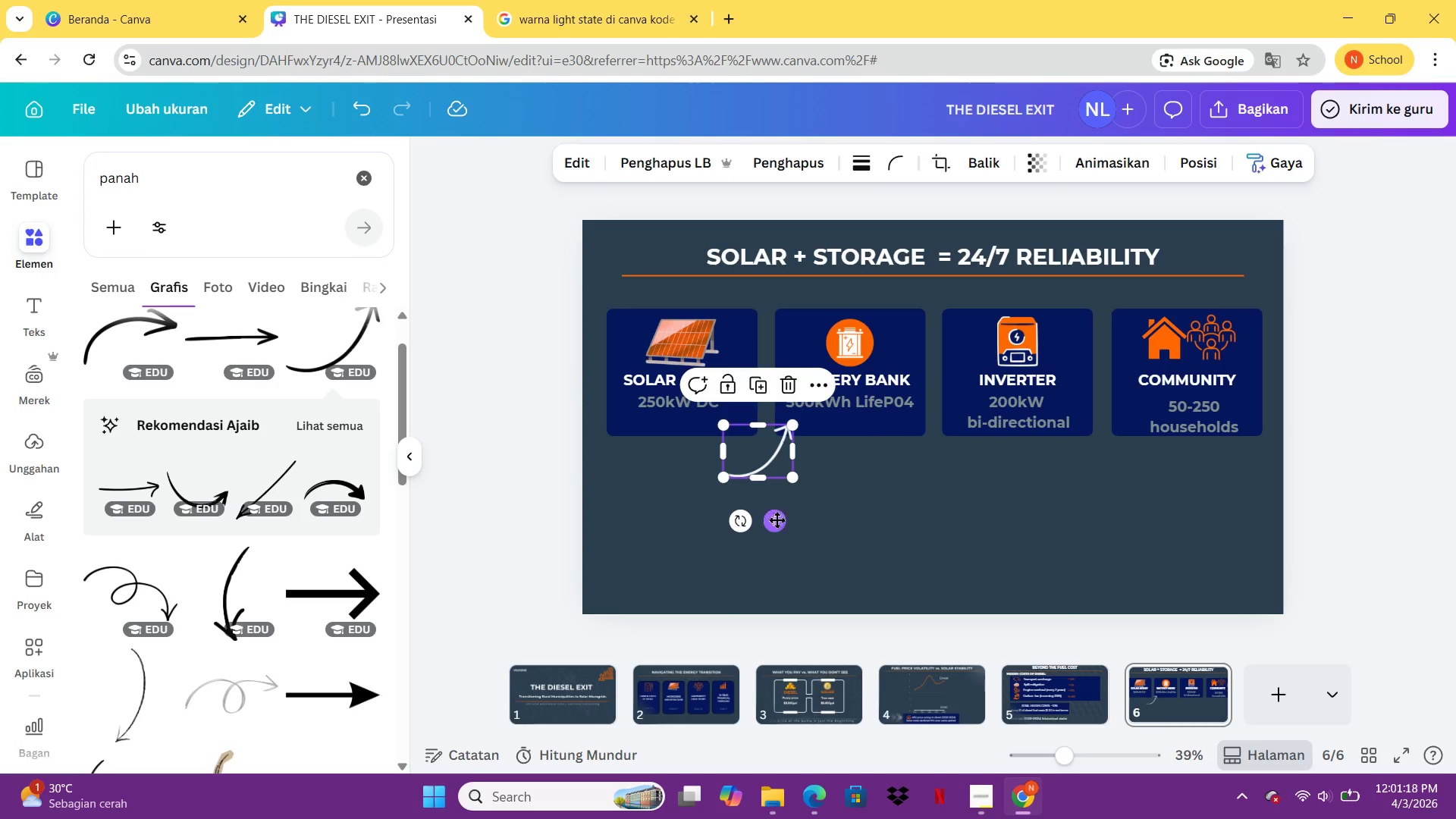 
left_click_drag(start_coordinate=[777, 519], to_coordinate=[729, 530])
 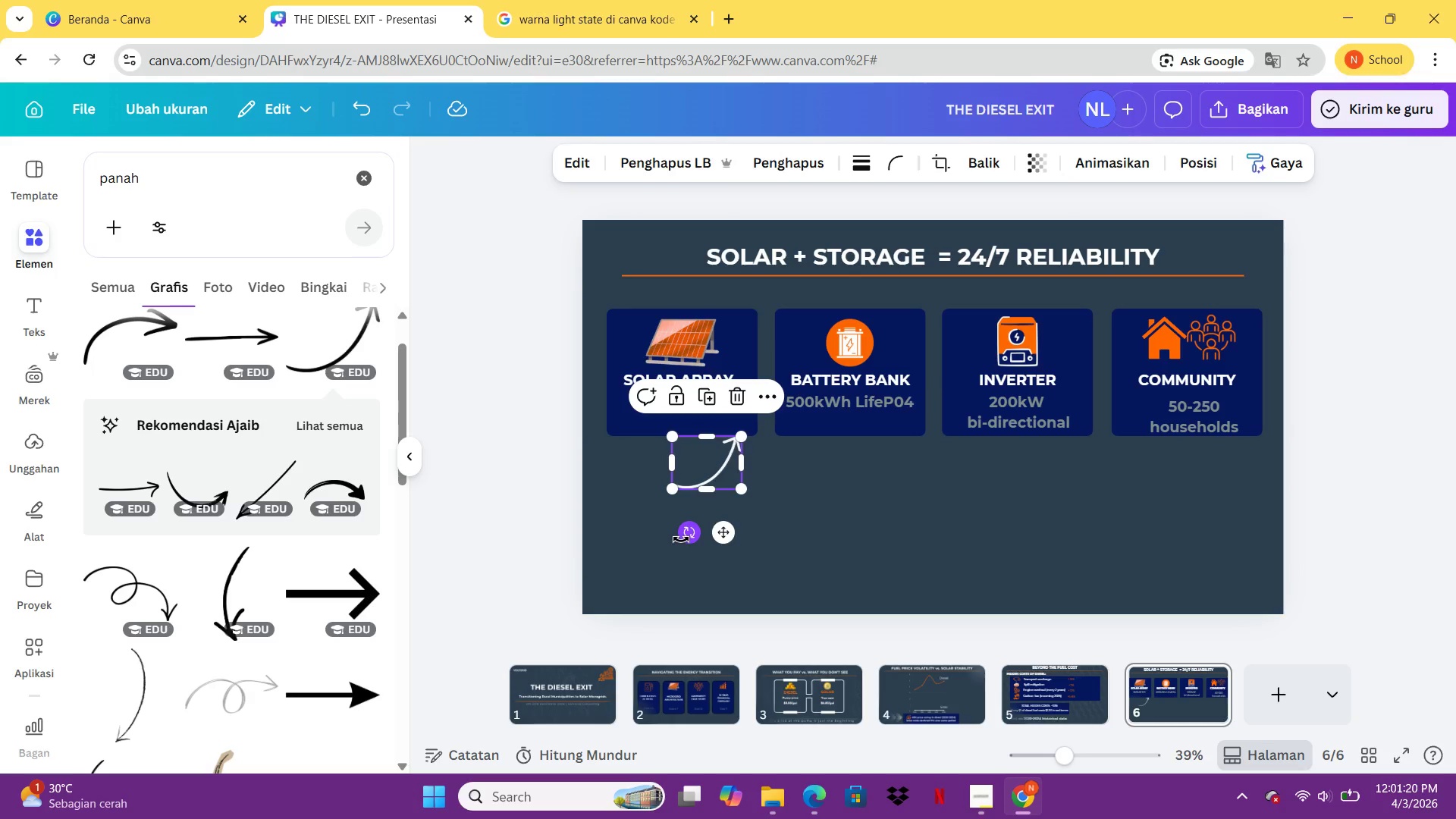 
left_click_drag(start_coordinate=[686, 538], to_coordinate=[640, 519])
 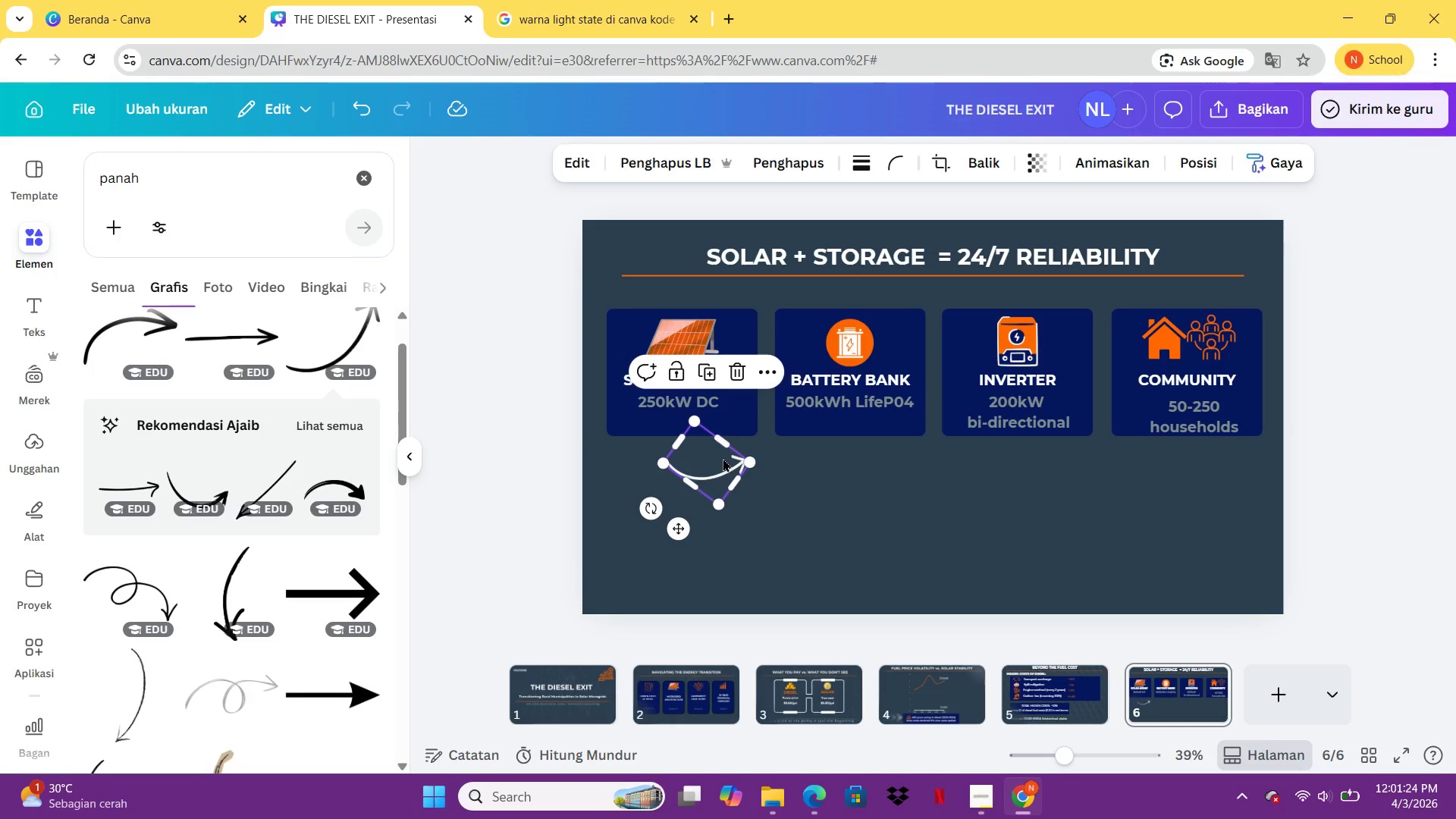 
left_click_drag(start_coordinate=[717, 466], to_coordinate=[772, 447])
 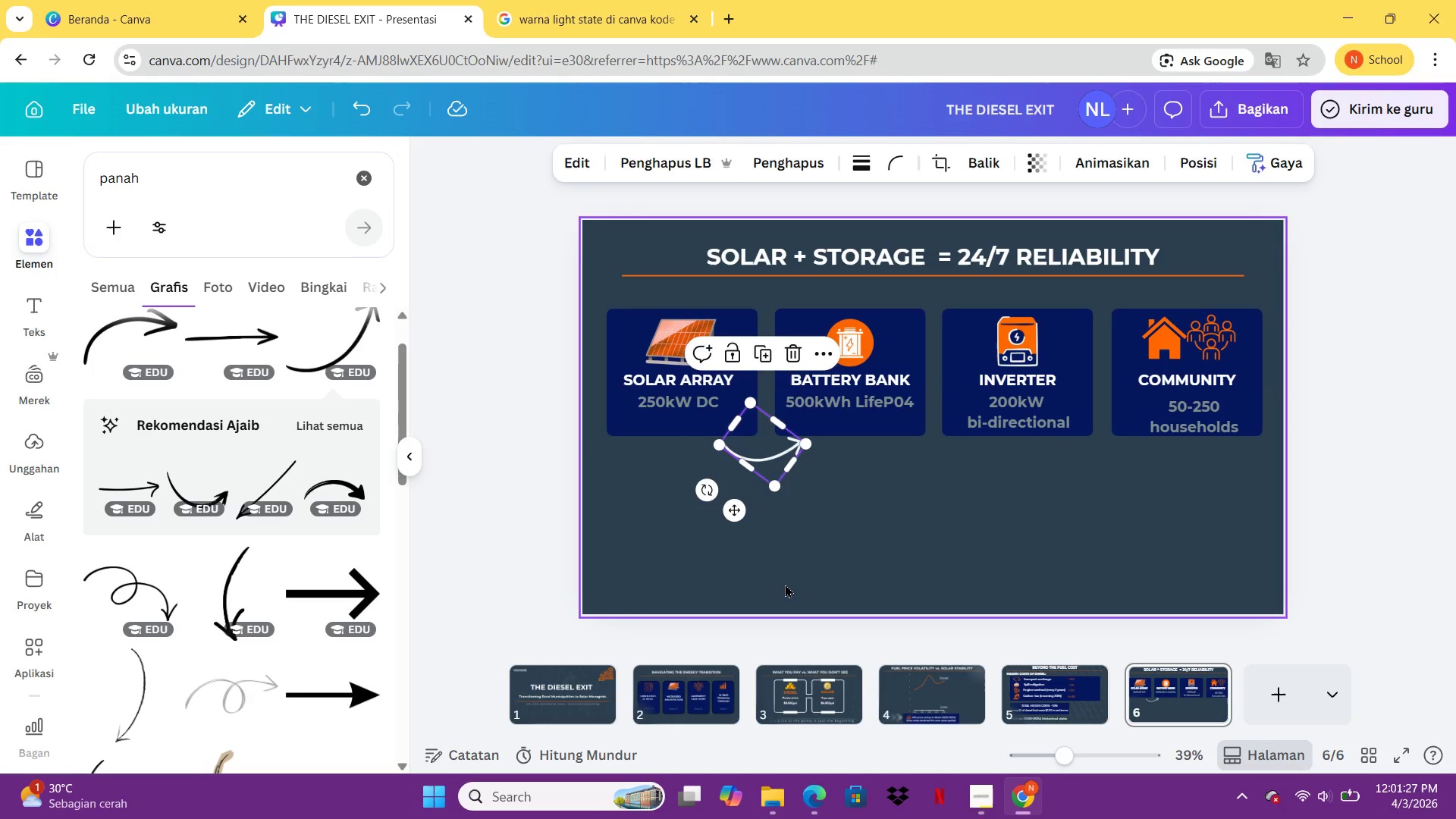 
key(Control+C)
 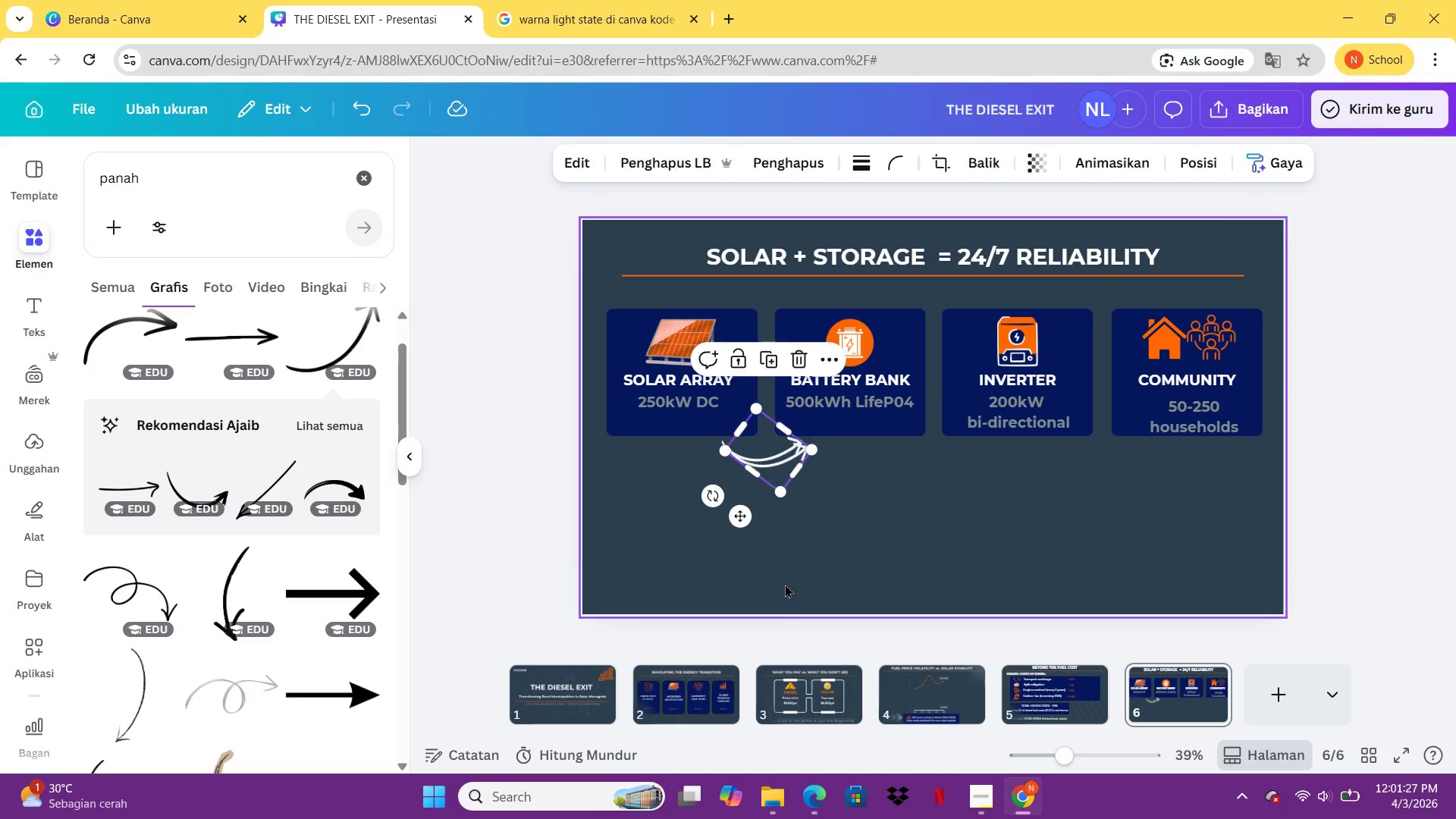 
key(Control+V)
 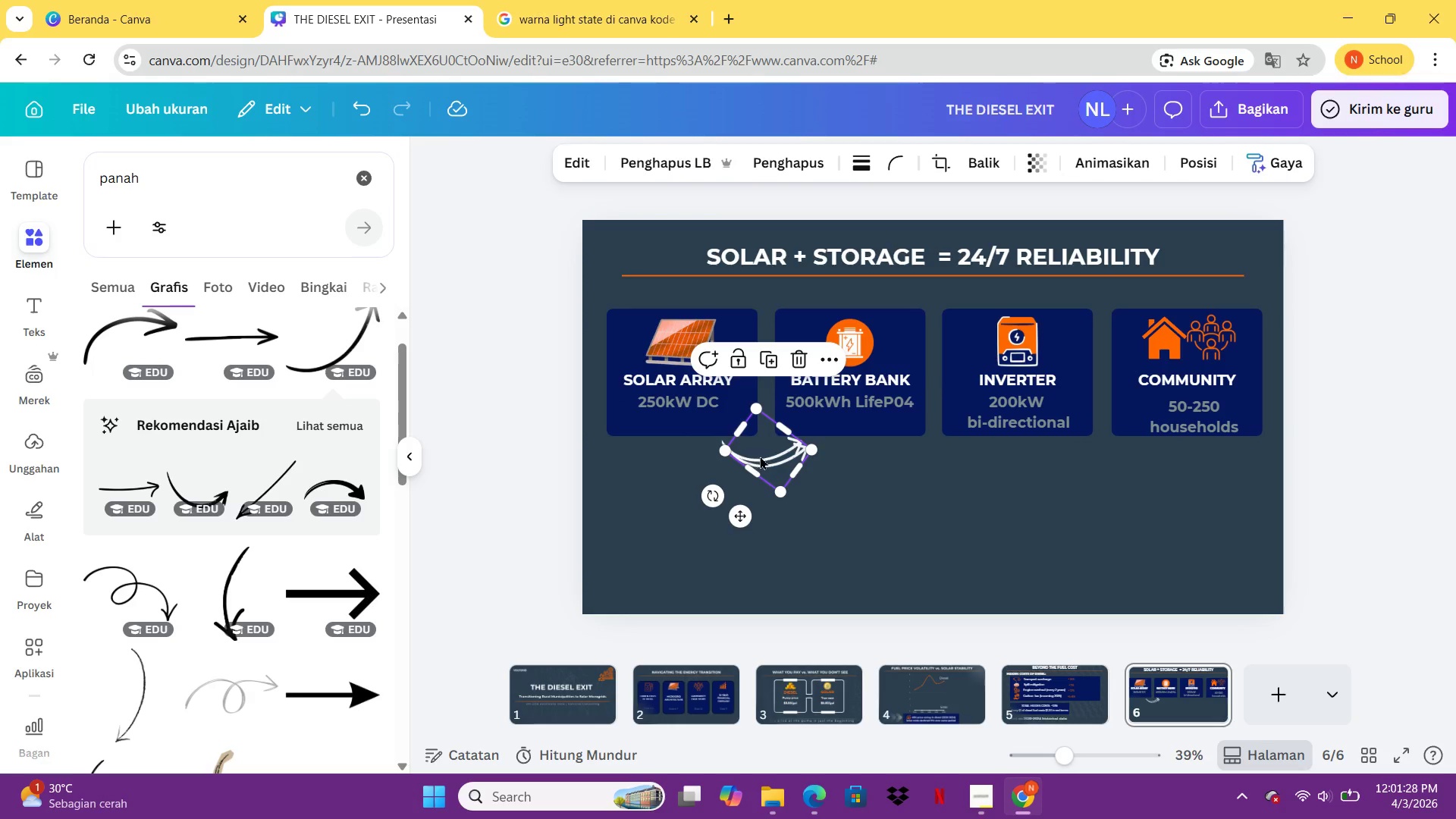 
left_click_drag(start_coordinate=[764, 457], to_coordinate=[925, 450])
 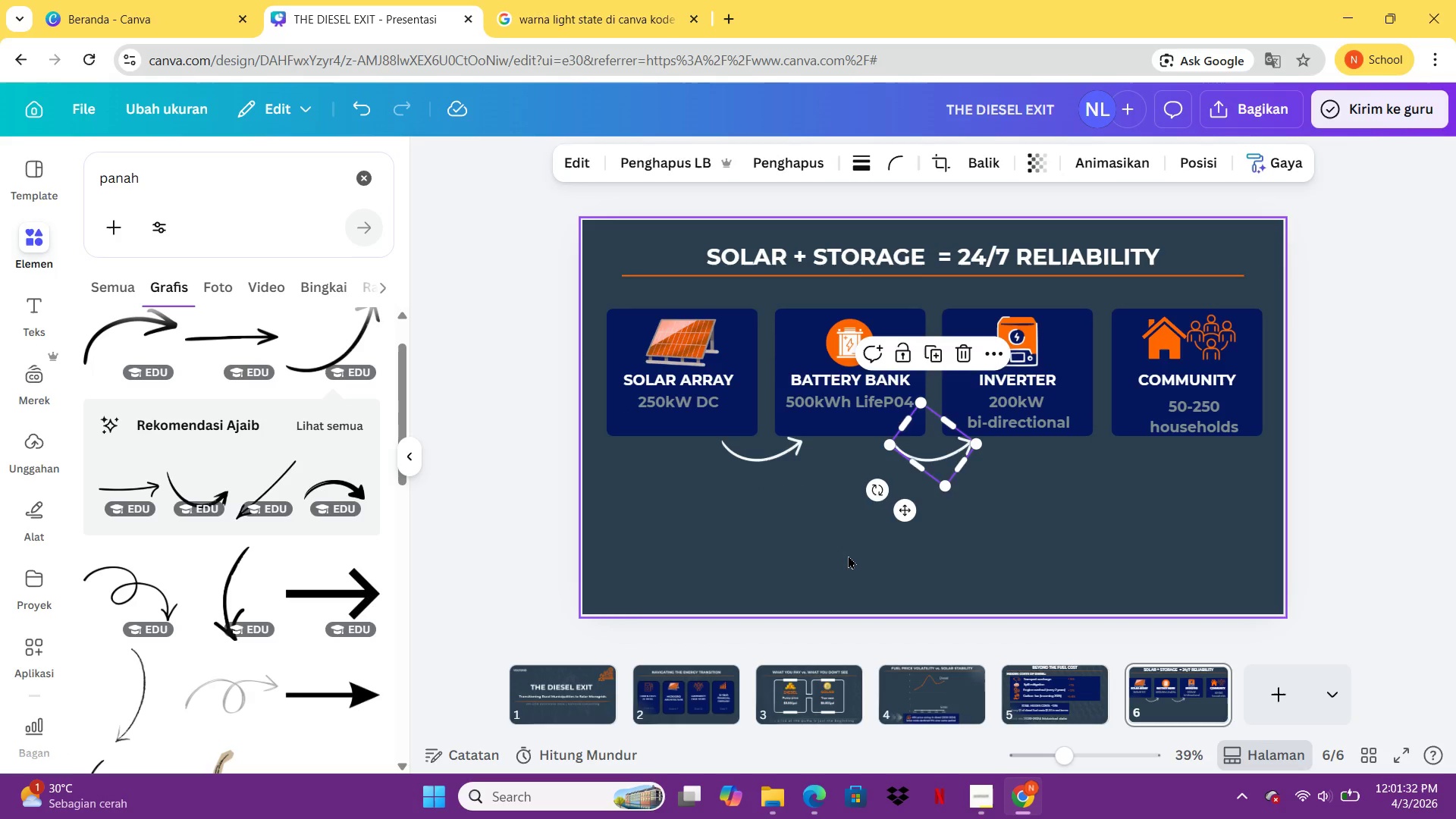 
key(Control+C)
 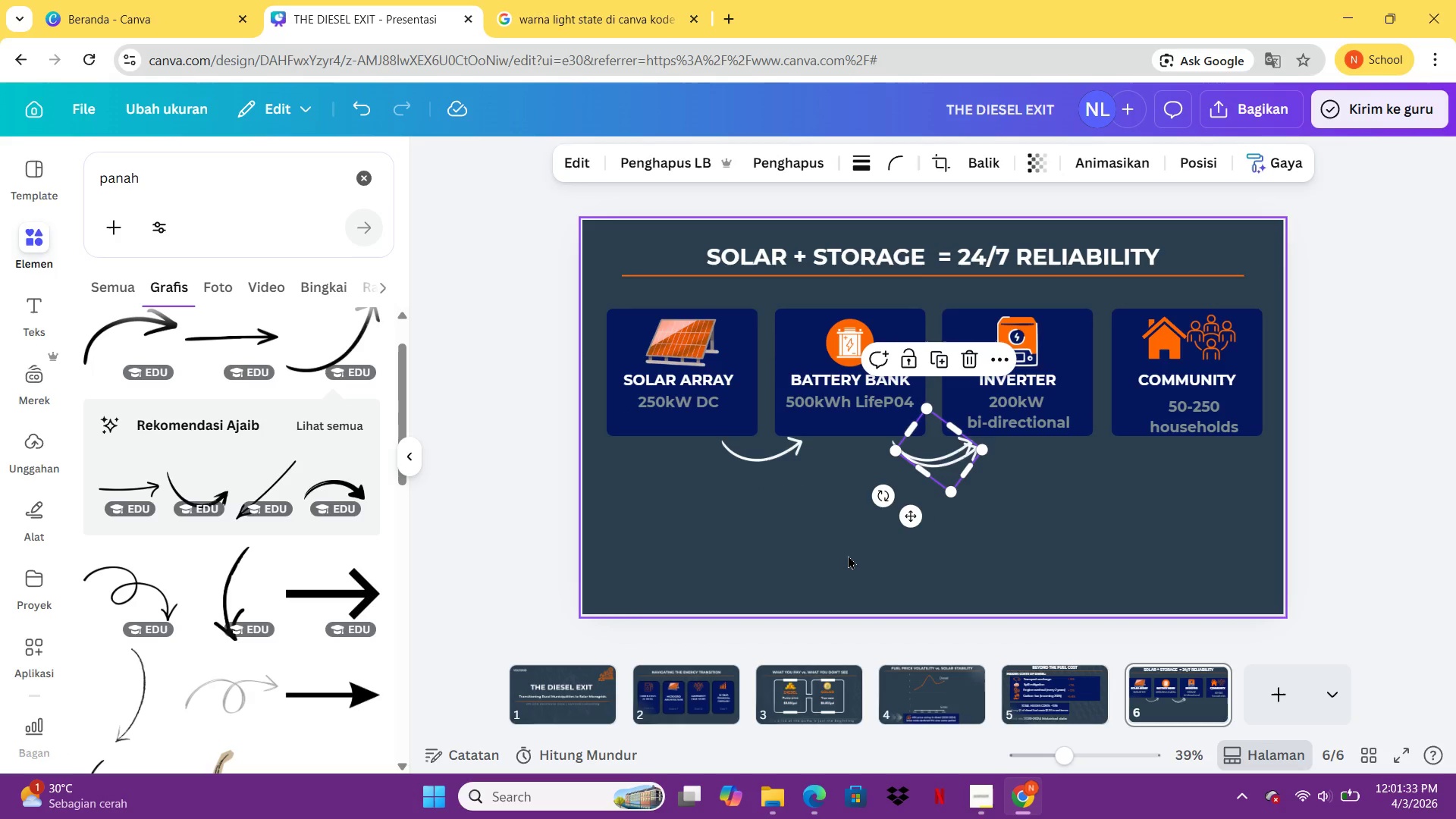 
key(Control+V)
 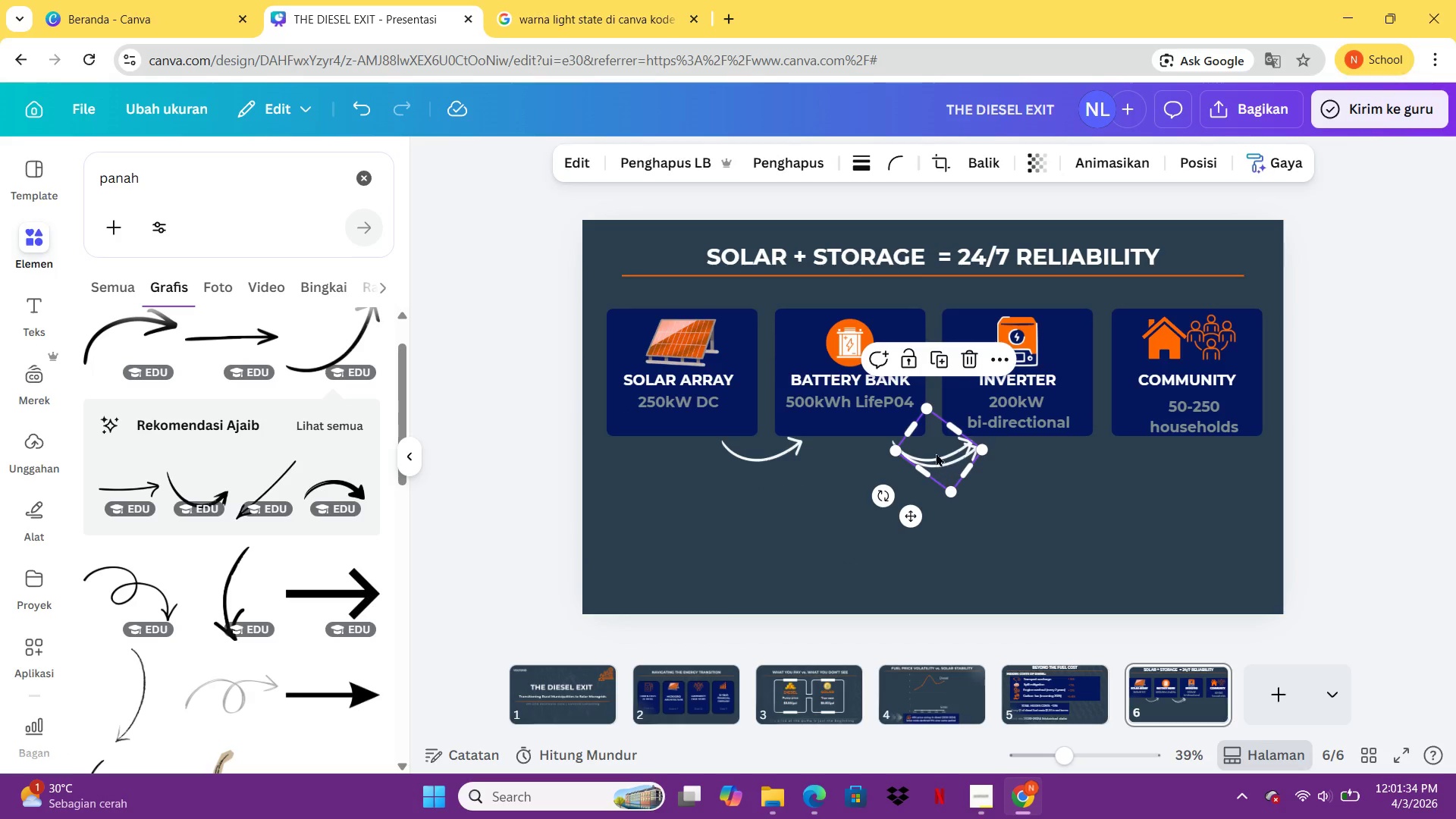 
left_click_drag(start_coordinate=[936, 450], to_coordinate=[1101, 446])
 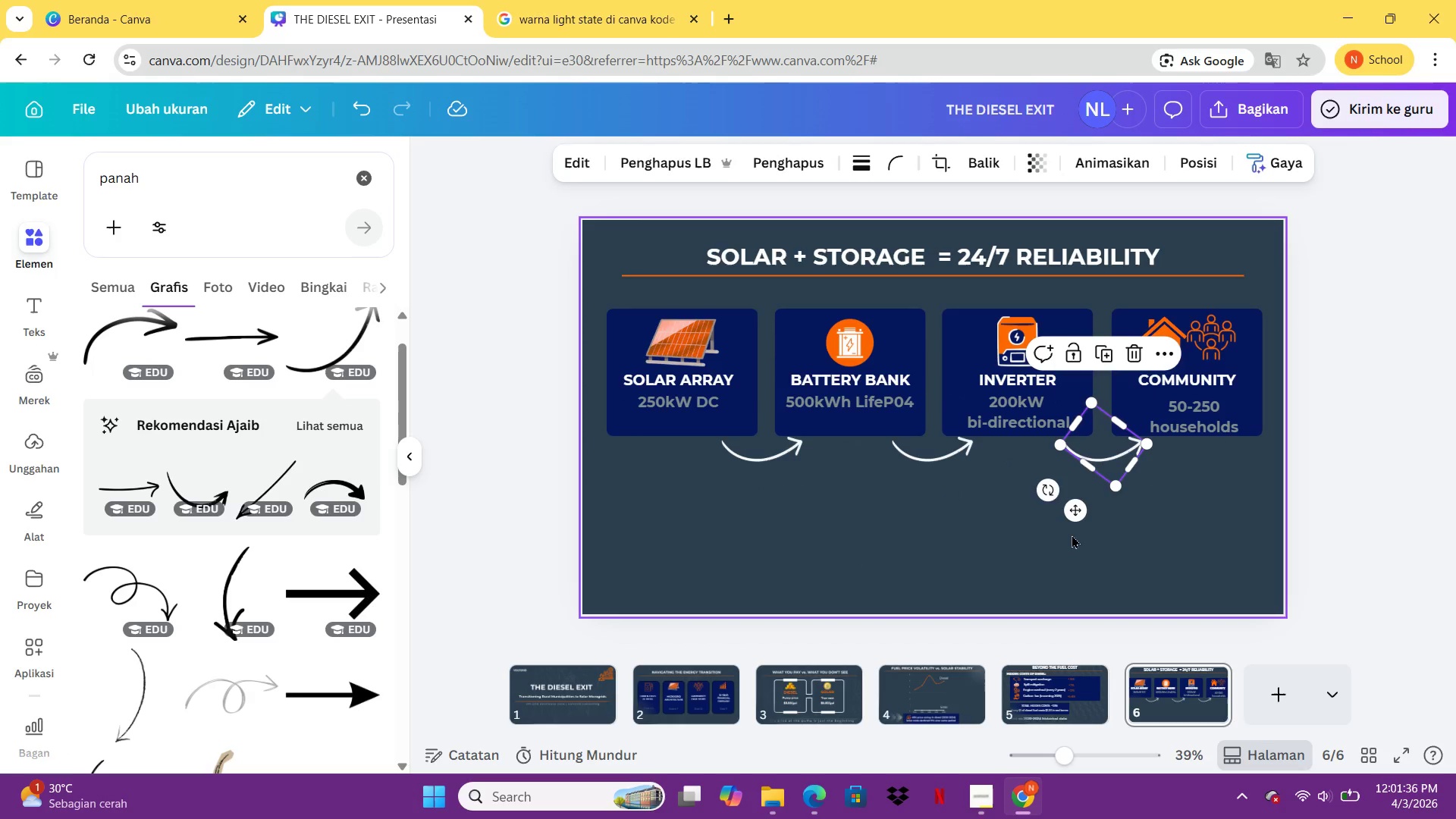 
left_click([1072, 536])
 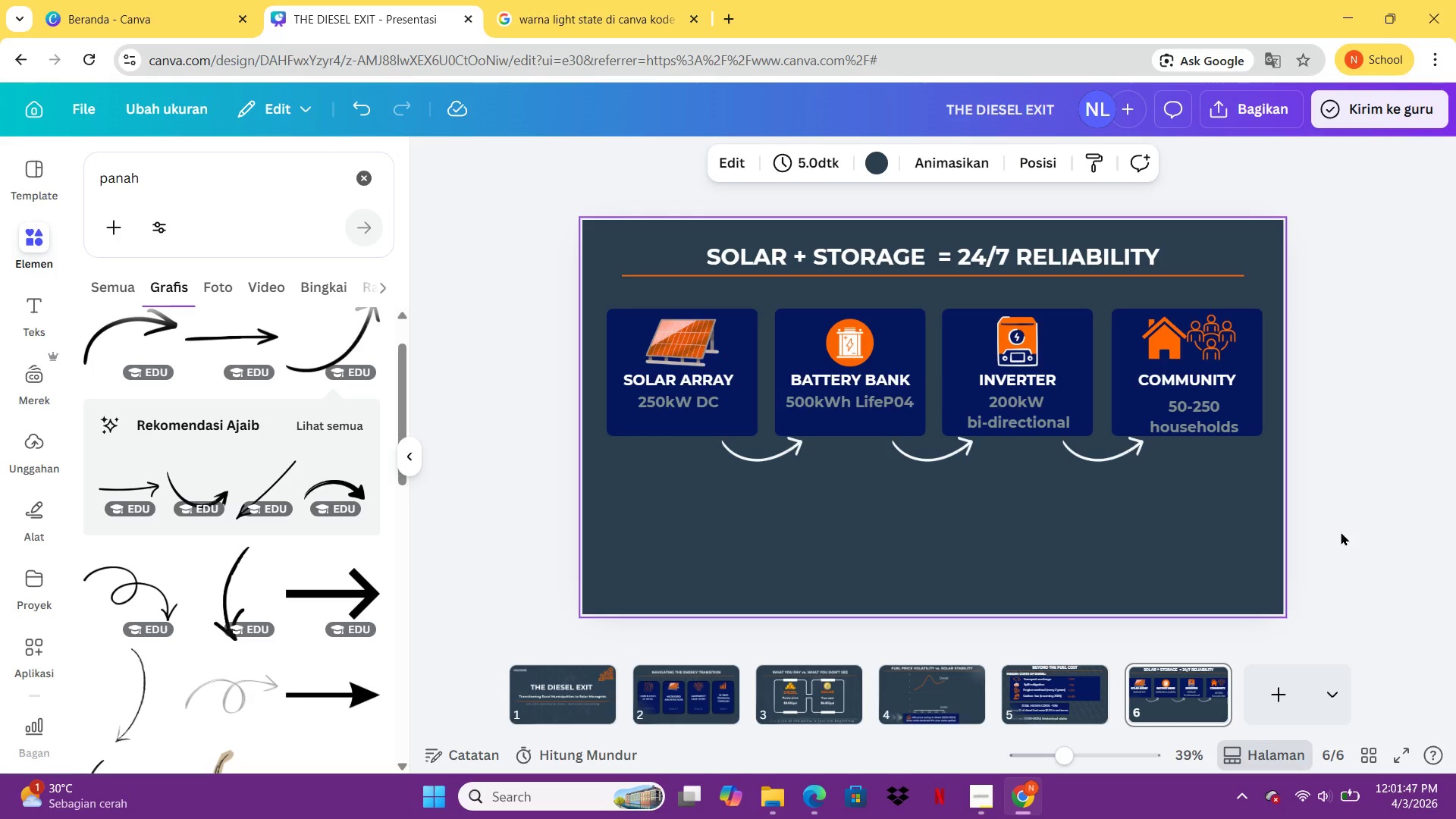 
wait(14.98)
 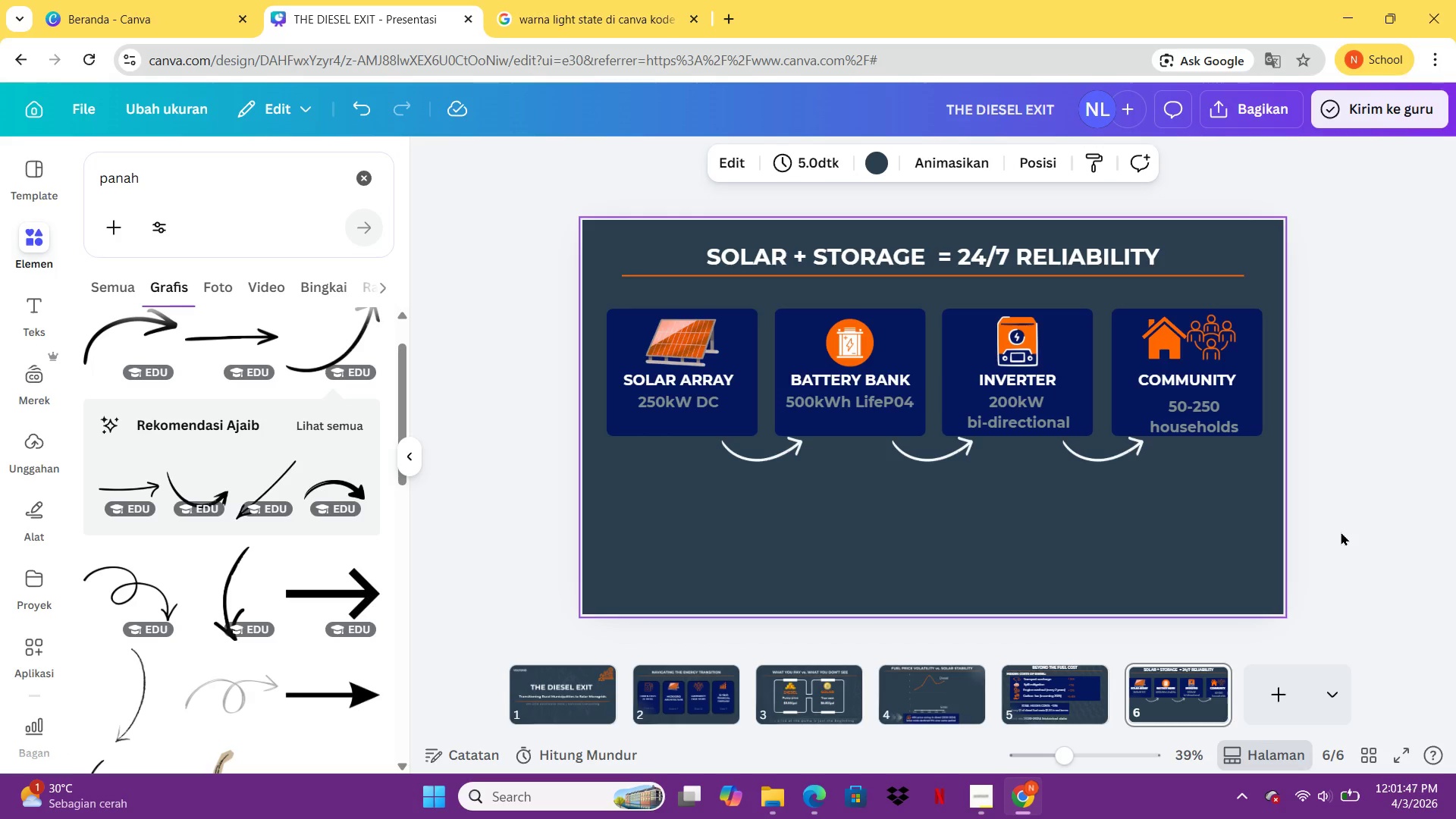 
left_click([770, 474])
 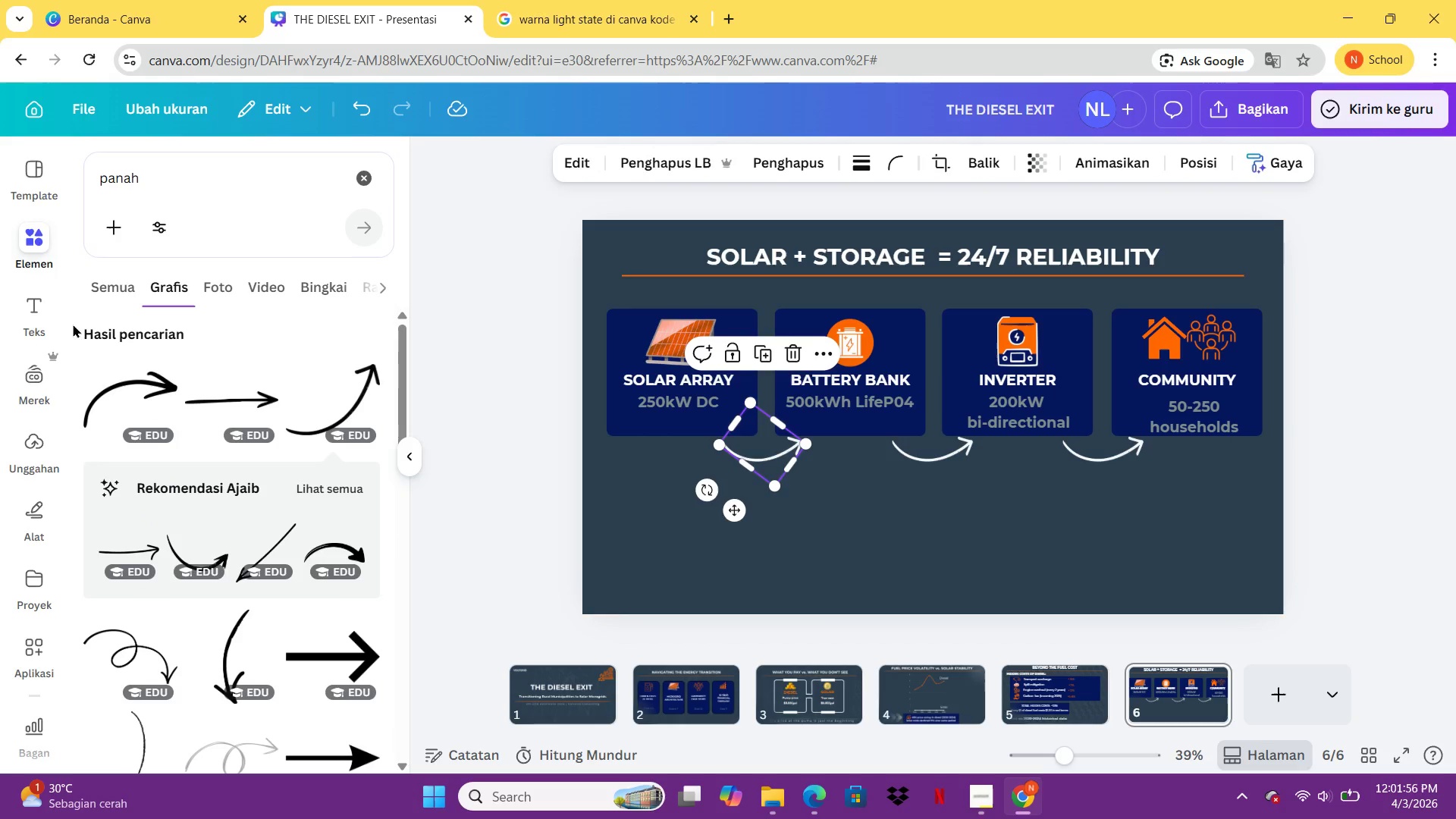 
wait(6.27)
 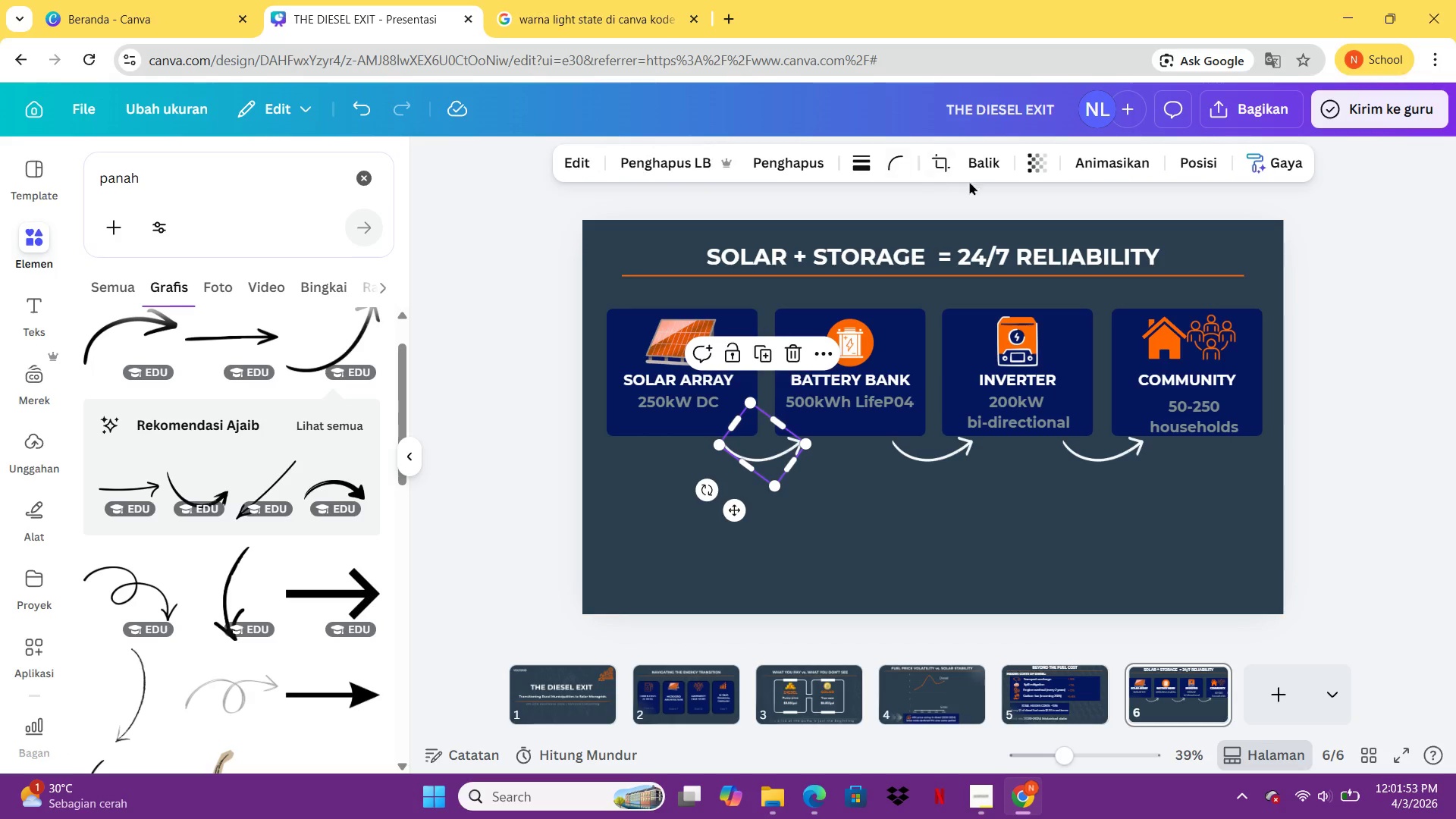 
left_click([585, 155])
 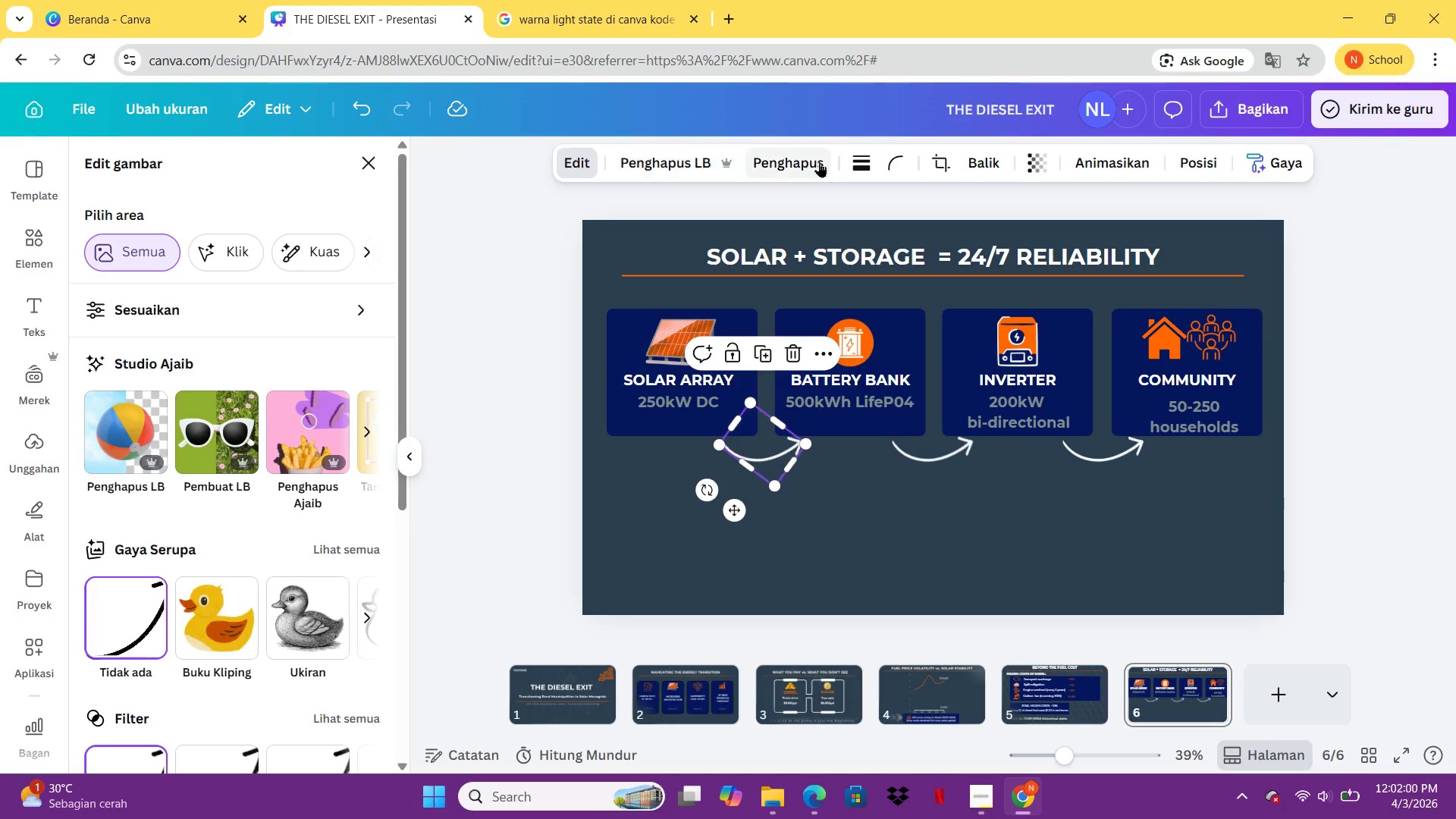 
left_click([857, 162])
 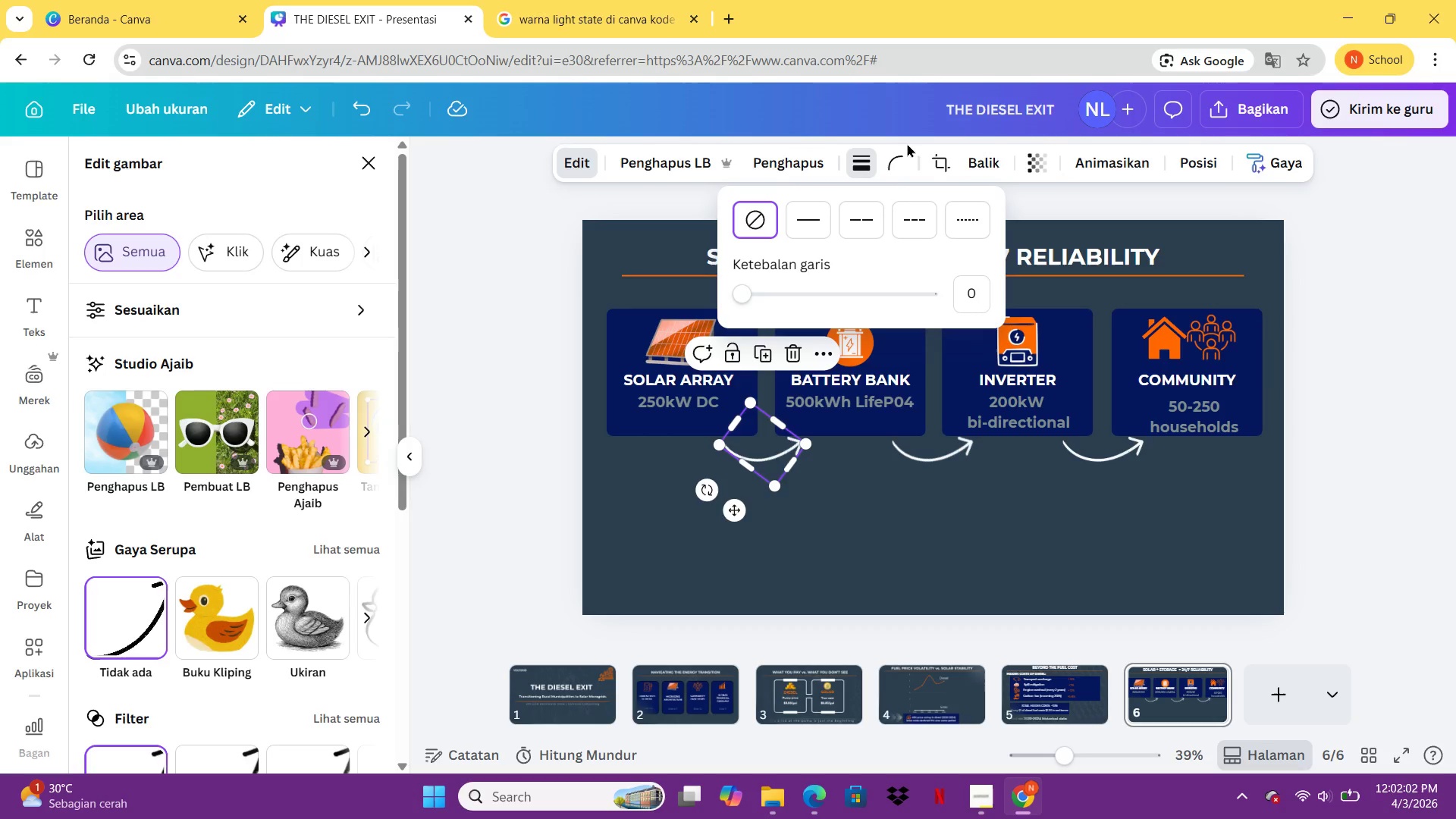 
left_click([888, 177])
 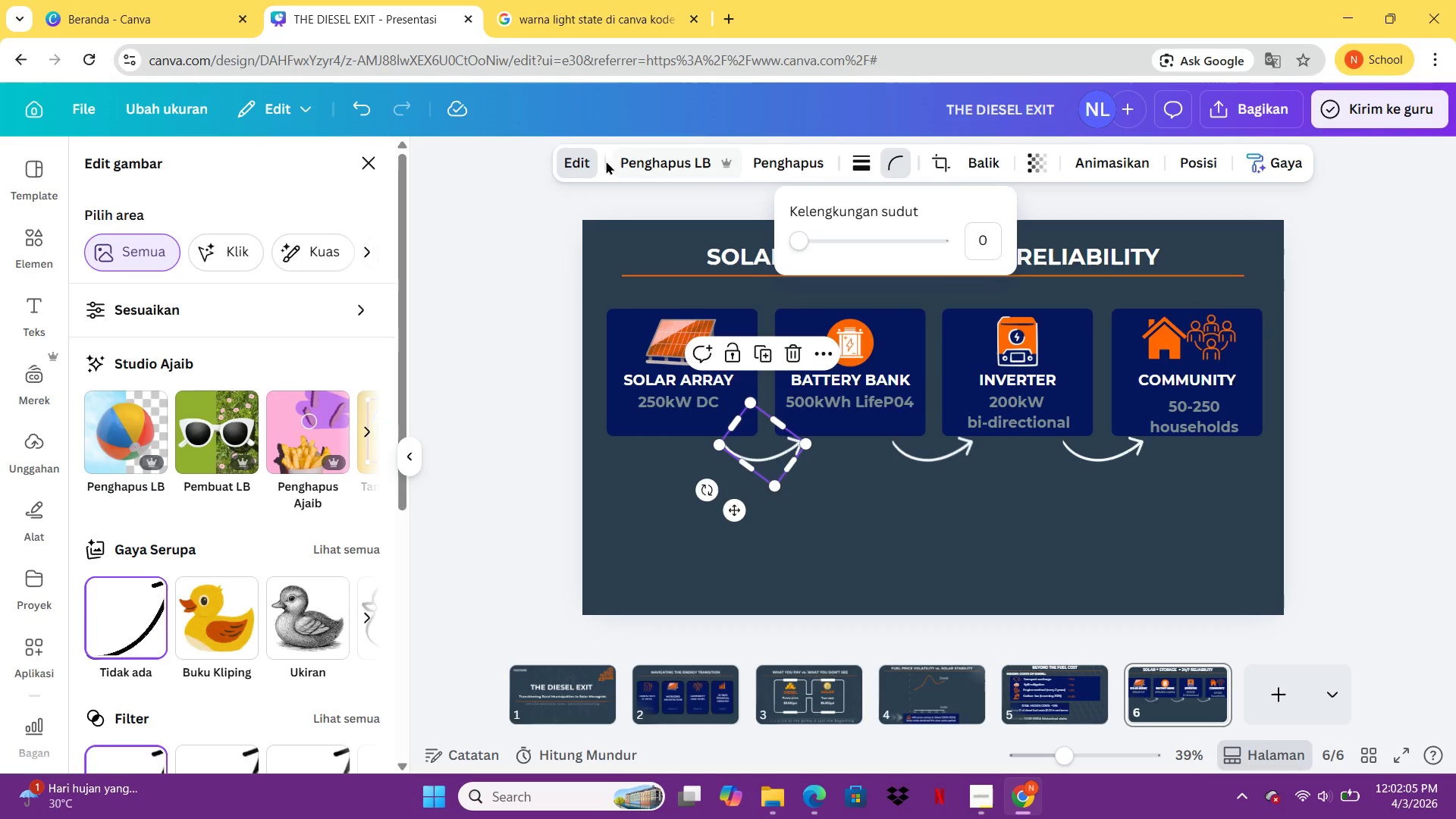 
left_click([576, 162])
 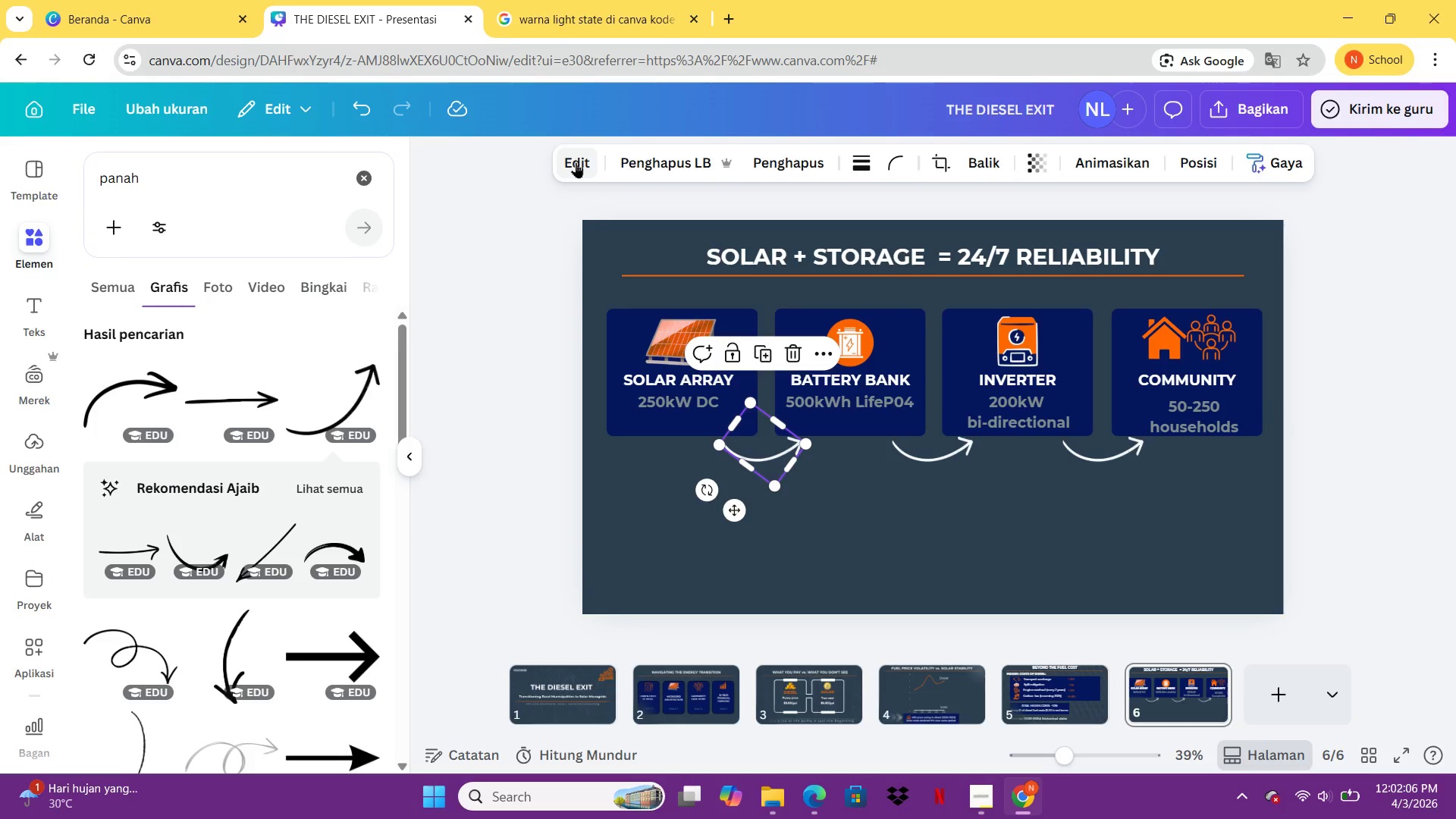 
left_click([576, 162])
 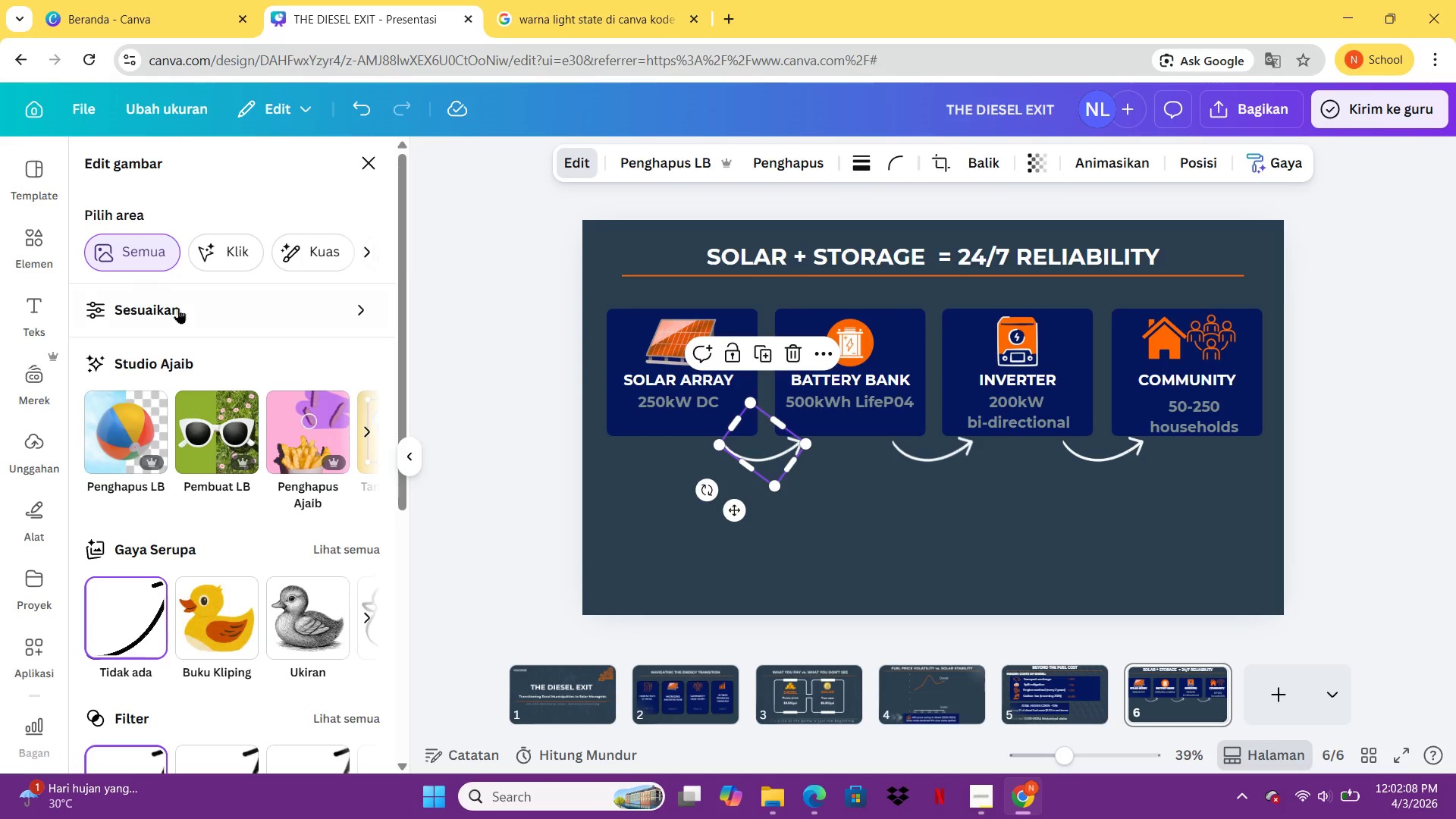 
left_click([290, 324])
 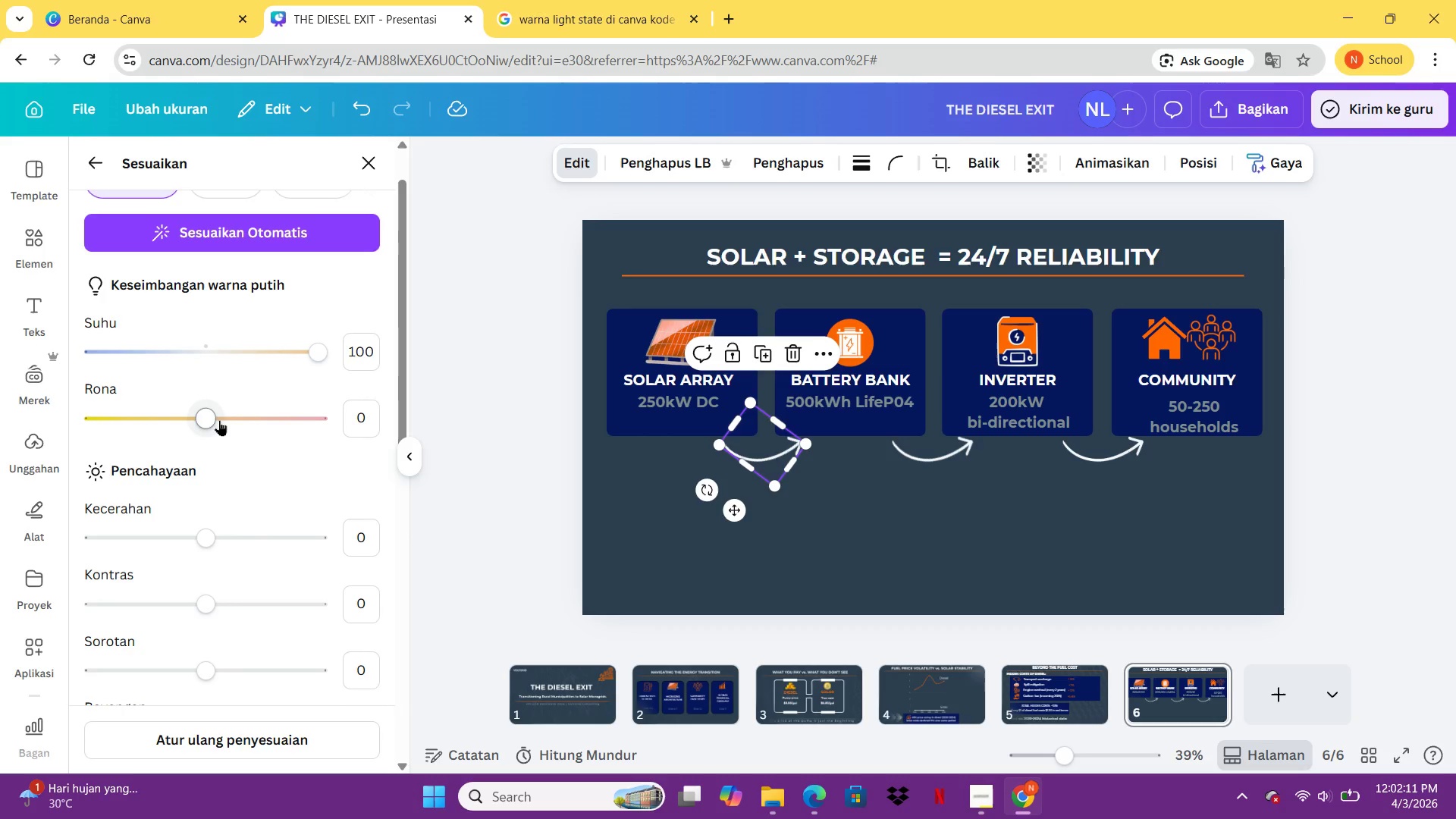 
left_click_drag(start_coordinate=[218, 420], to_coordinate=[118, 436])
 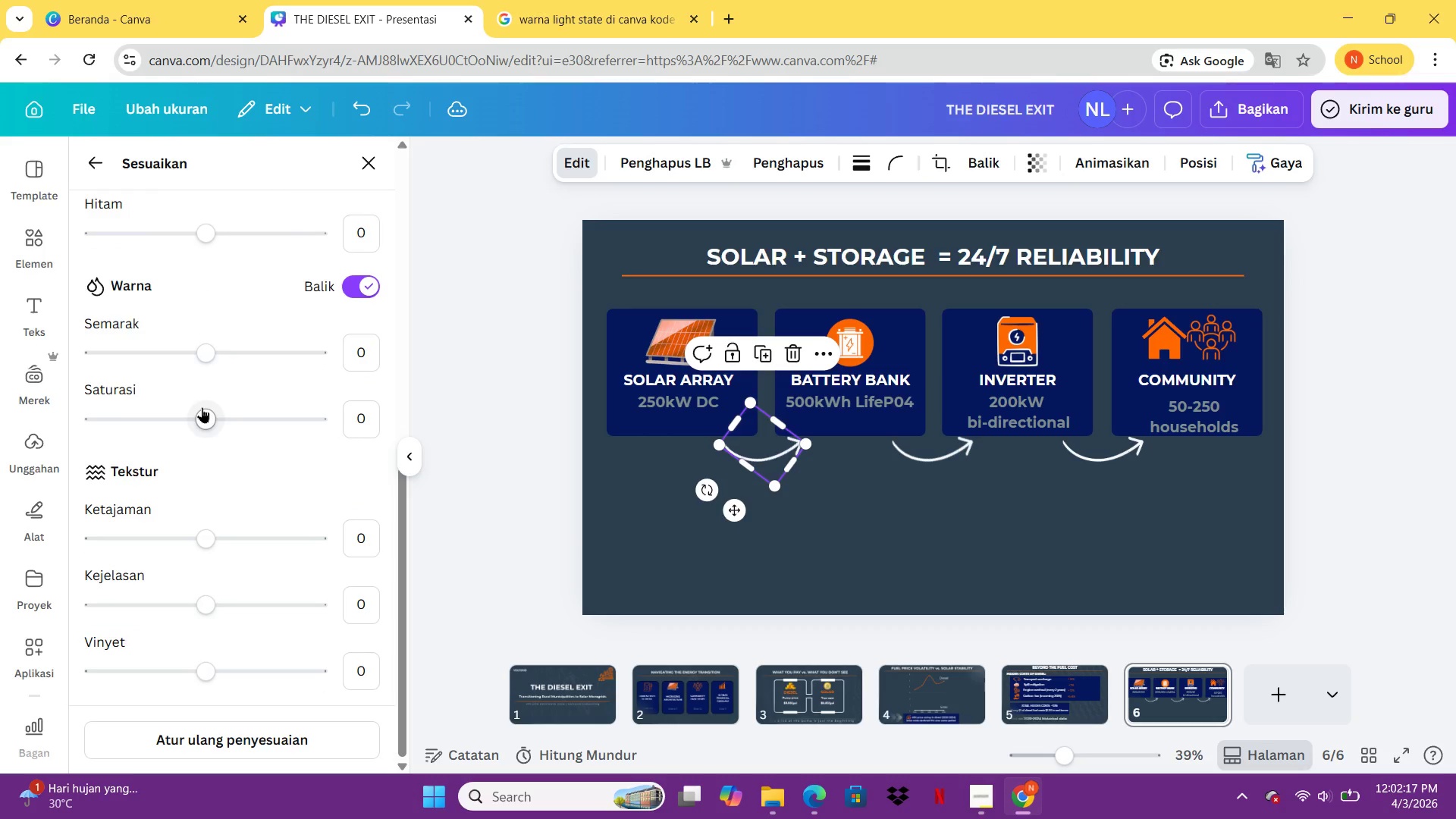 
wait(5.08)
 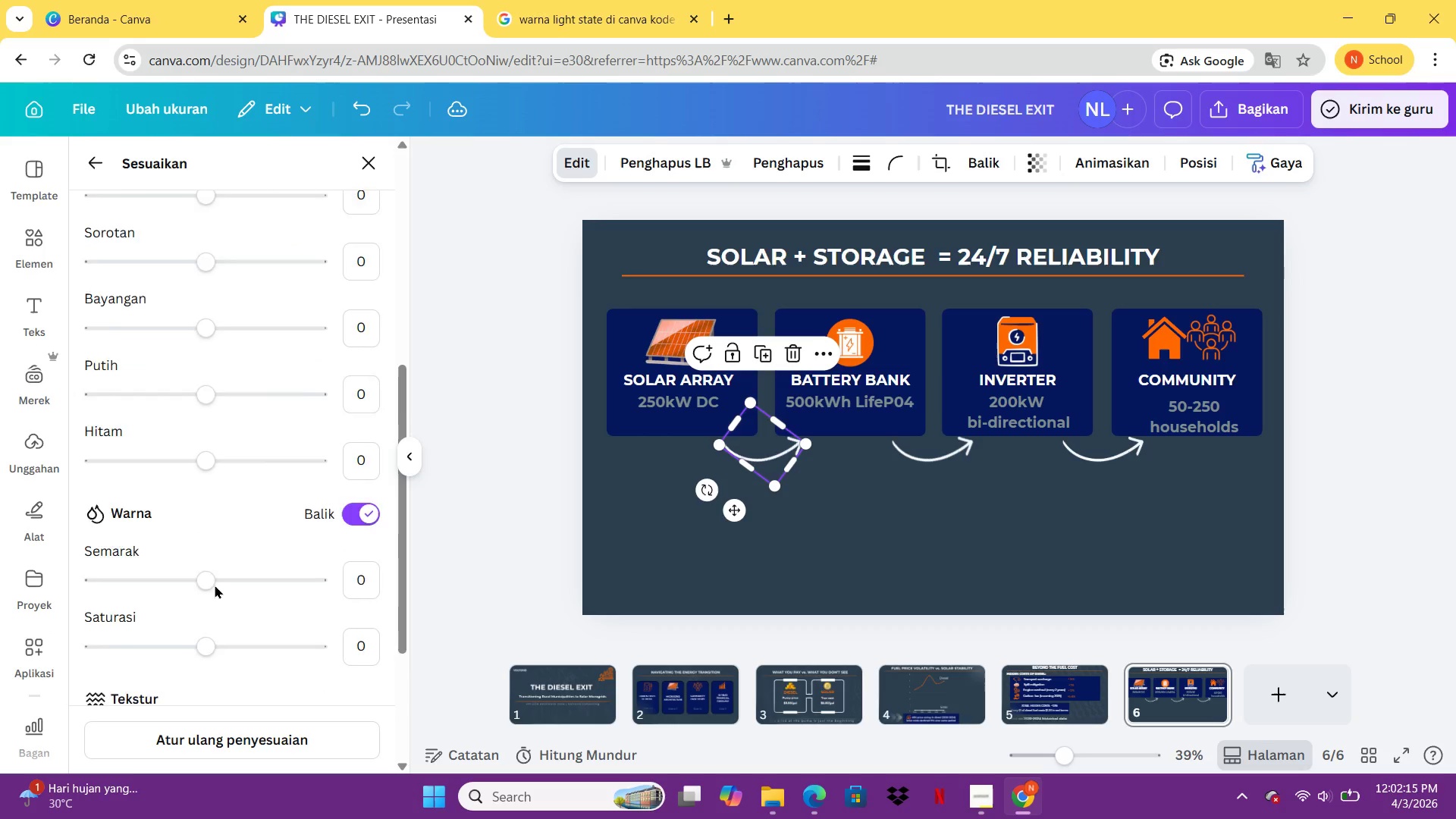 
left_click([260, 745])
 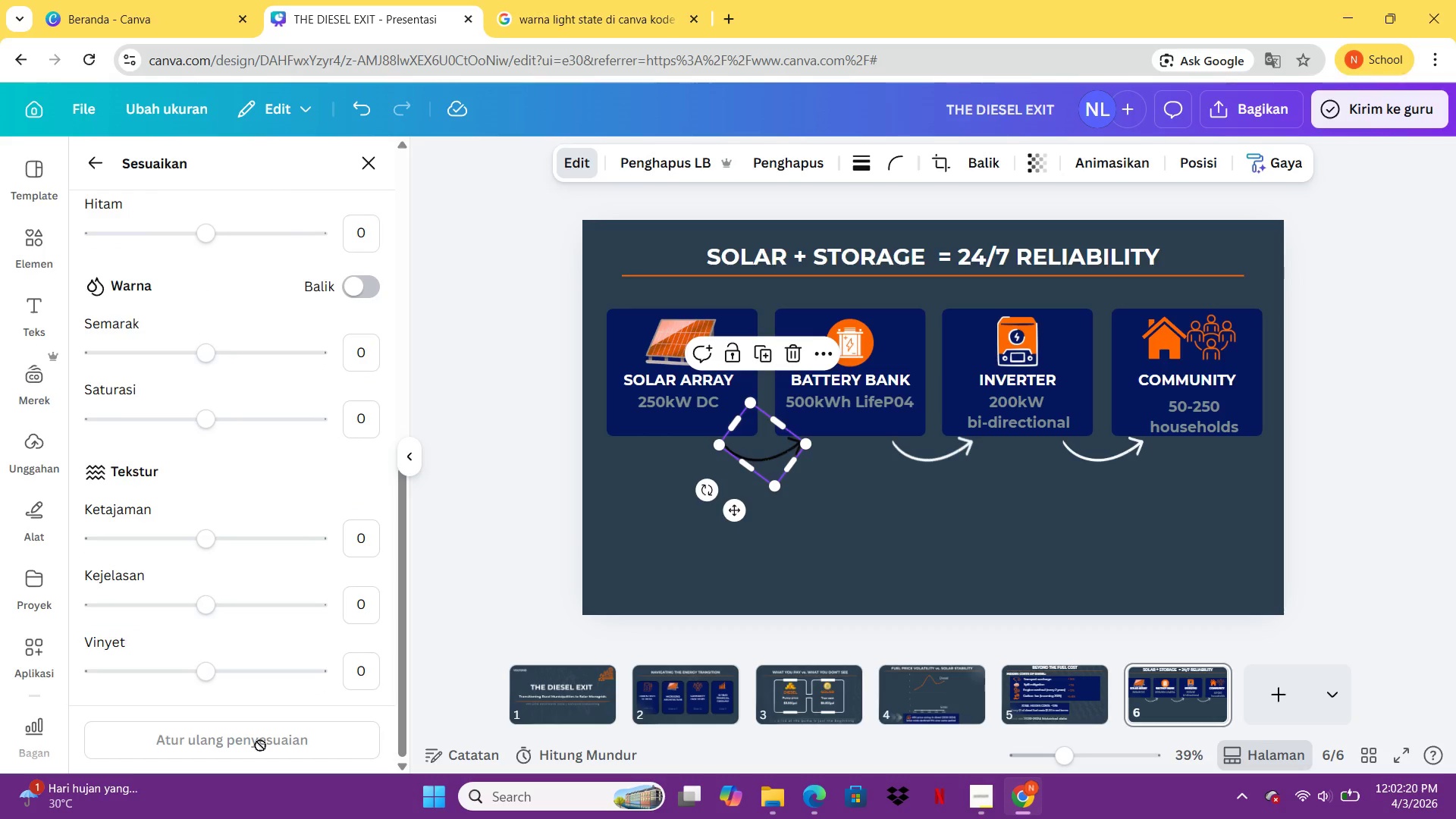 
left_click([260, 745])
 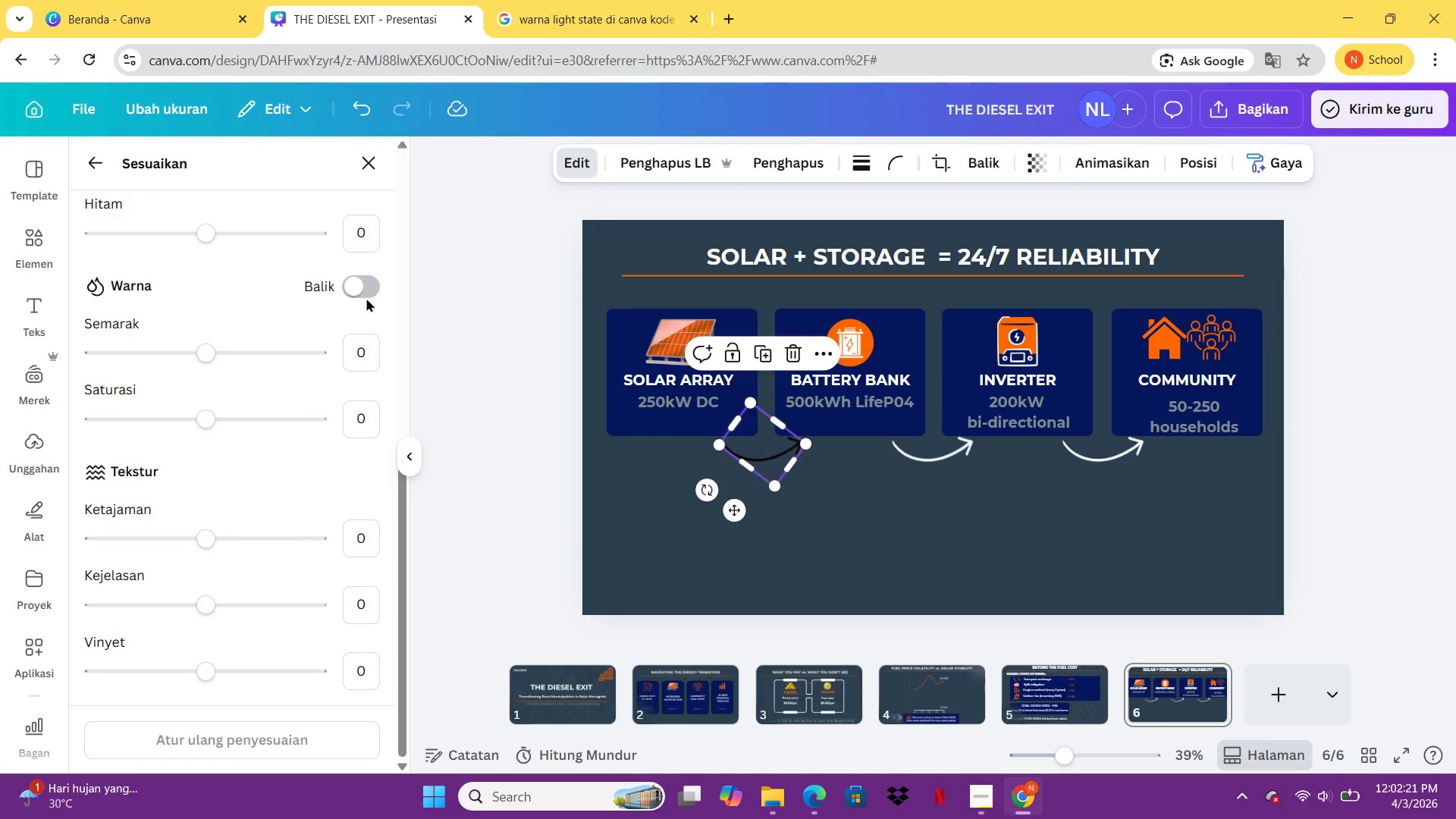 
left_click([366, 297])
 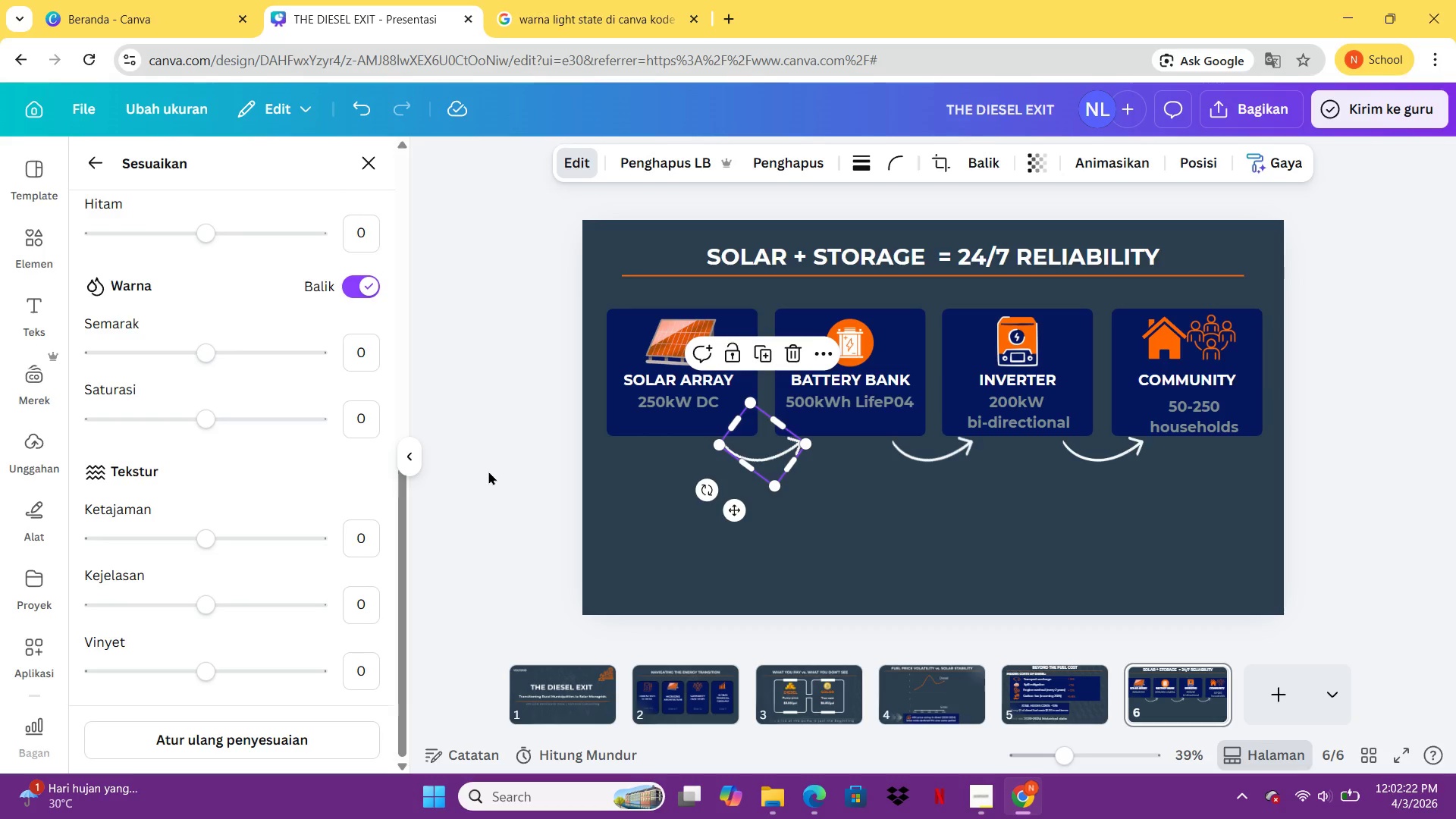 
left_click([488, 471])
 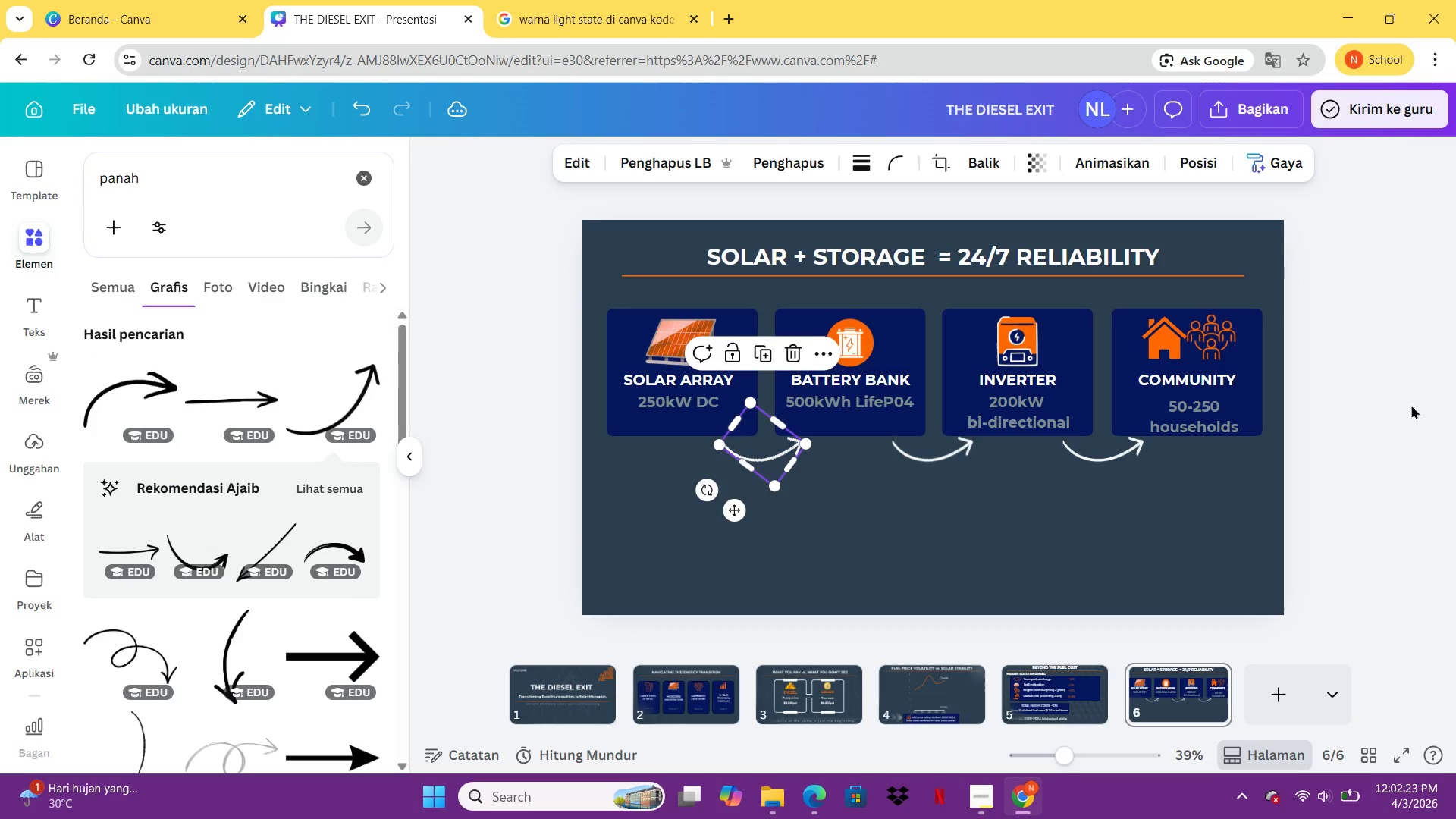 
left_click([1411, 405])
 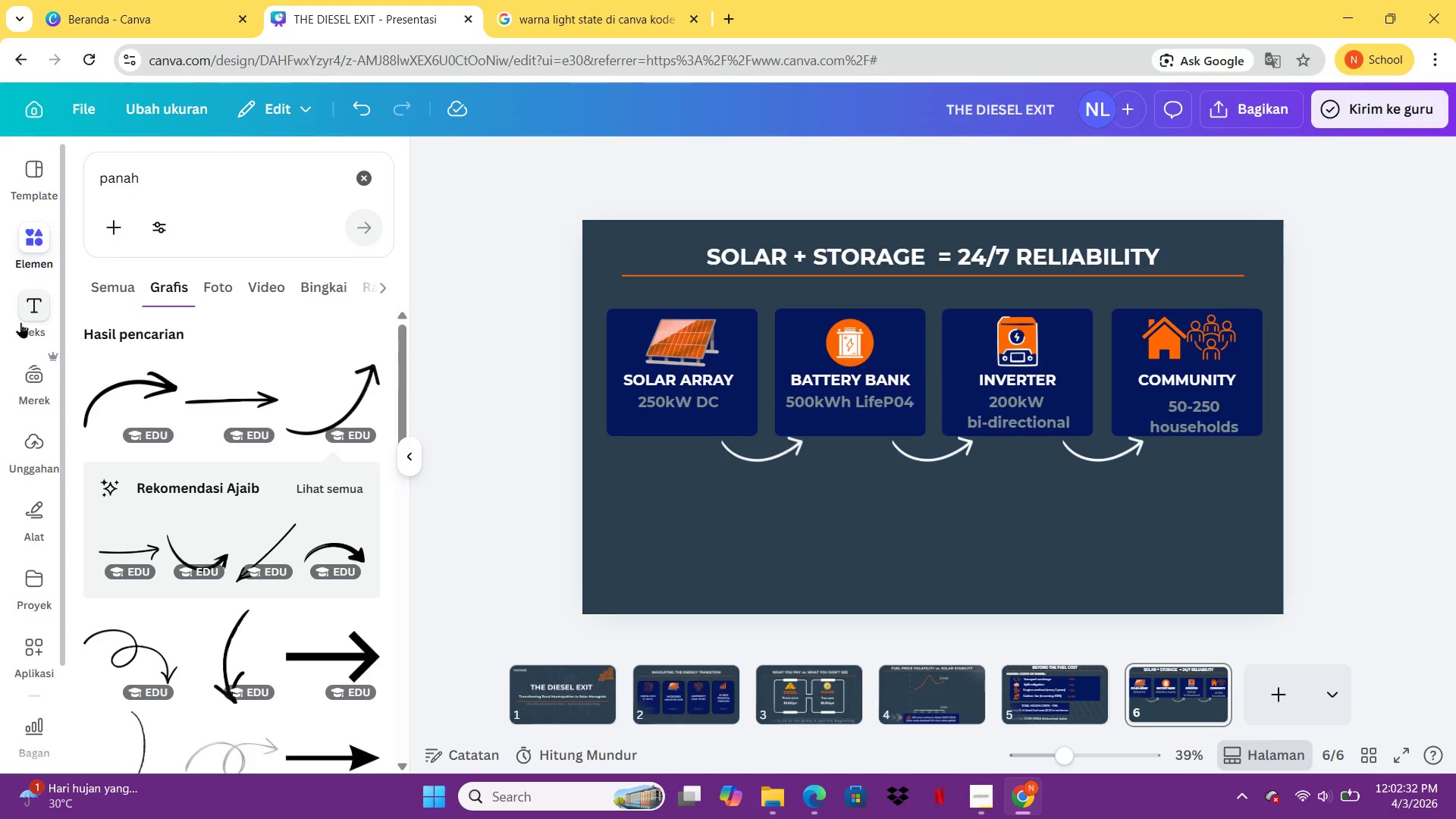 
wait(13.03)
 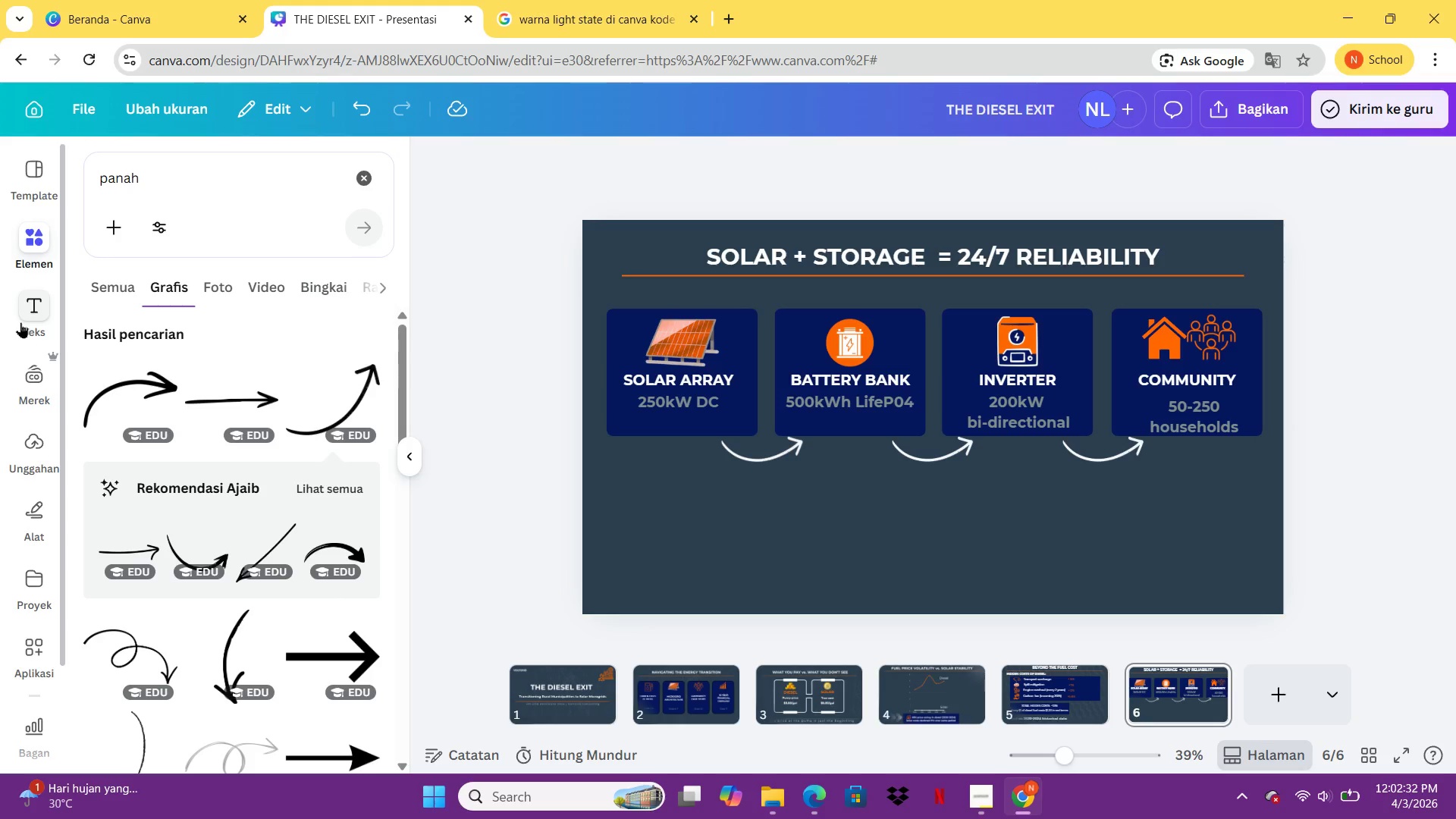 
left_click([41, 309])
 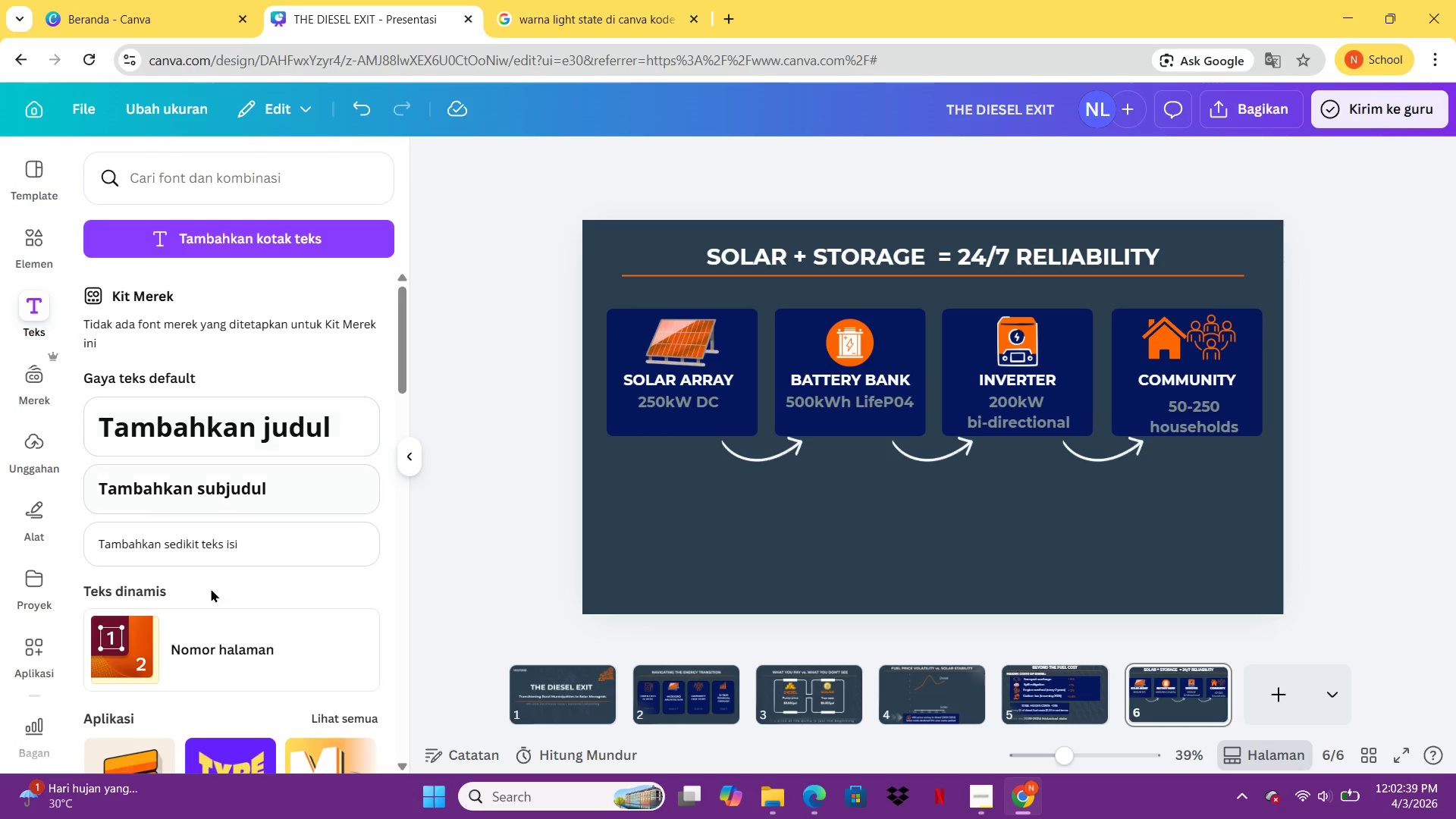 
left_click([195, 501])
 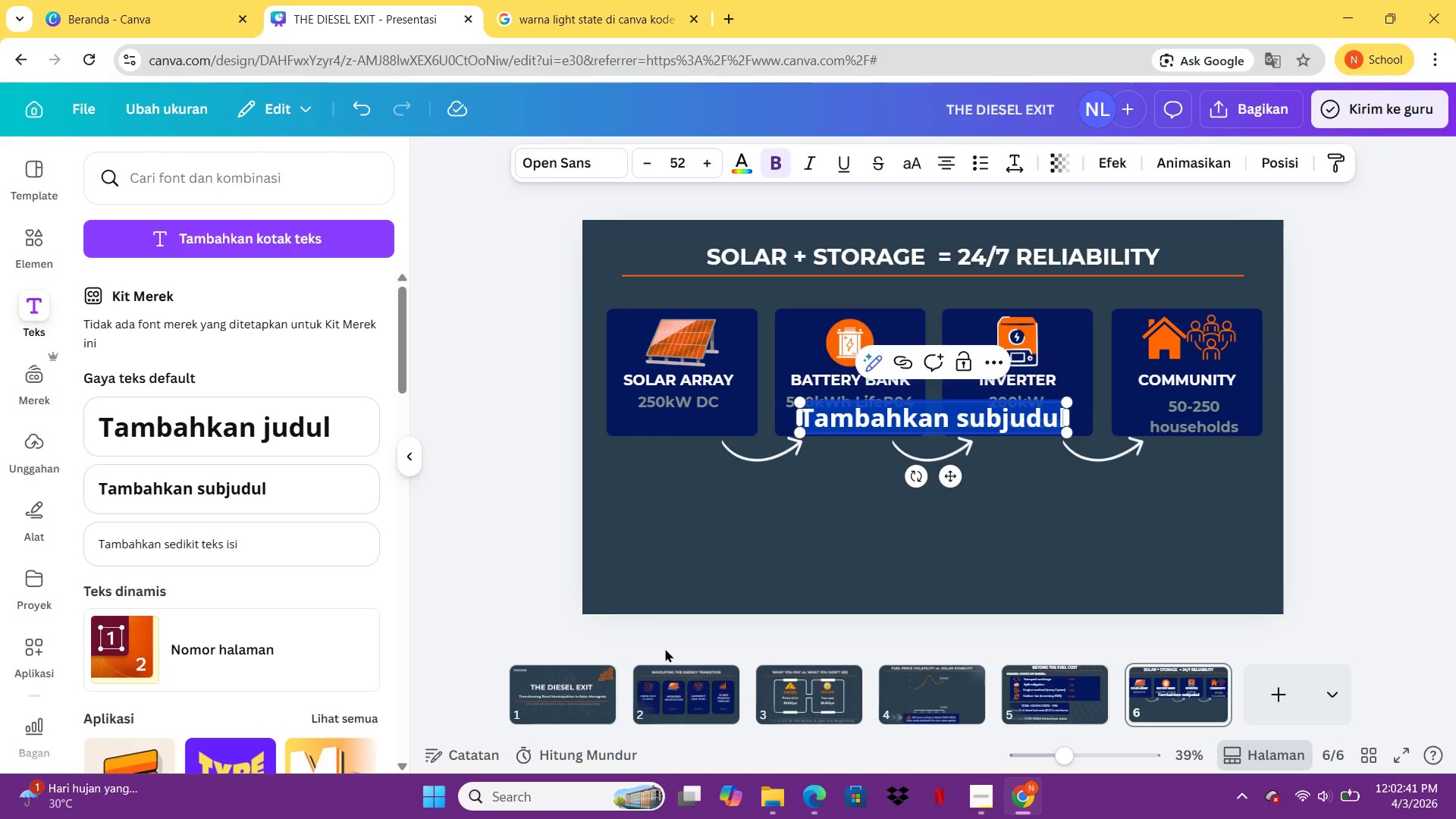 
key(Delete)
 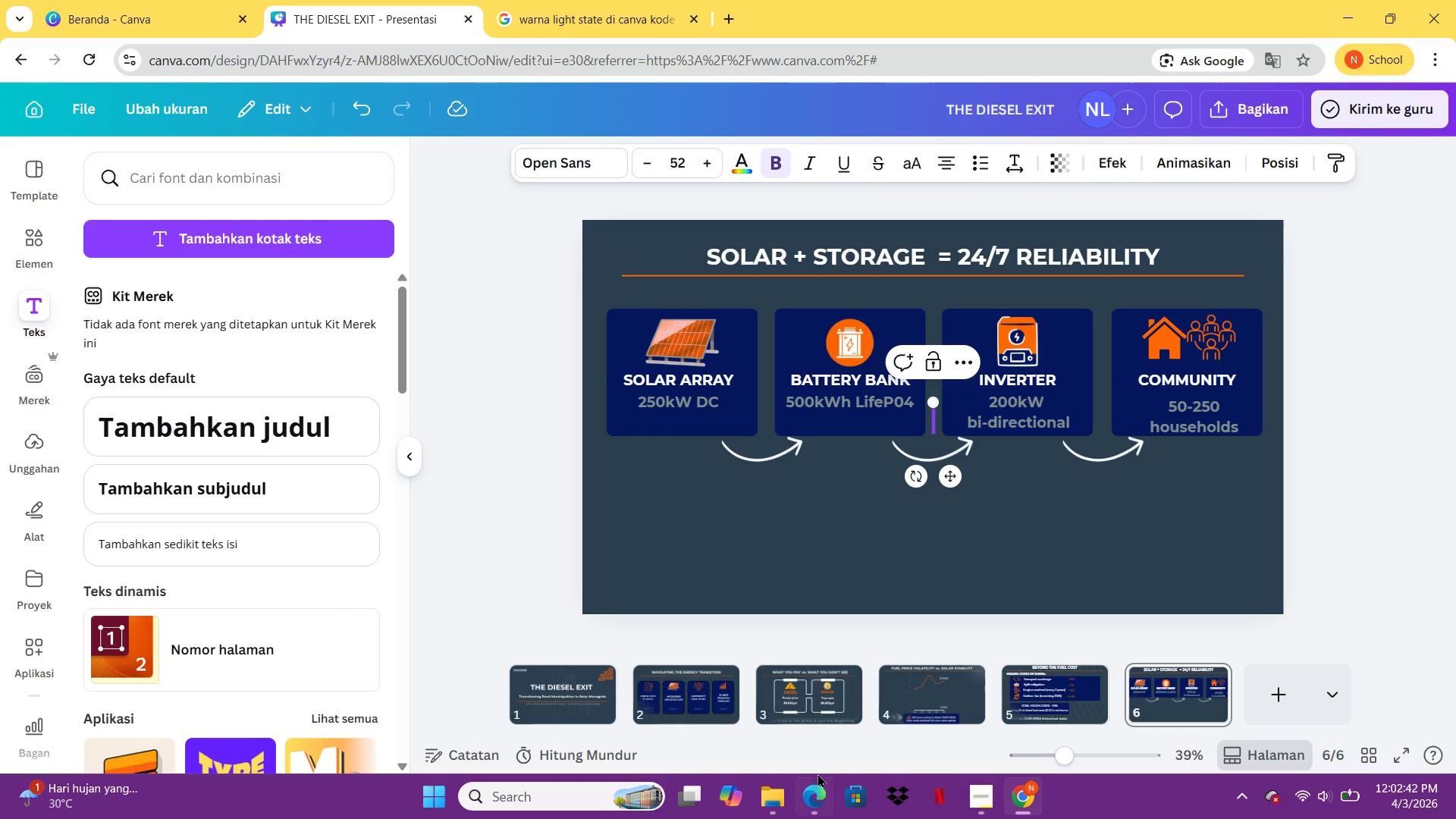 
left_click([817, 774])
 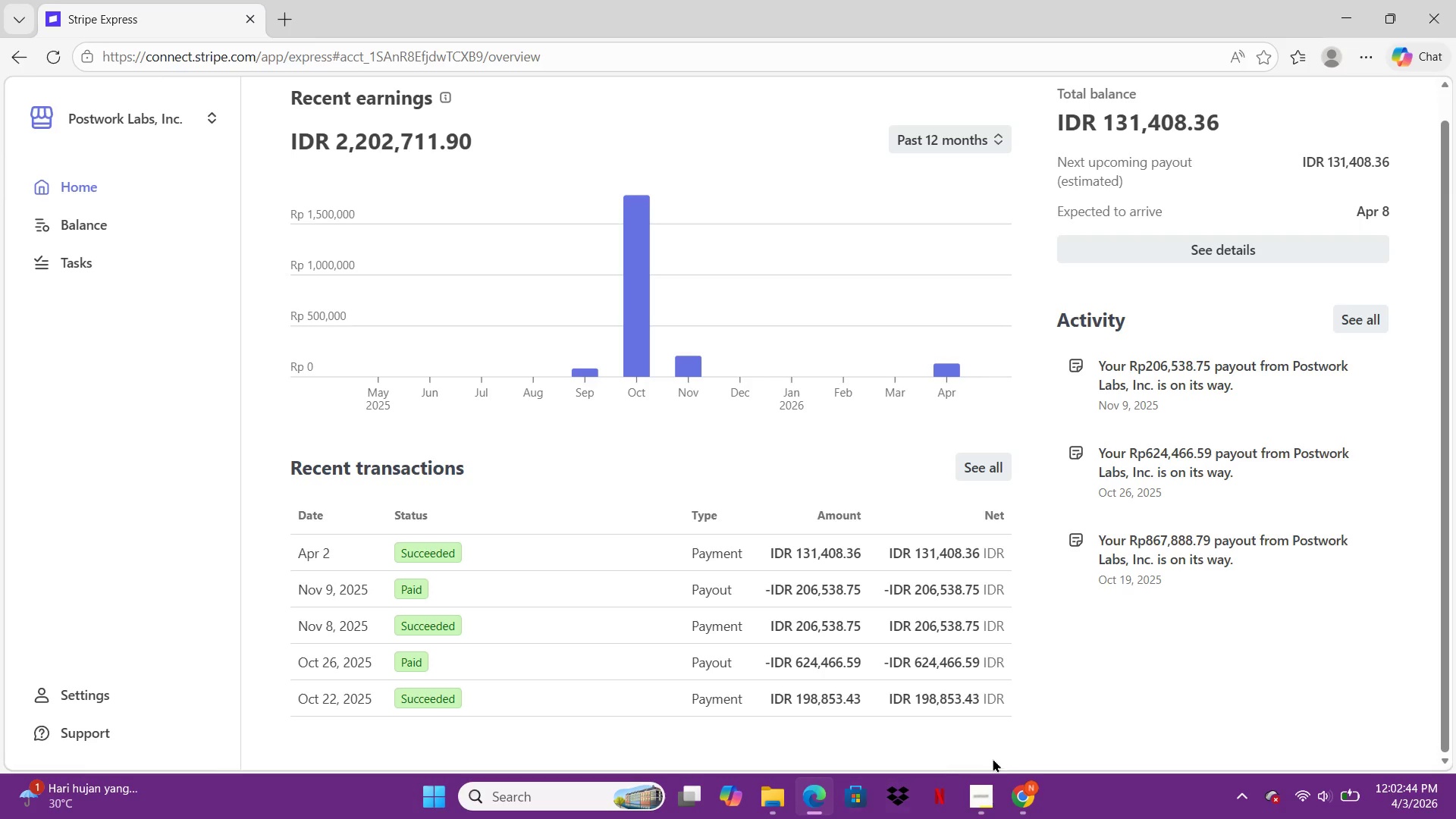 
left_click([1438, 0])
 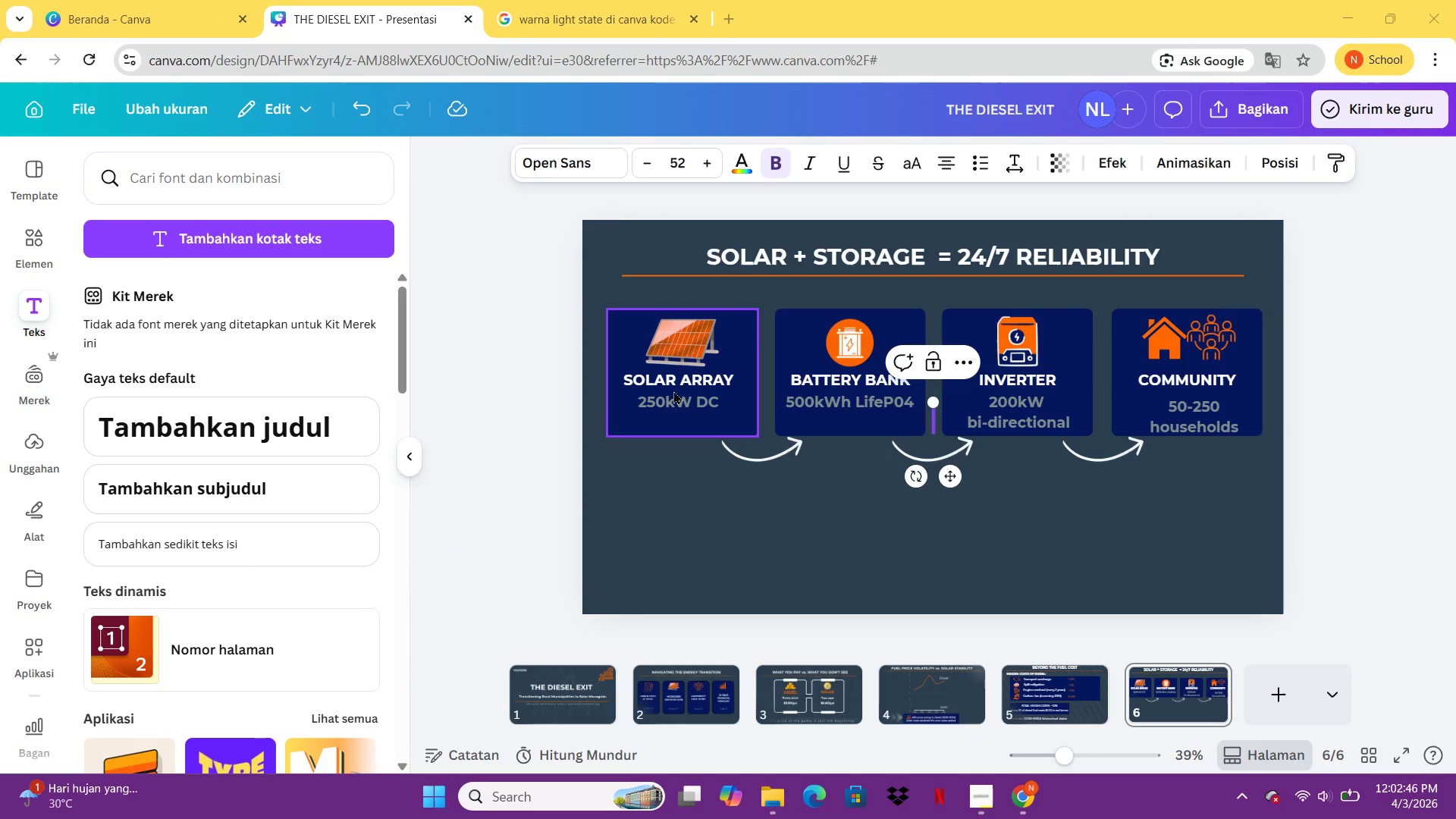 
left_click([673, 378])
 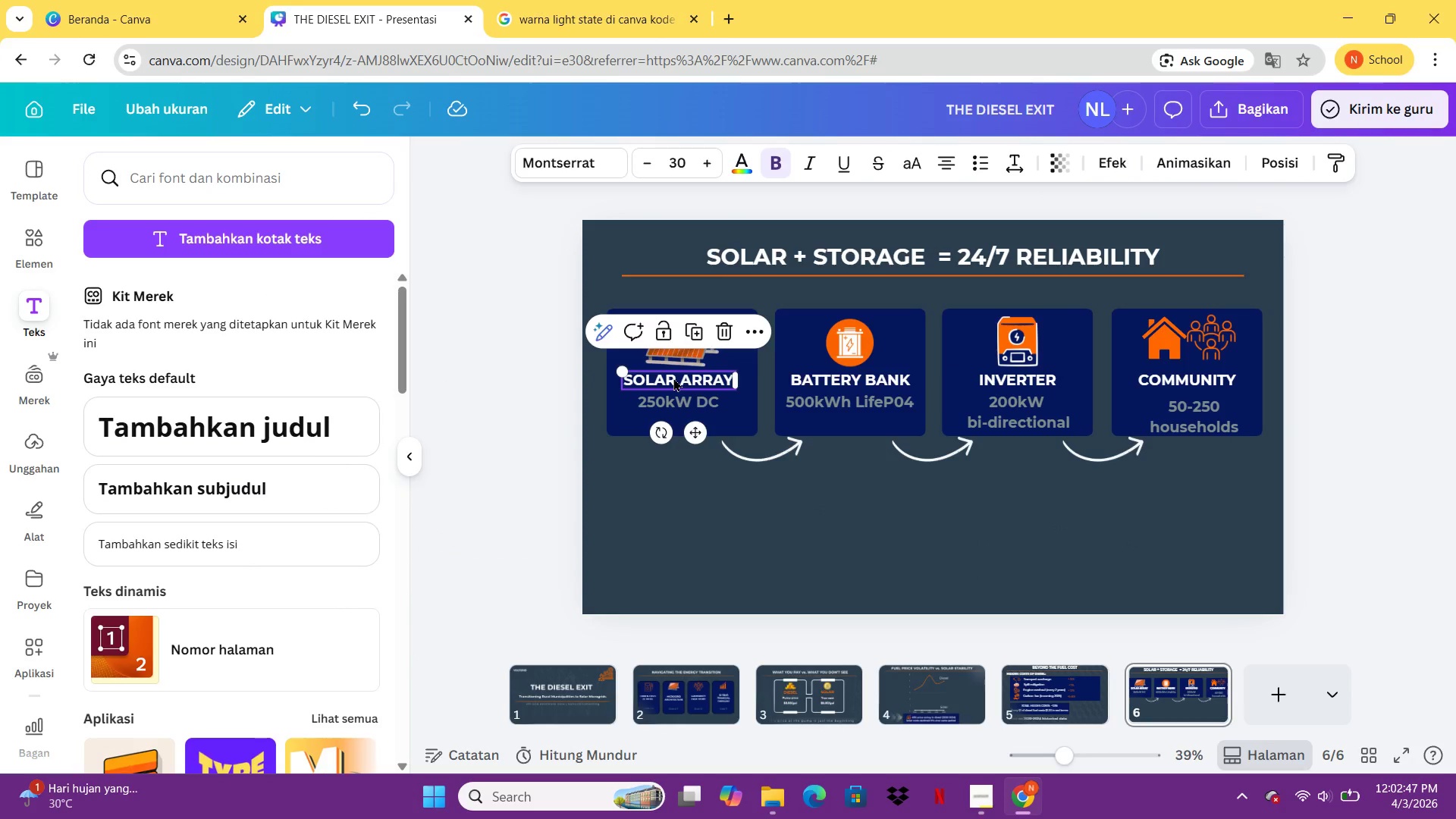 
key(Control+C)
 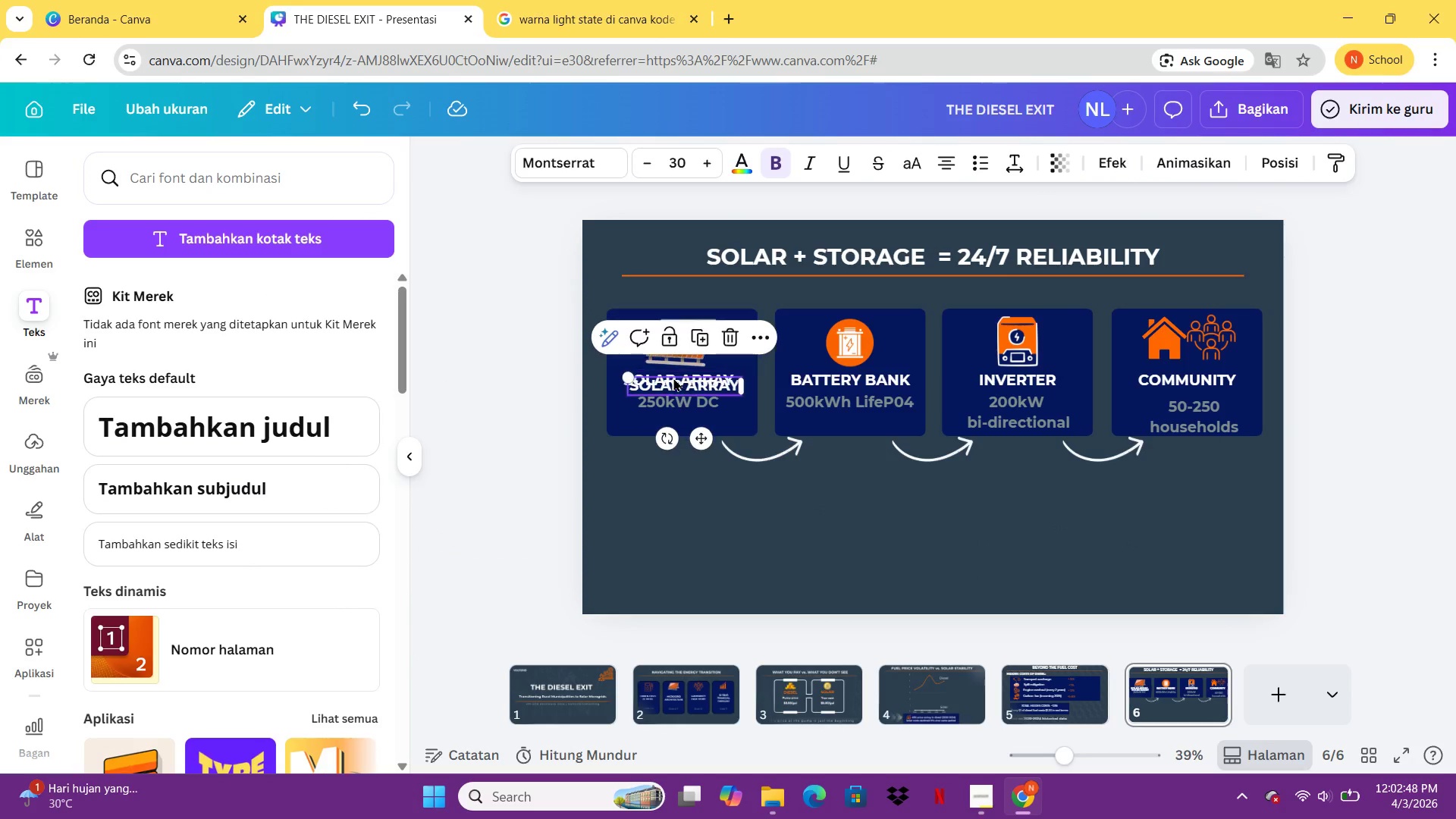 
key(Control+V)
 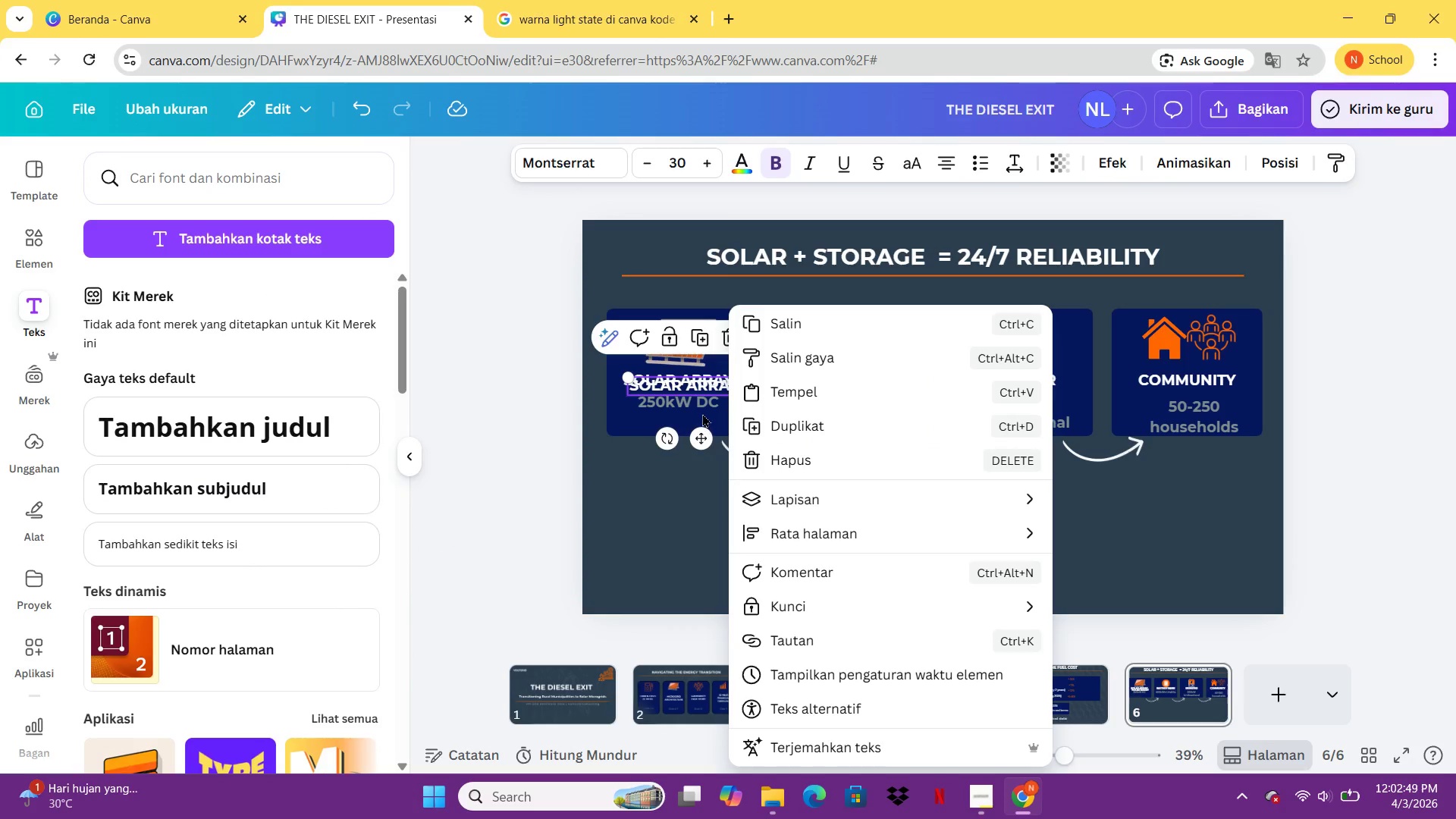 
left_click([606, 530])
 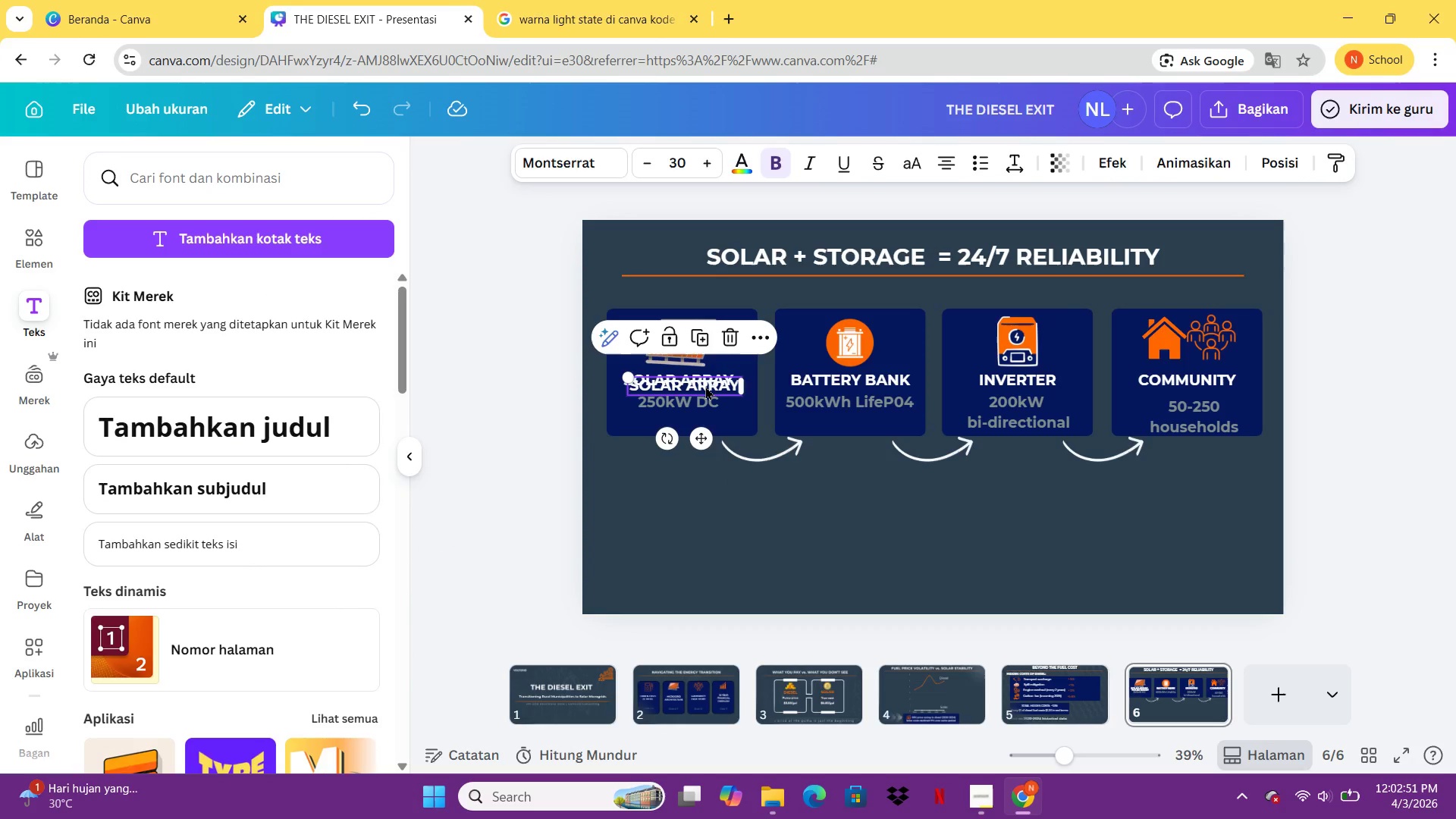 
left_click_drag(start_coordinate=[705, 386], to_coordinate=[758, 498])
 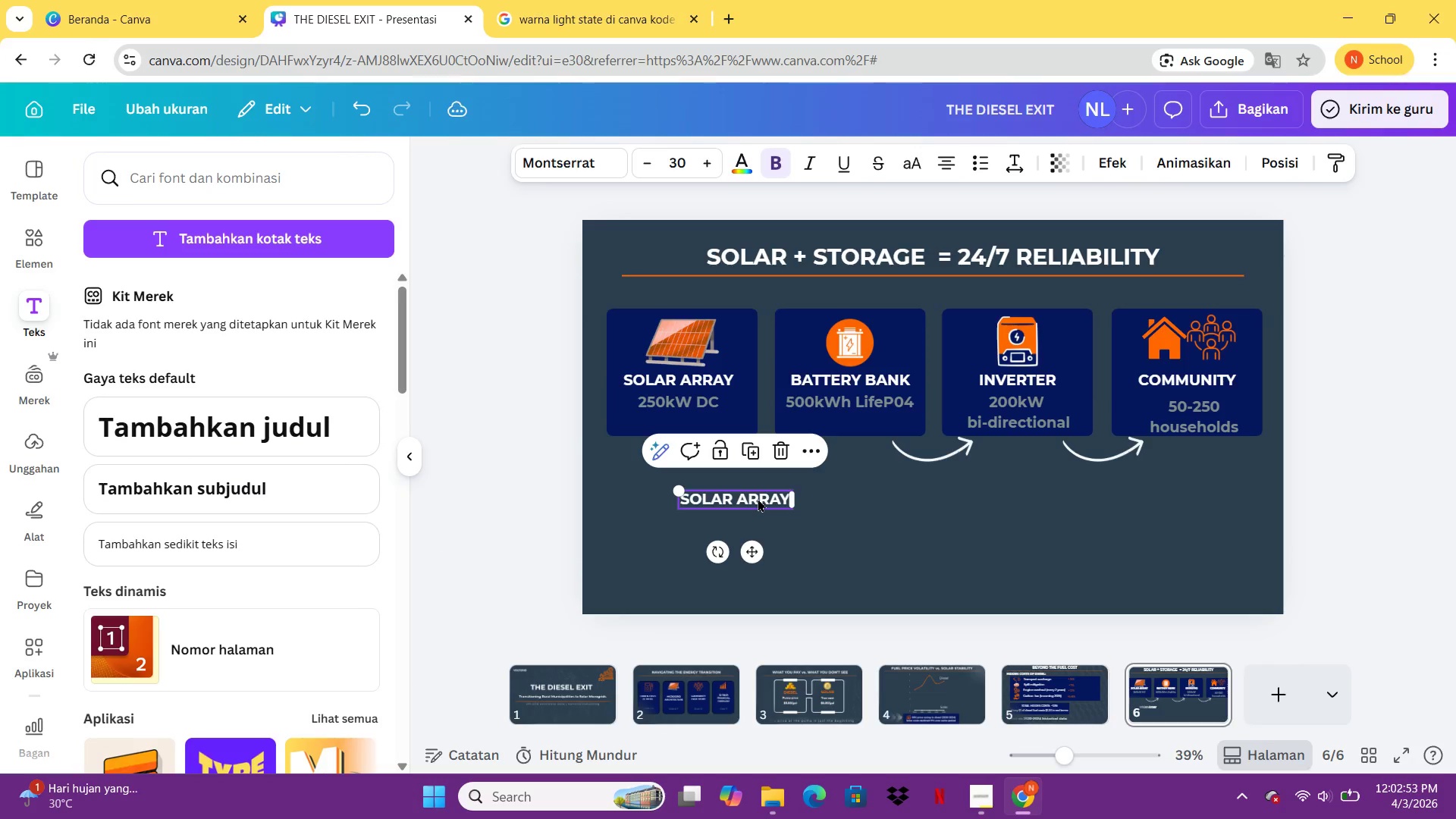 
left_click([758, 498])
 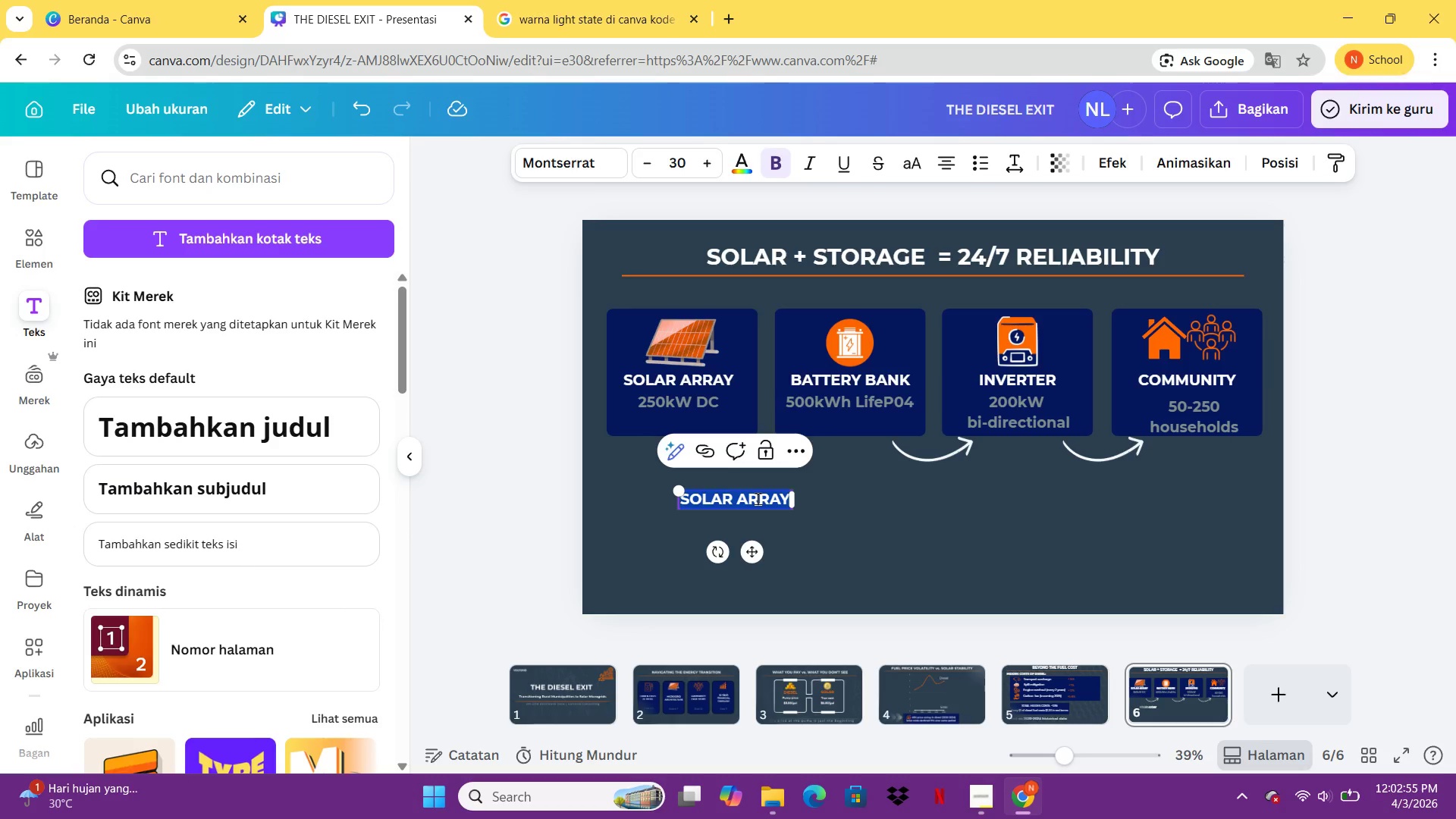 
type(DAytime )
key(Backspace)
key(Backspace)
key(Backspace)
key(Backspace)
key(Backspace)
key(Backspace)
key(Backspace)
type(aytime Charging)
 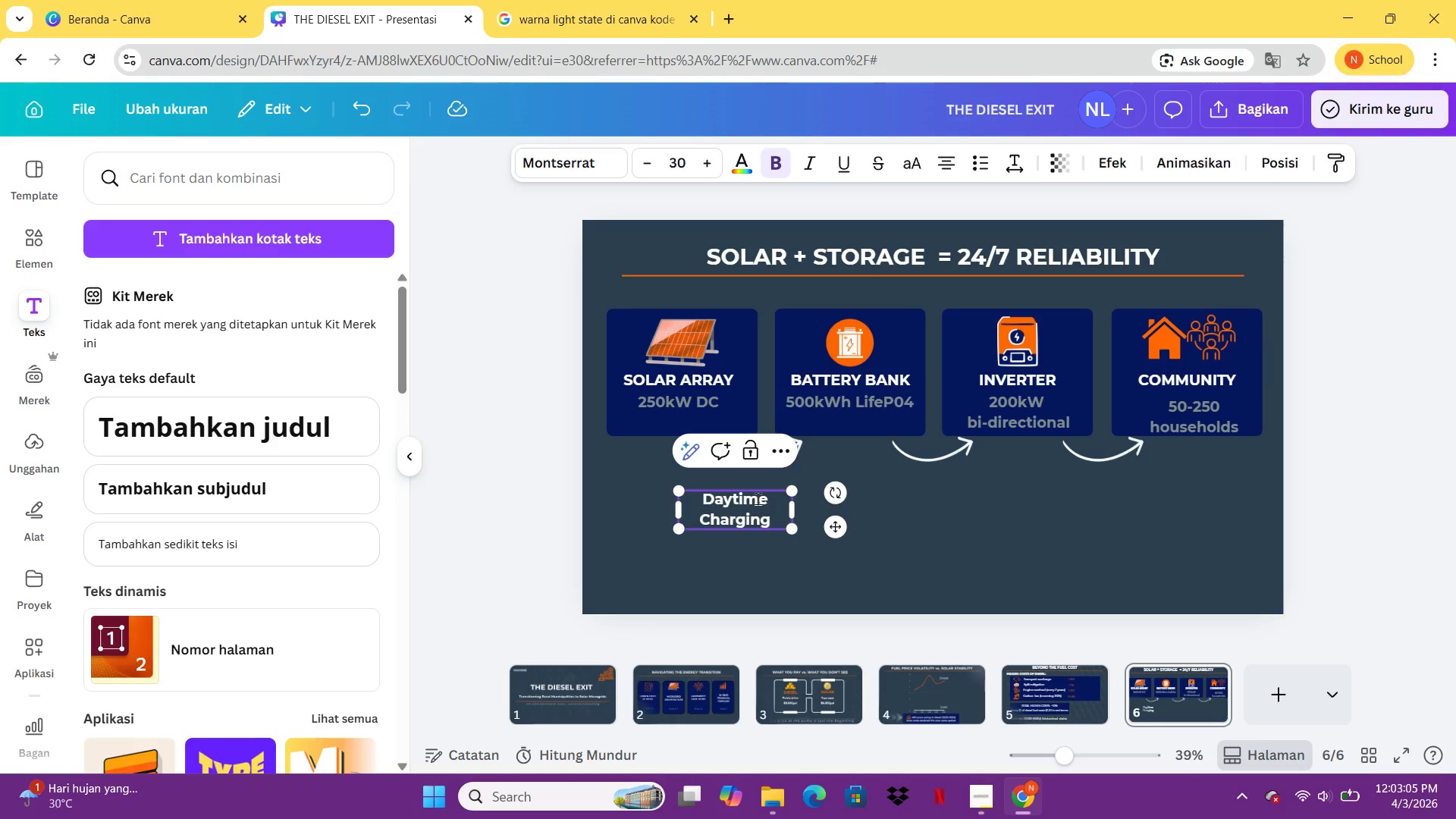 
left_click([965, 554])
 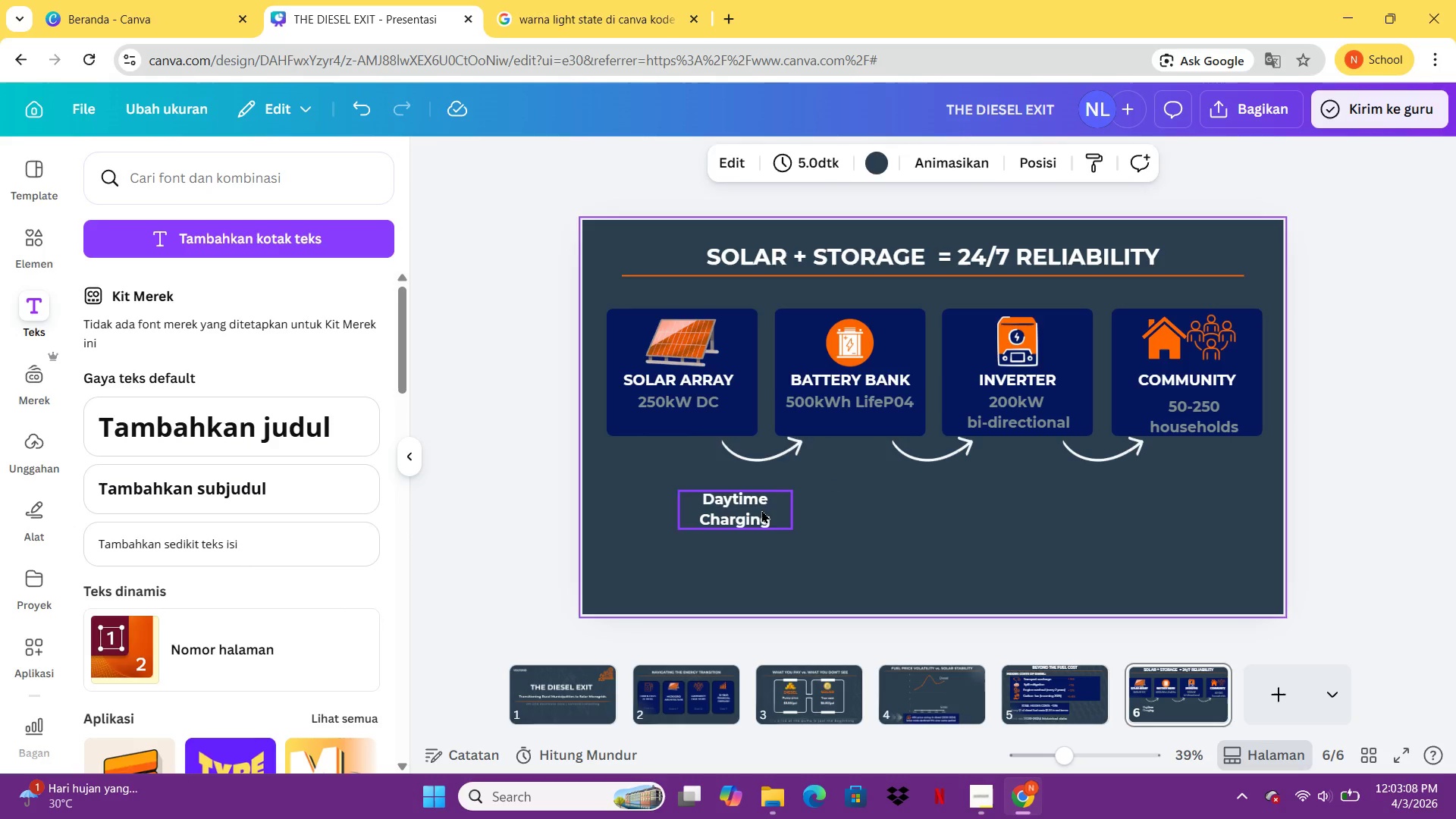 
left_click_drag(start_coordinate=[760, 510], to_coordinate=[786, 485])
 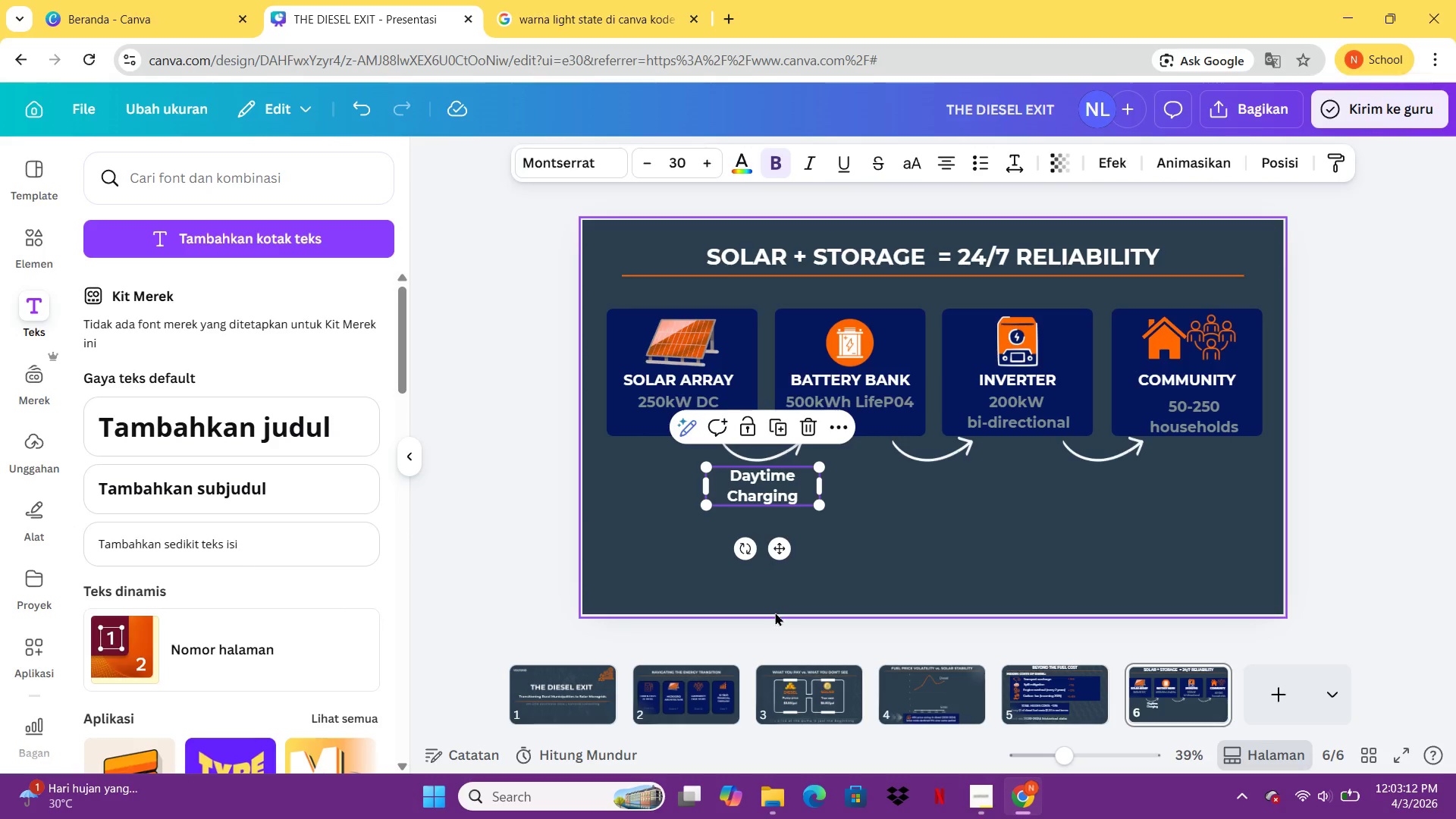 
key(Control+C)
 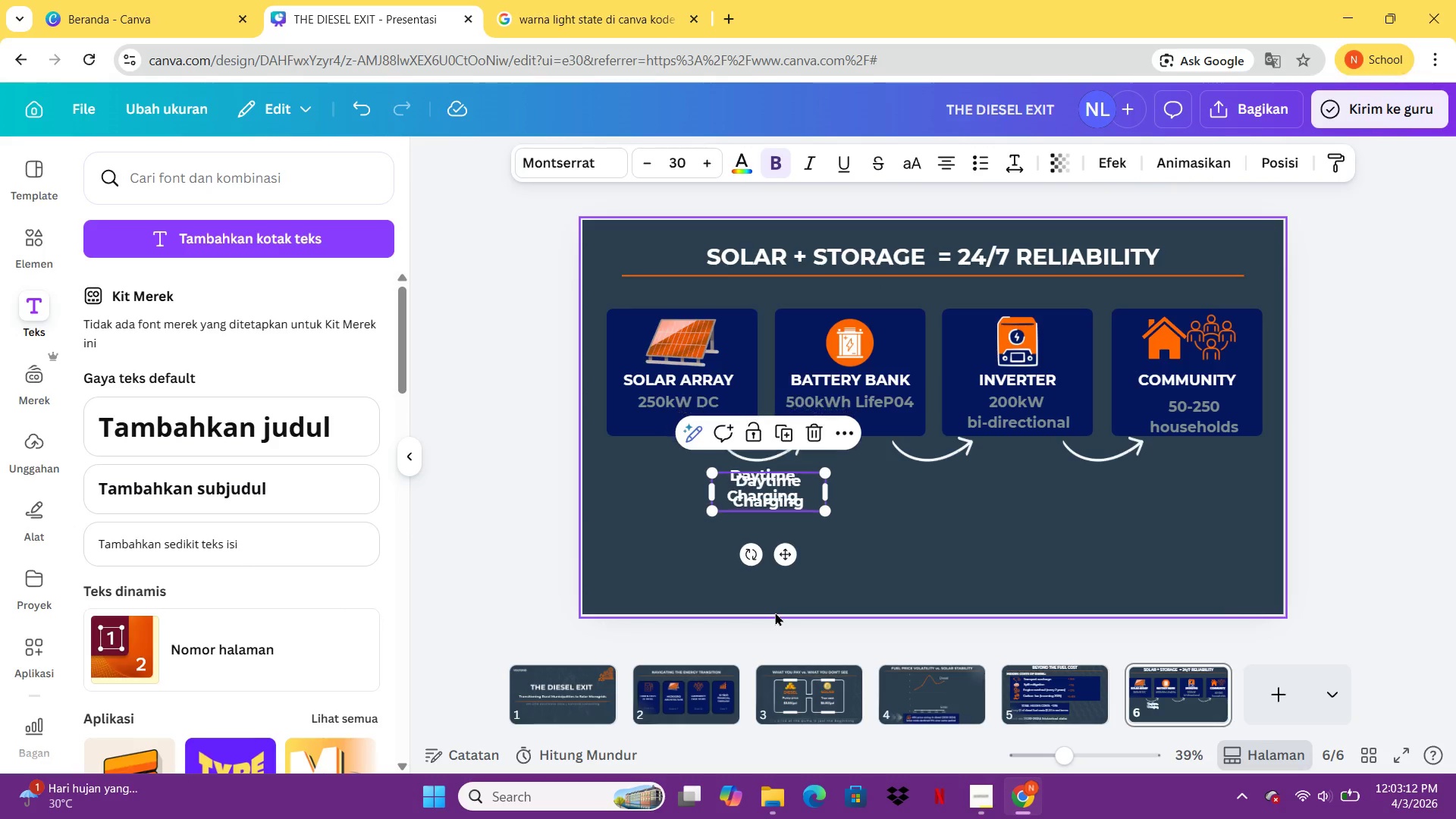 
key(Control+V)
 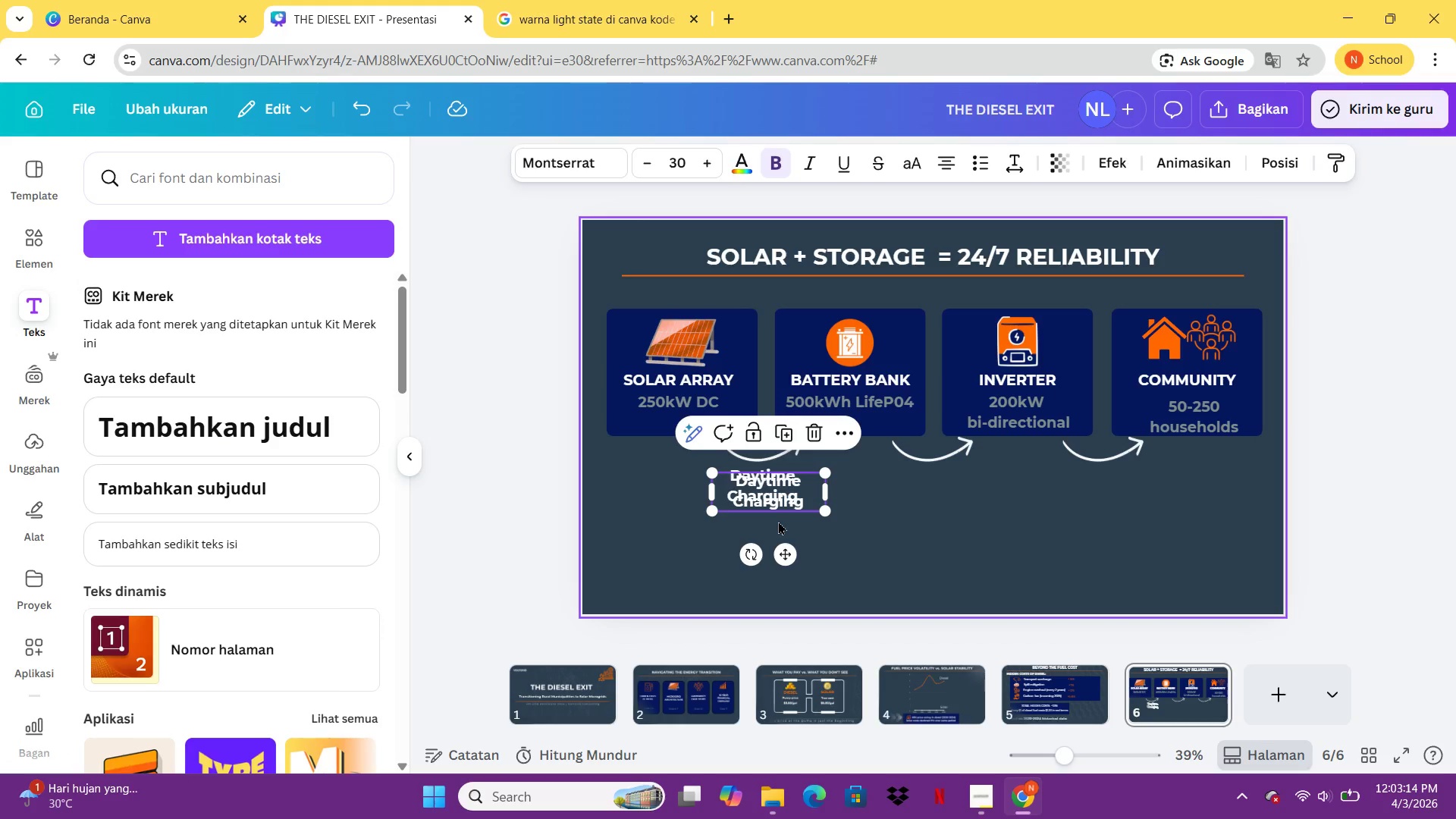 
left_click_drag(start_coordinate=[769, 496], to_coordinate=[937, 490])
 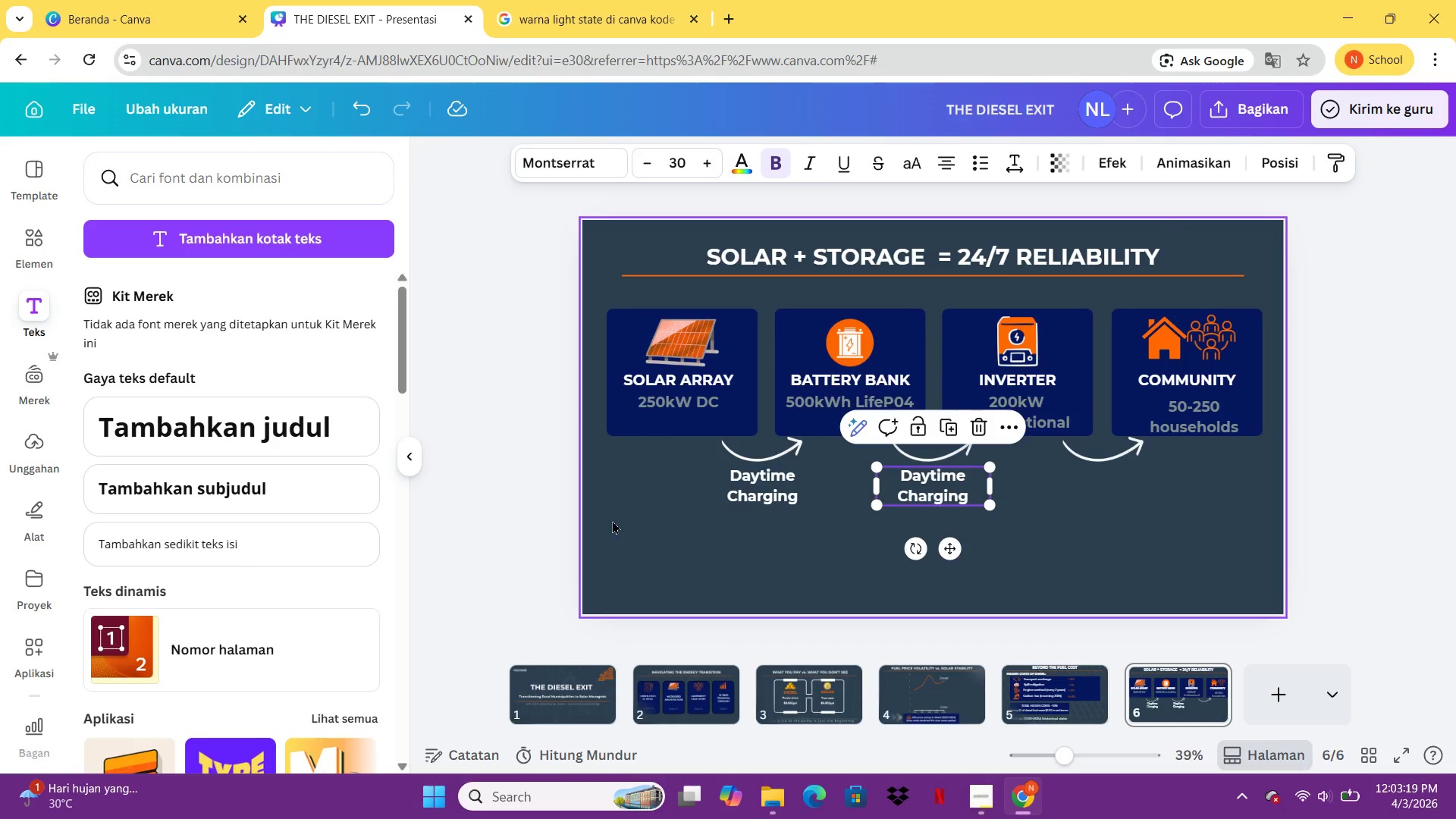 
left_click([755, 478])
 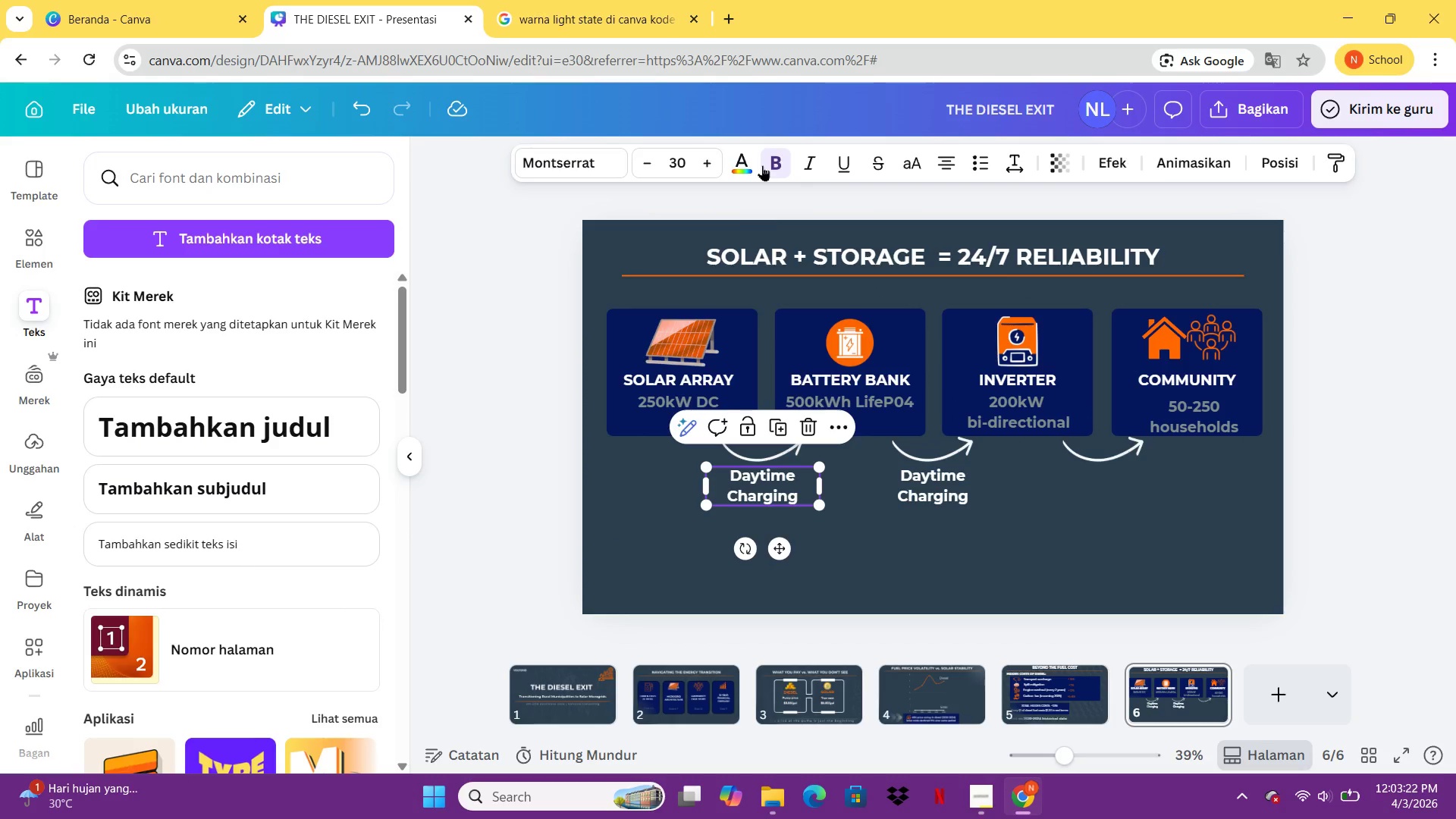 
left_click([748, 165])
 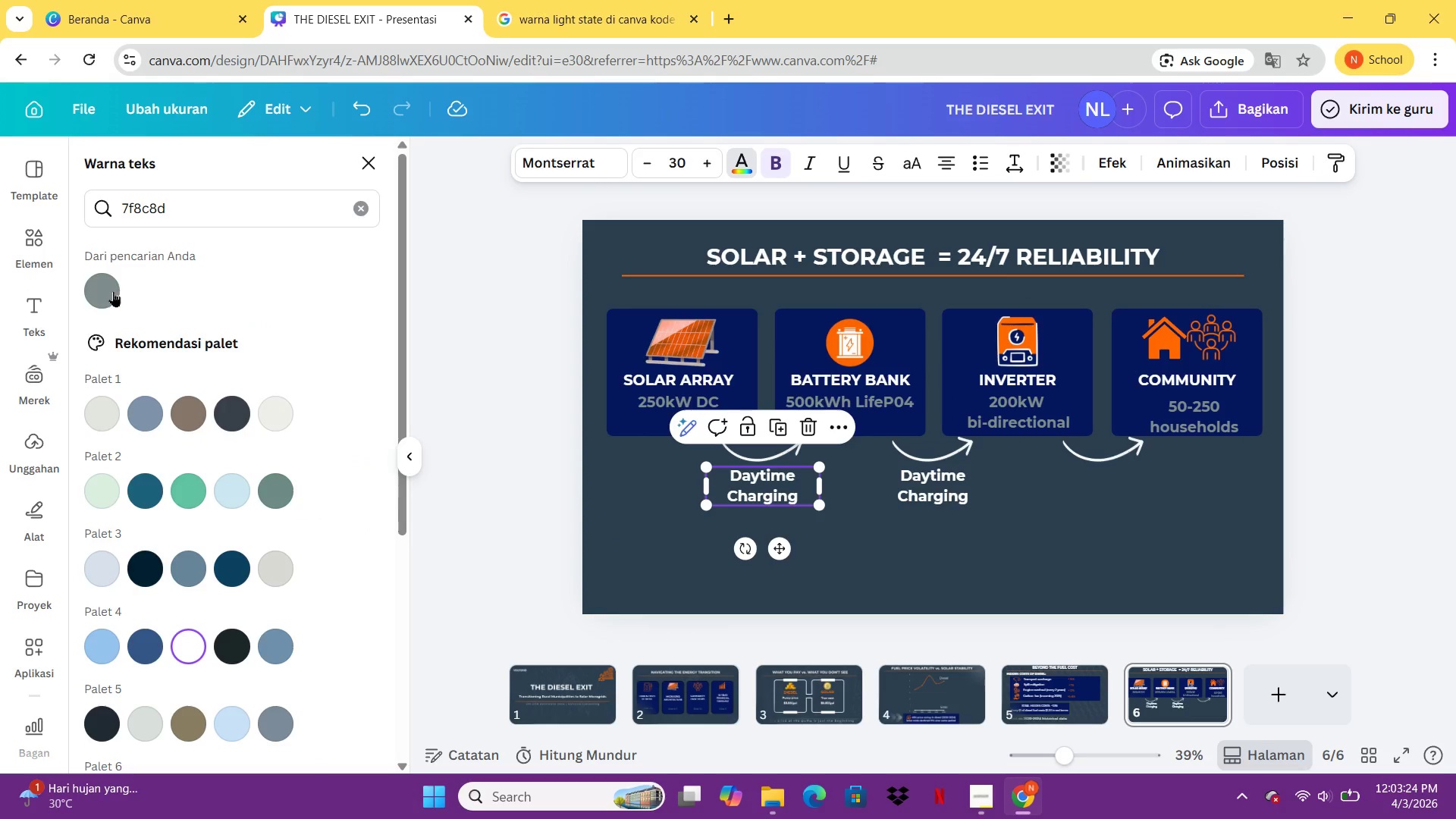 
left_click([113, 291])
 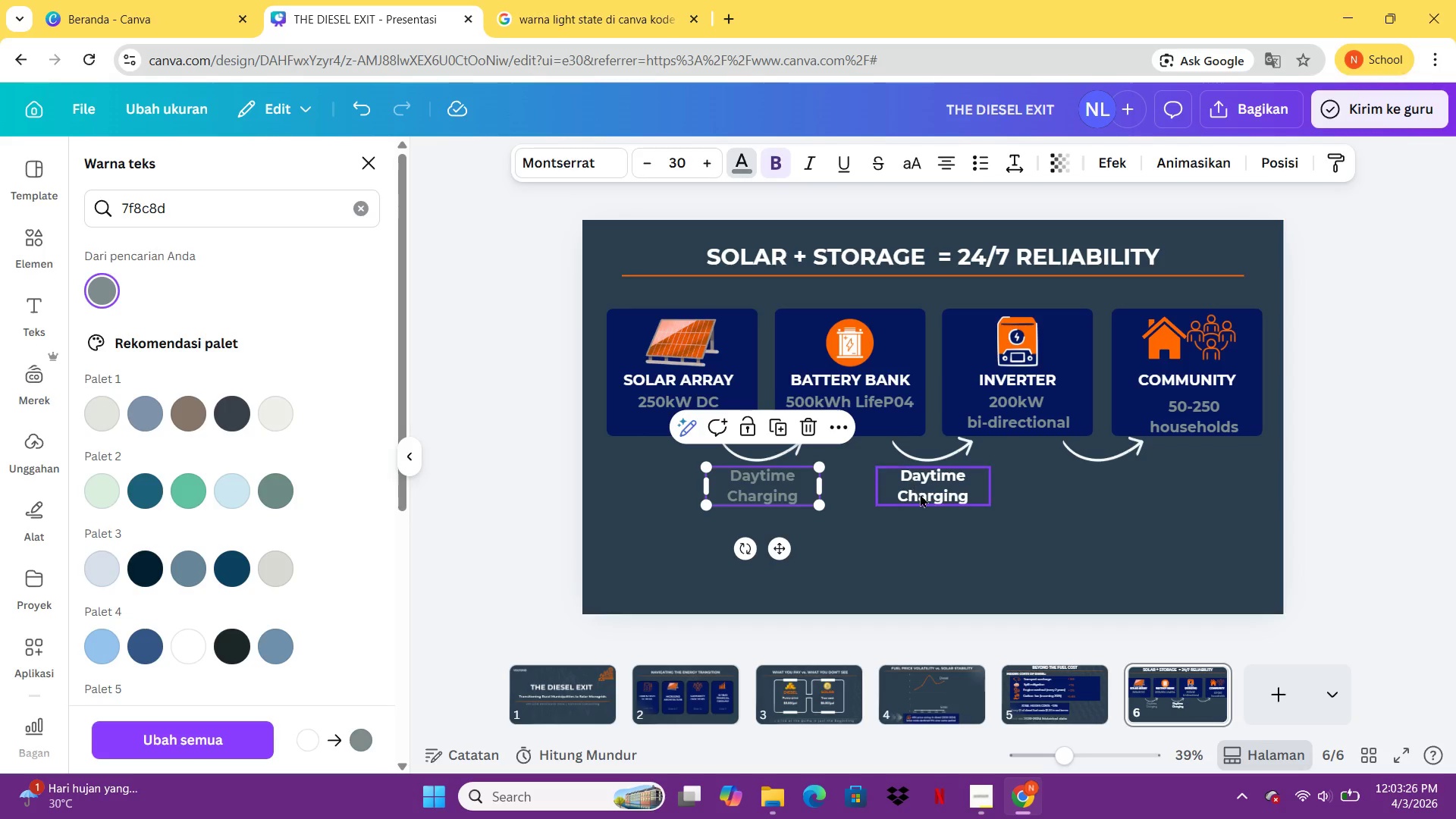 
left_click([921, 494])
 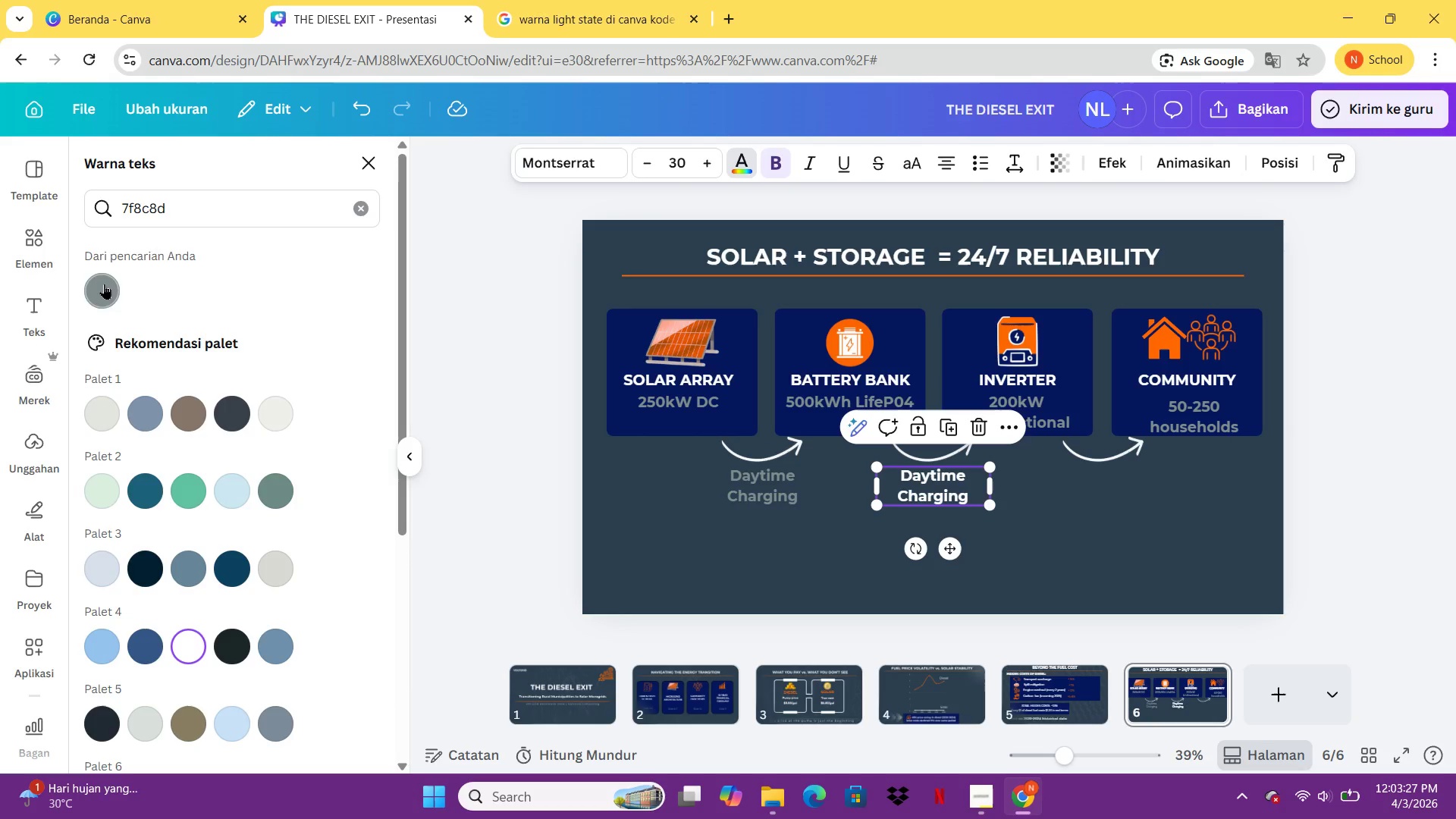 
left_click([104, 285])
 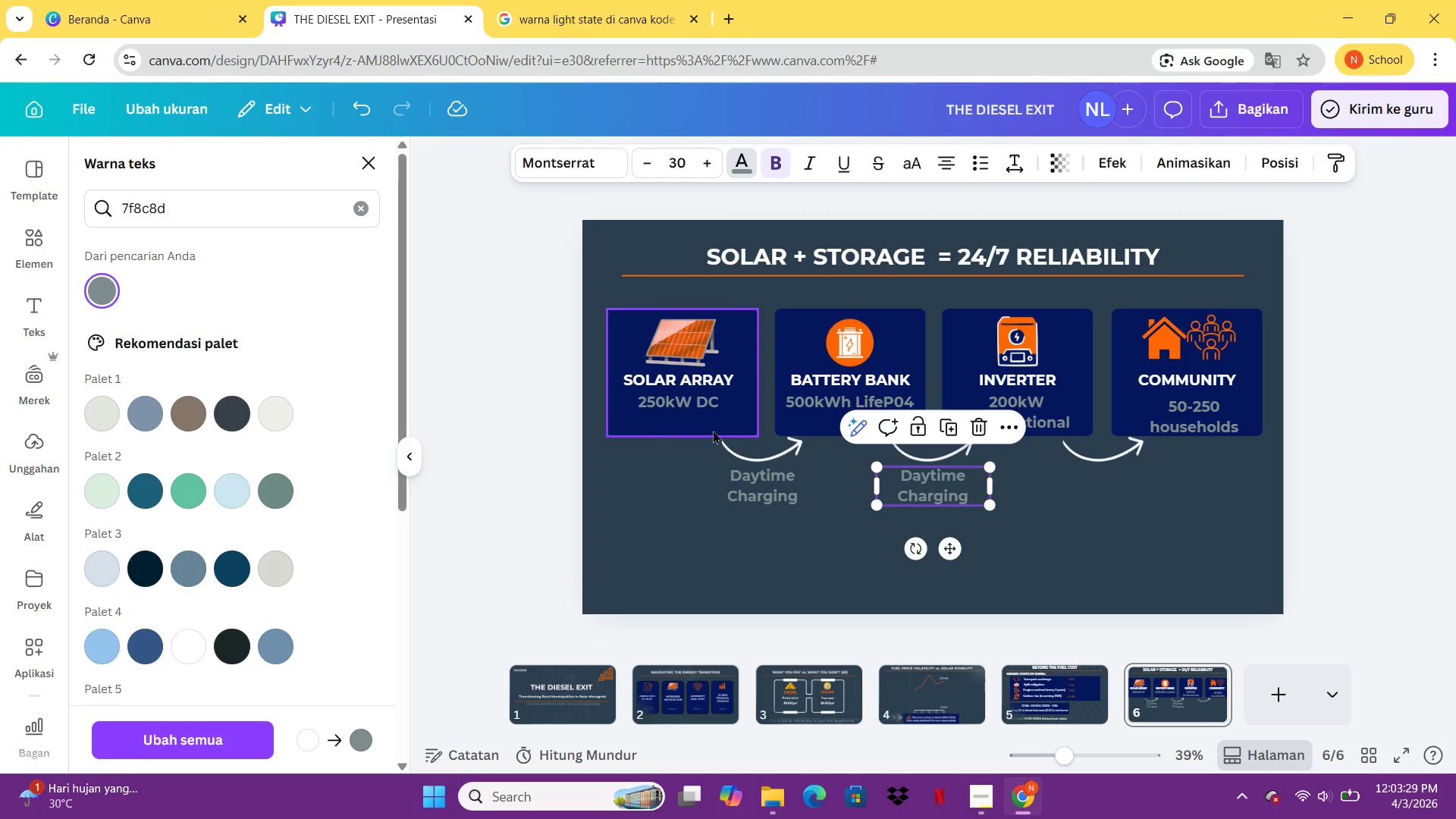 
left_click([923, 483])
 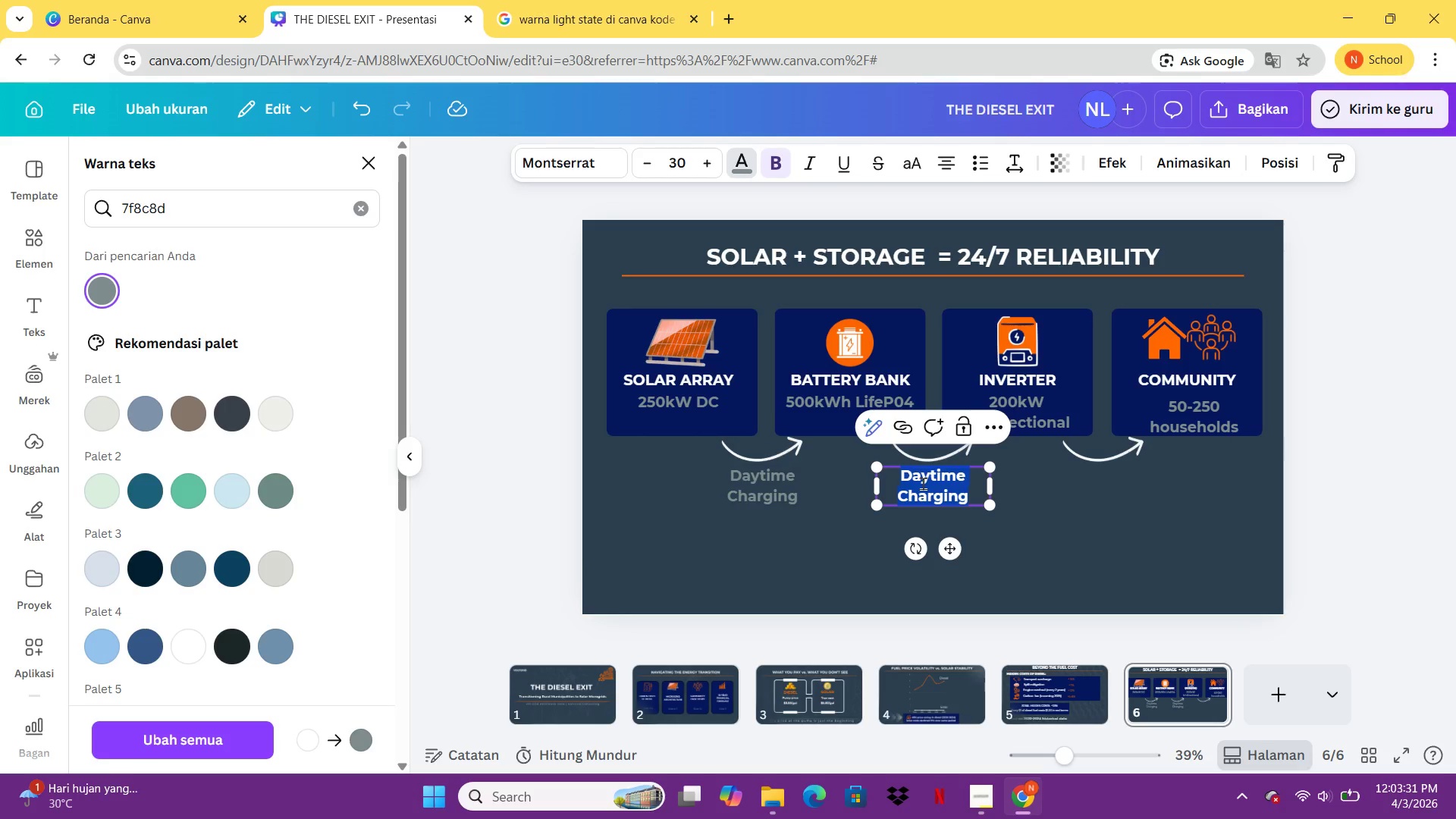 
type(Storage)
 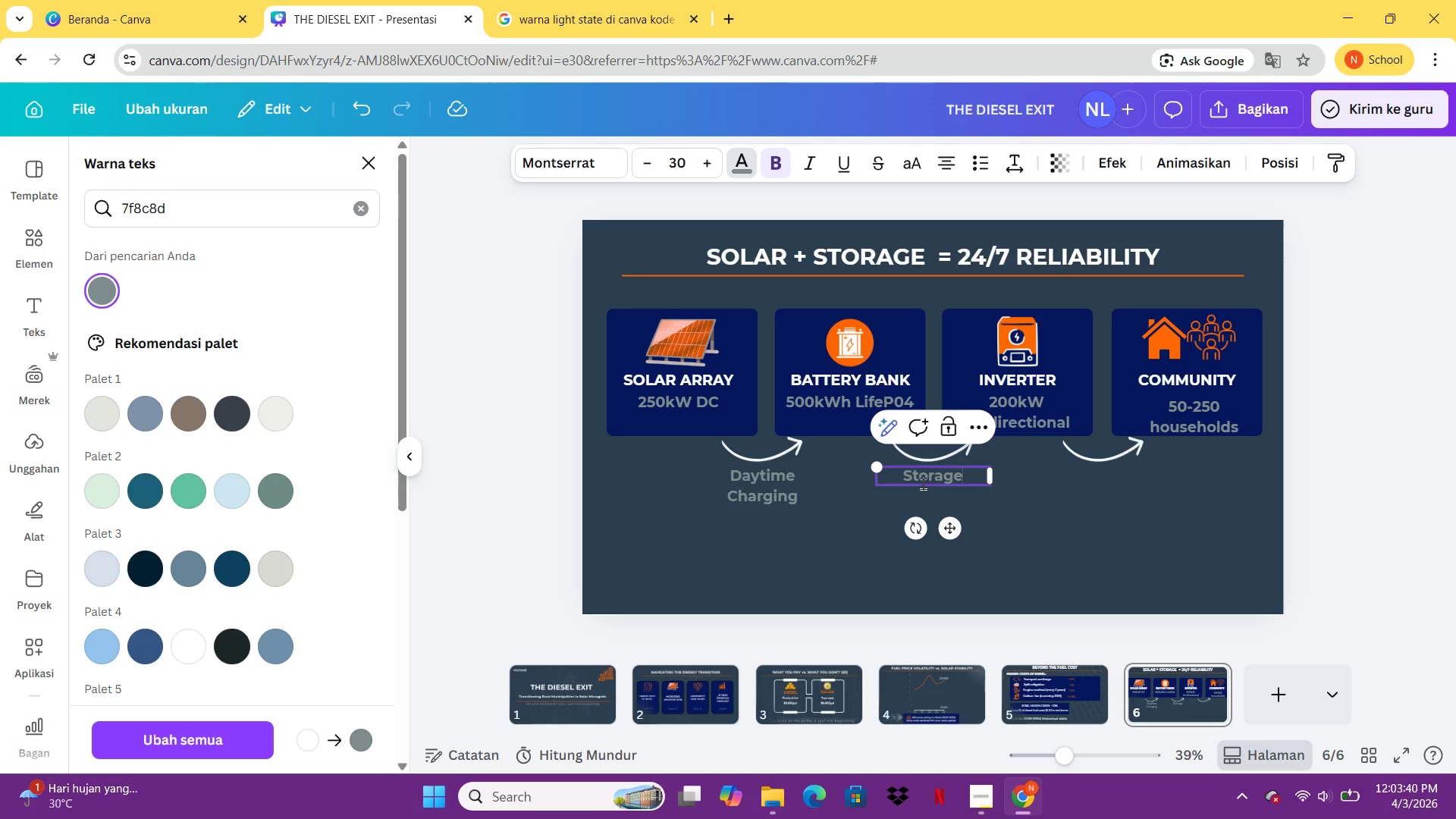 
wait(7.34)
 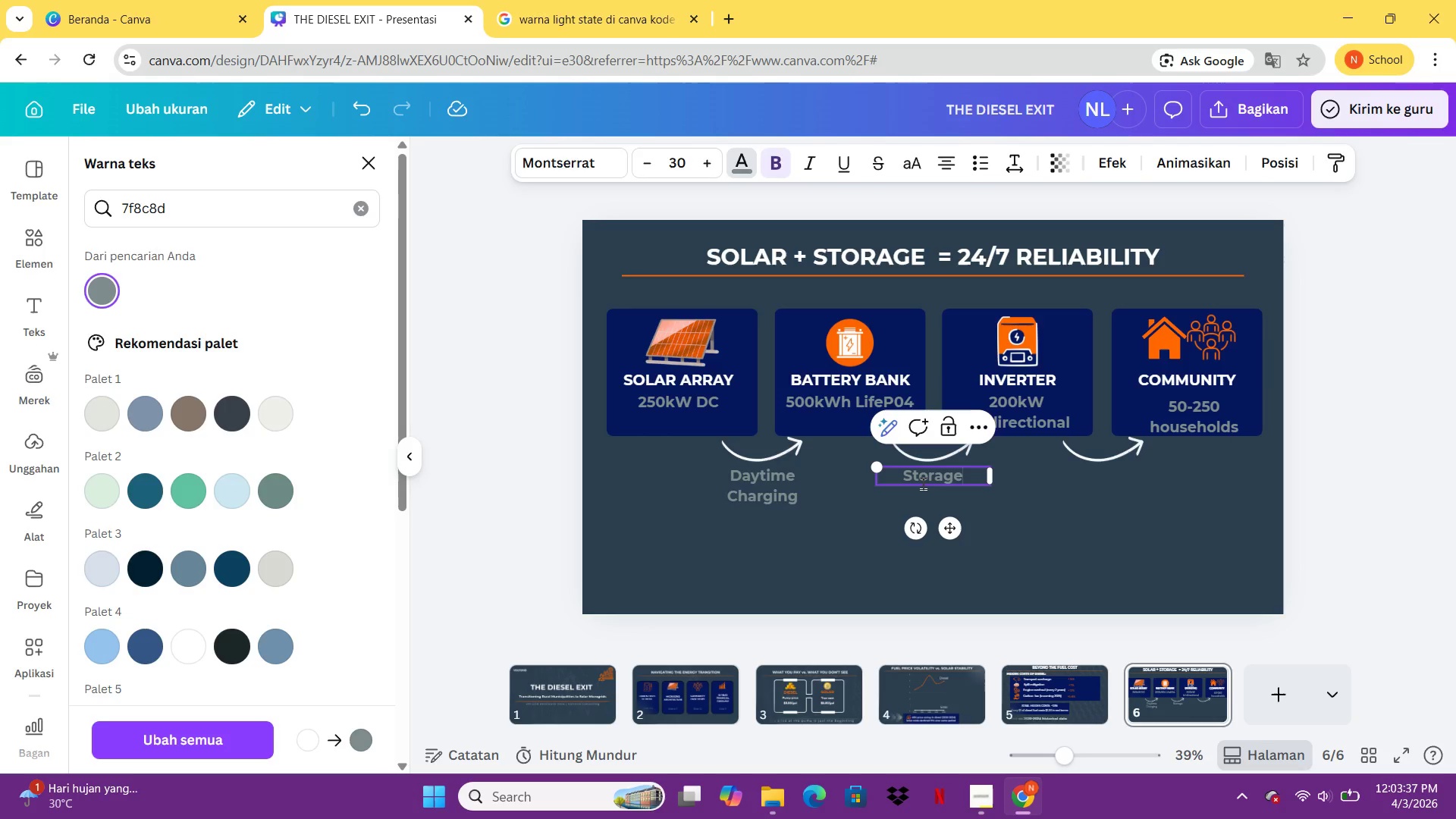 
type( (night))
 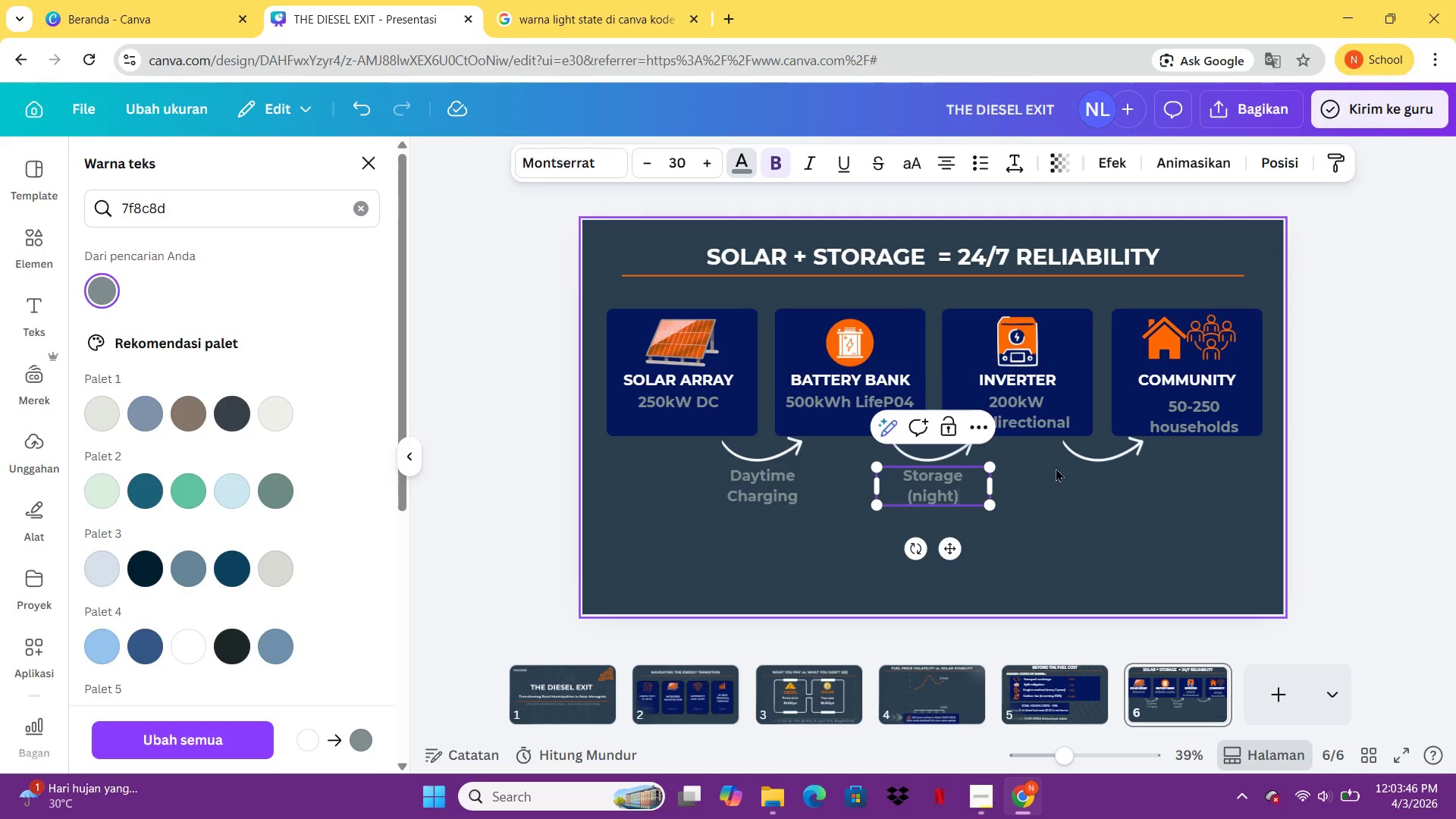 
left_click([1063, 470])
 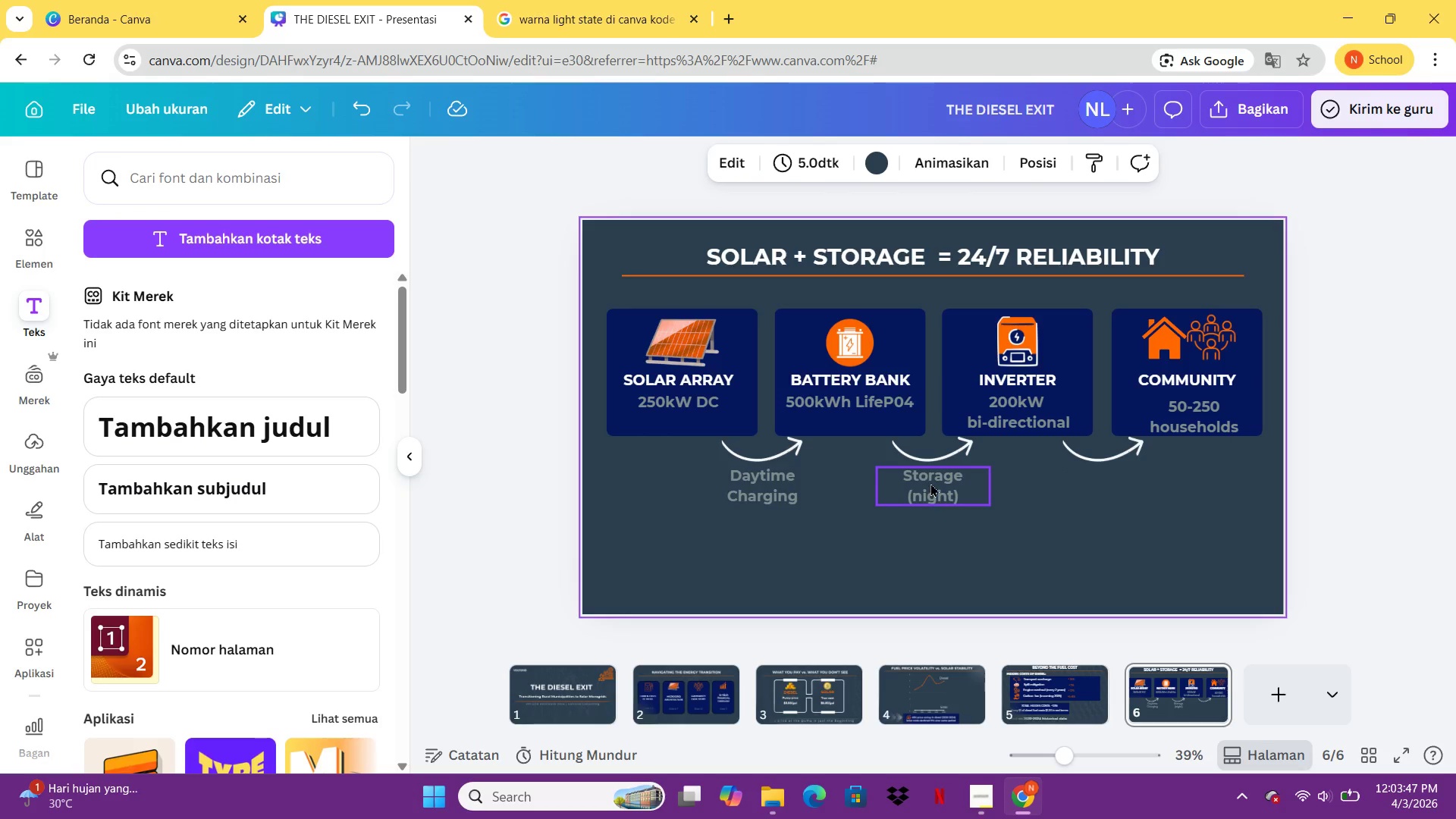 
left_click([930, 483])
 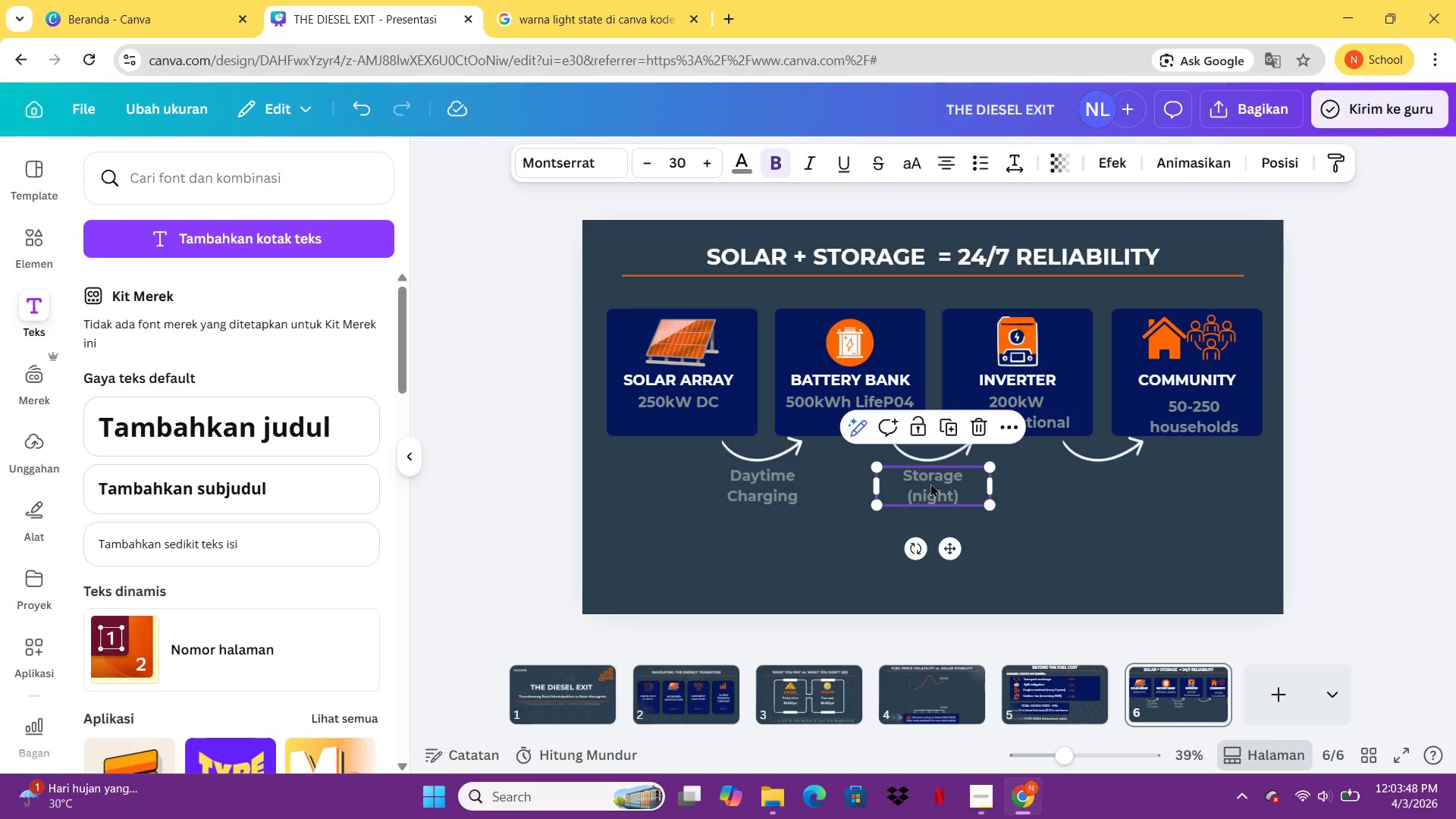 
key(Control+C)
 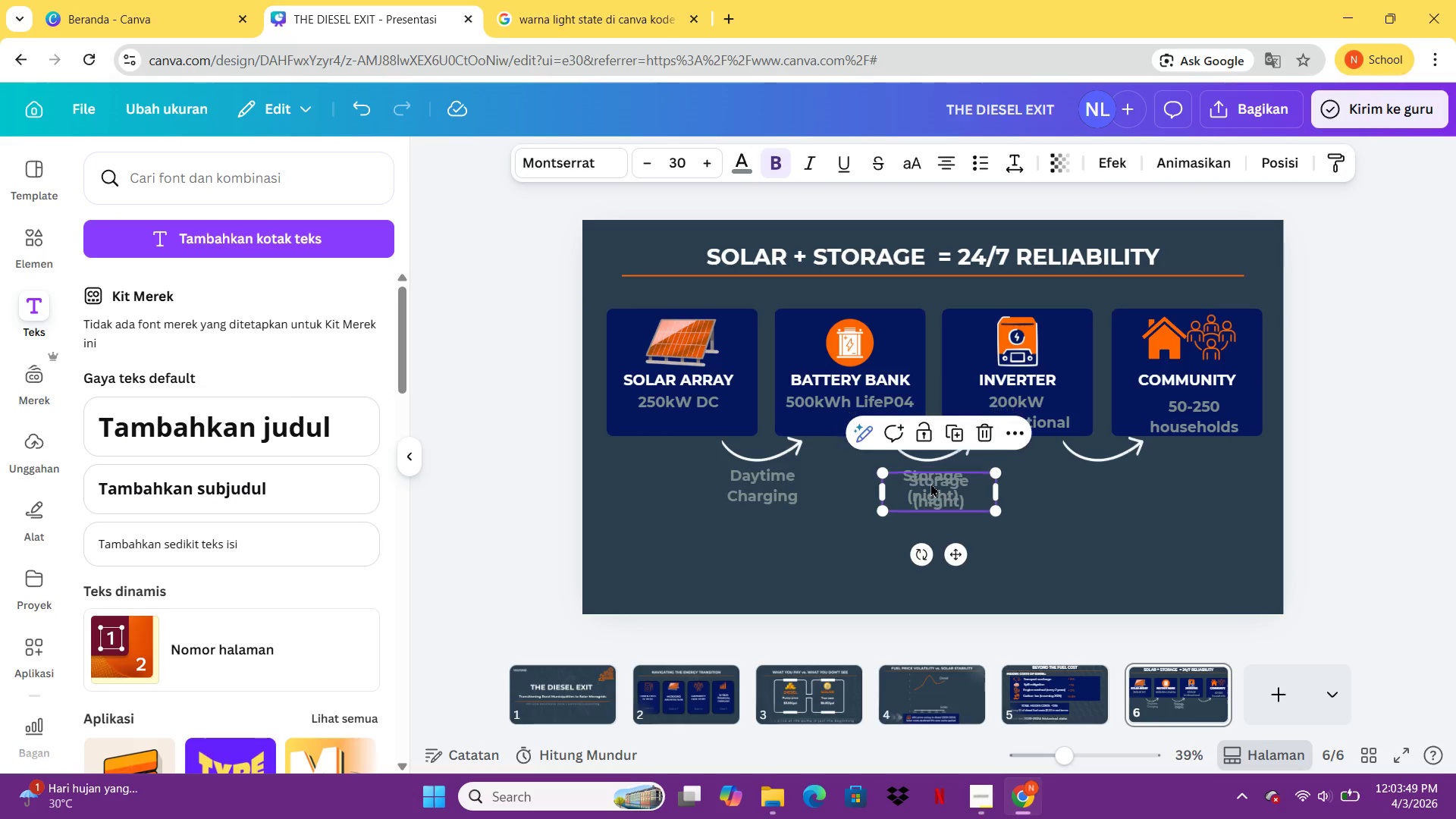 
key(Control+V)
 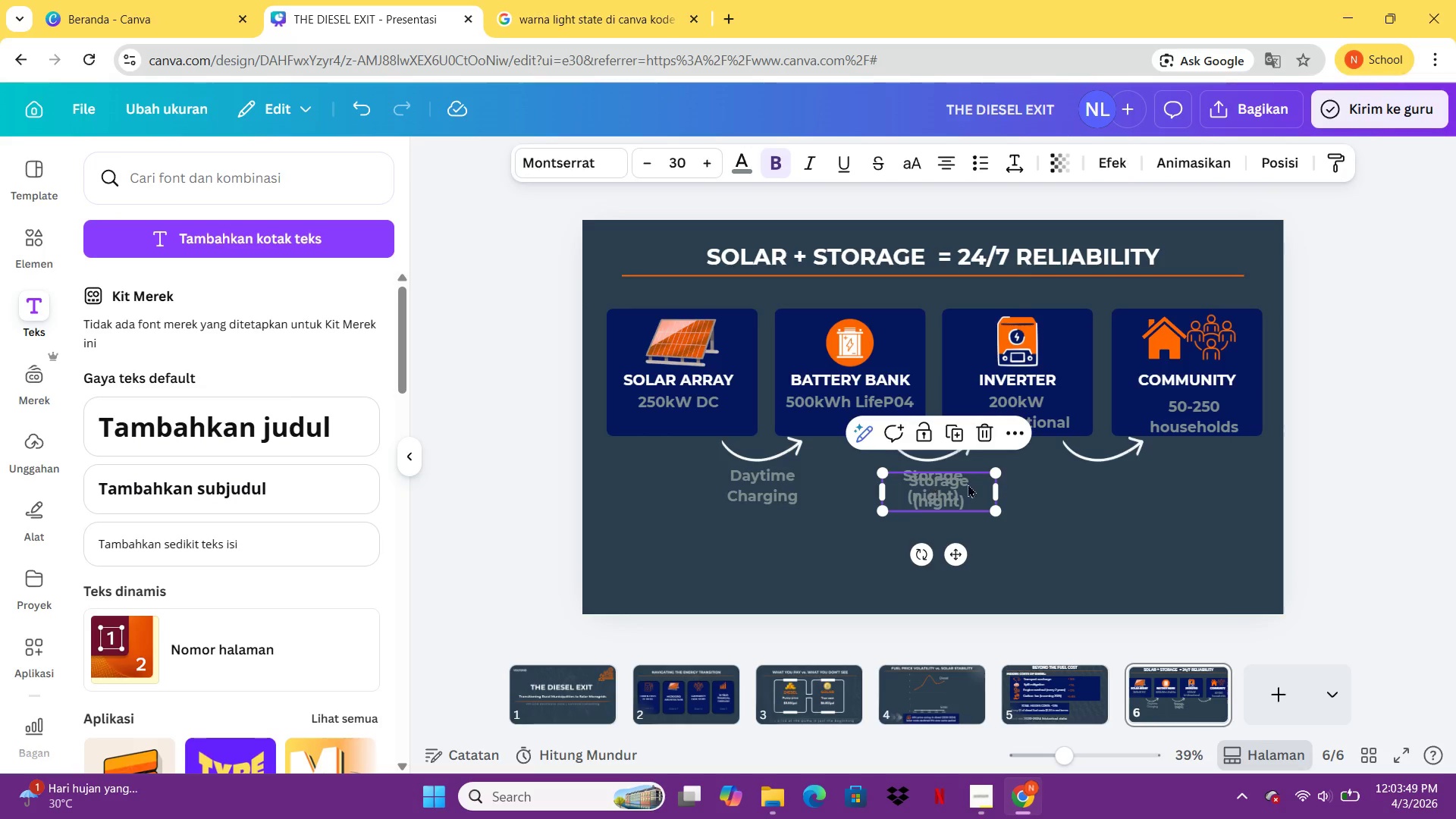 
left_click_drag(start_coordinate=[930, 483], to_coordinate=[1101, 478])
 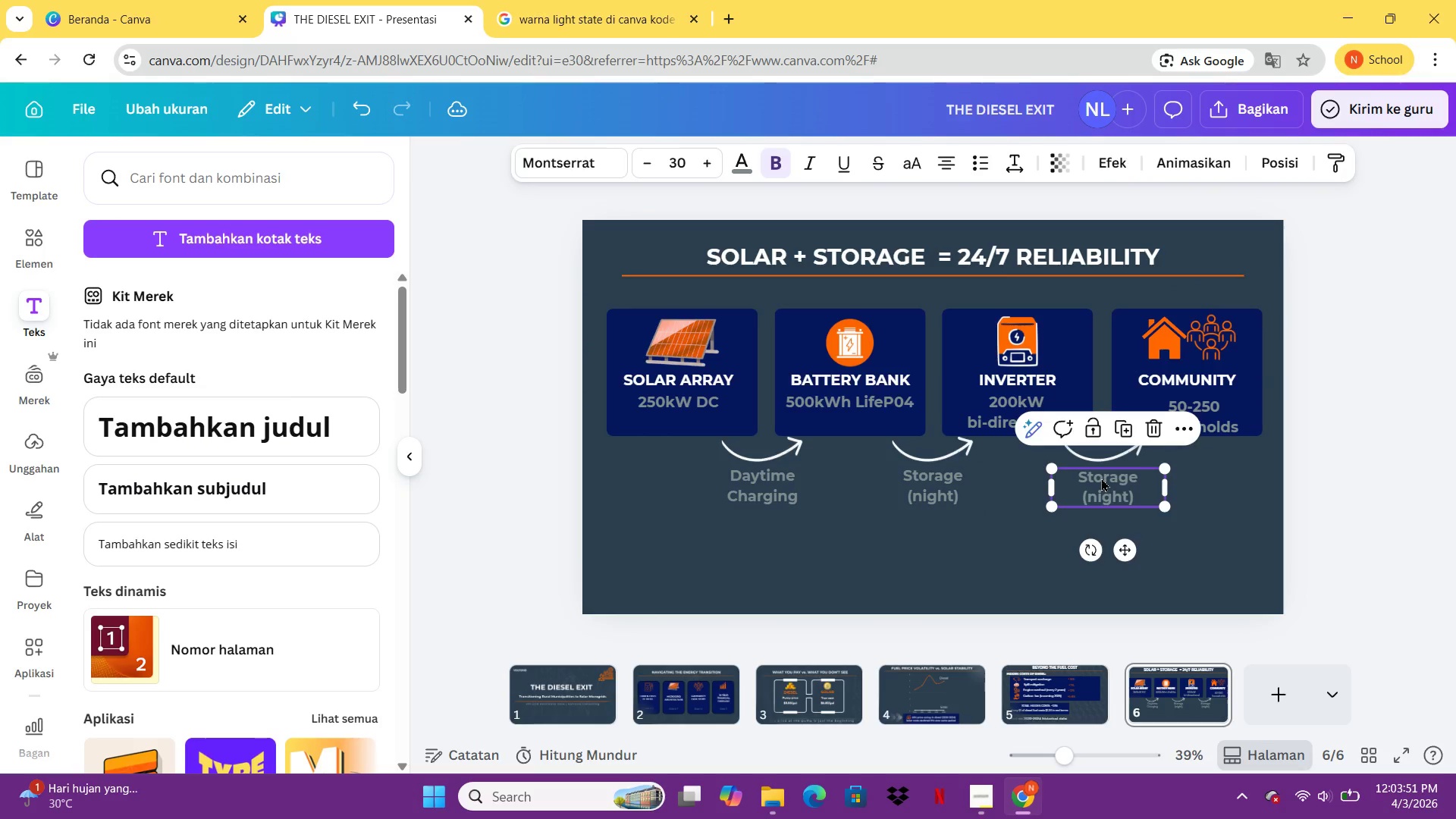 
double_click([1101, 478])
 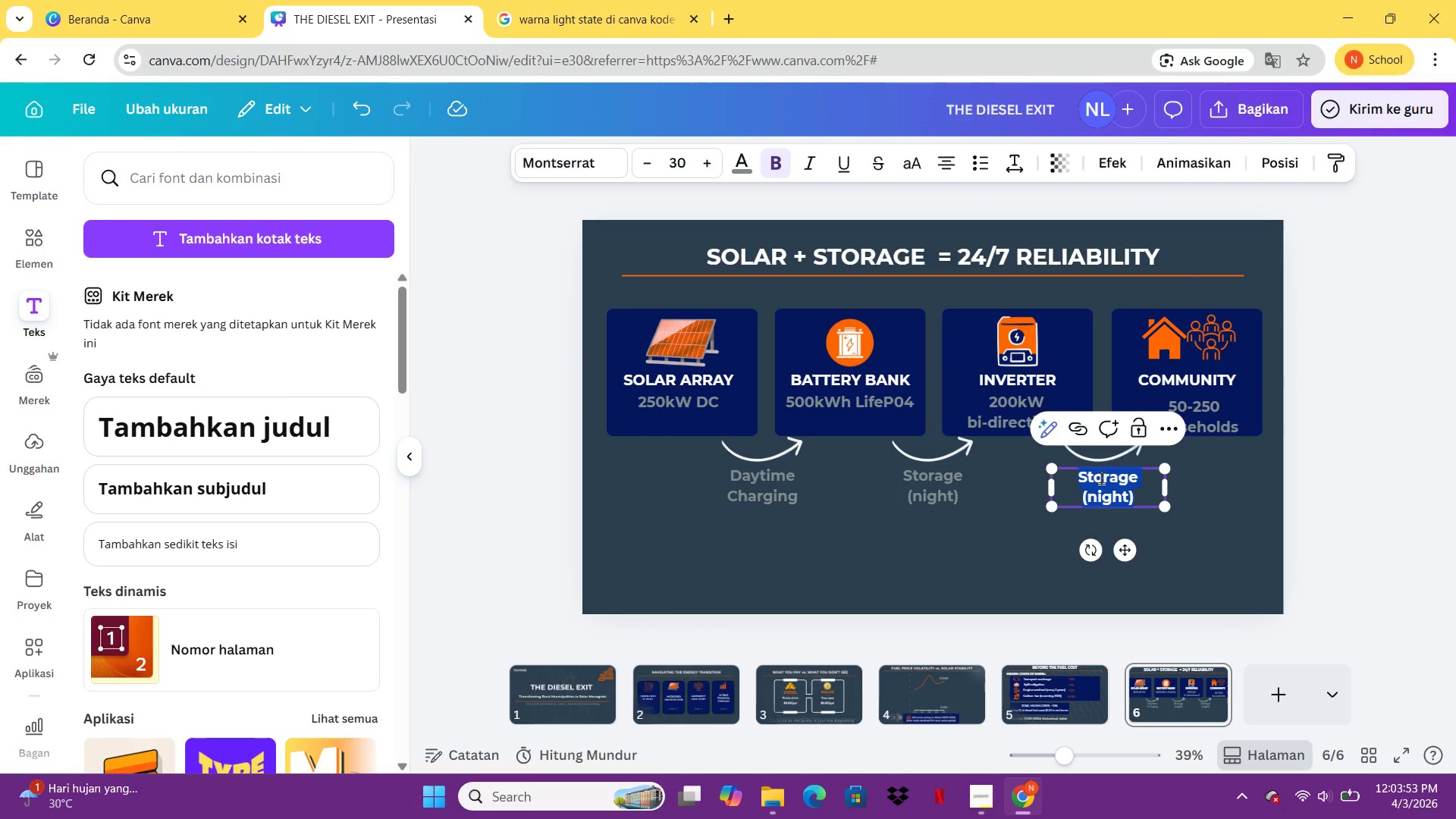 
type(CA)
key(Backspace)
key(Backspace)
type(AC ()
key(Backspace)
type(Power Distribution)
 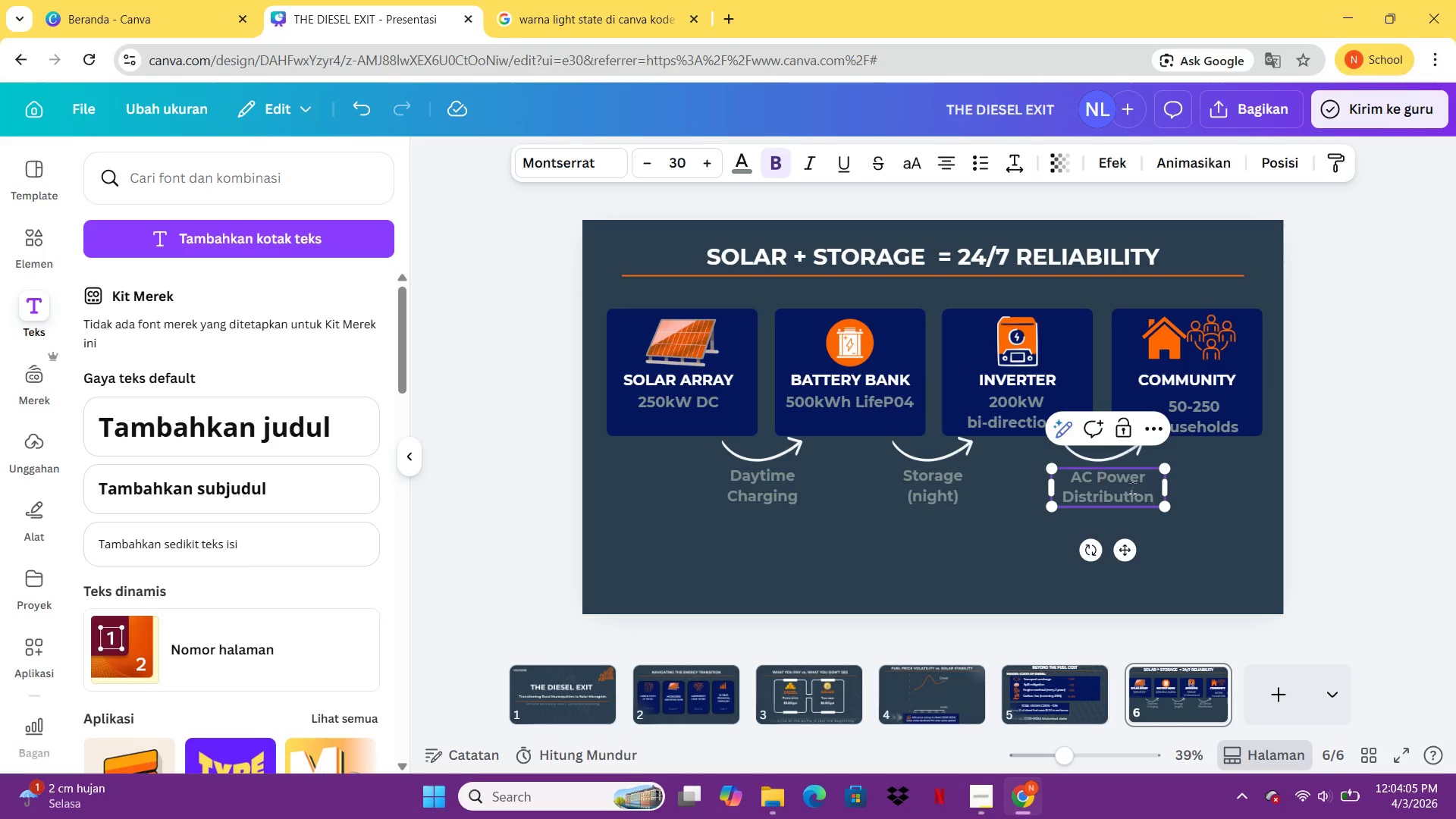 
wait(11.53)
 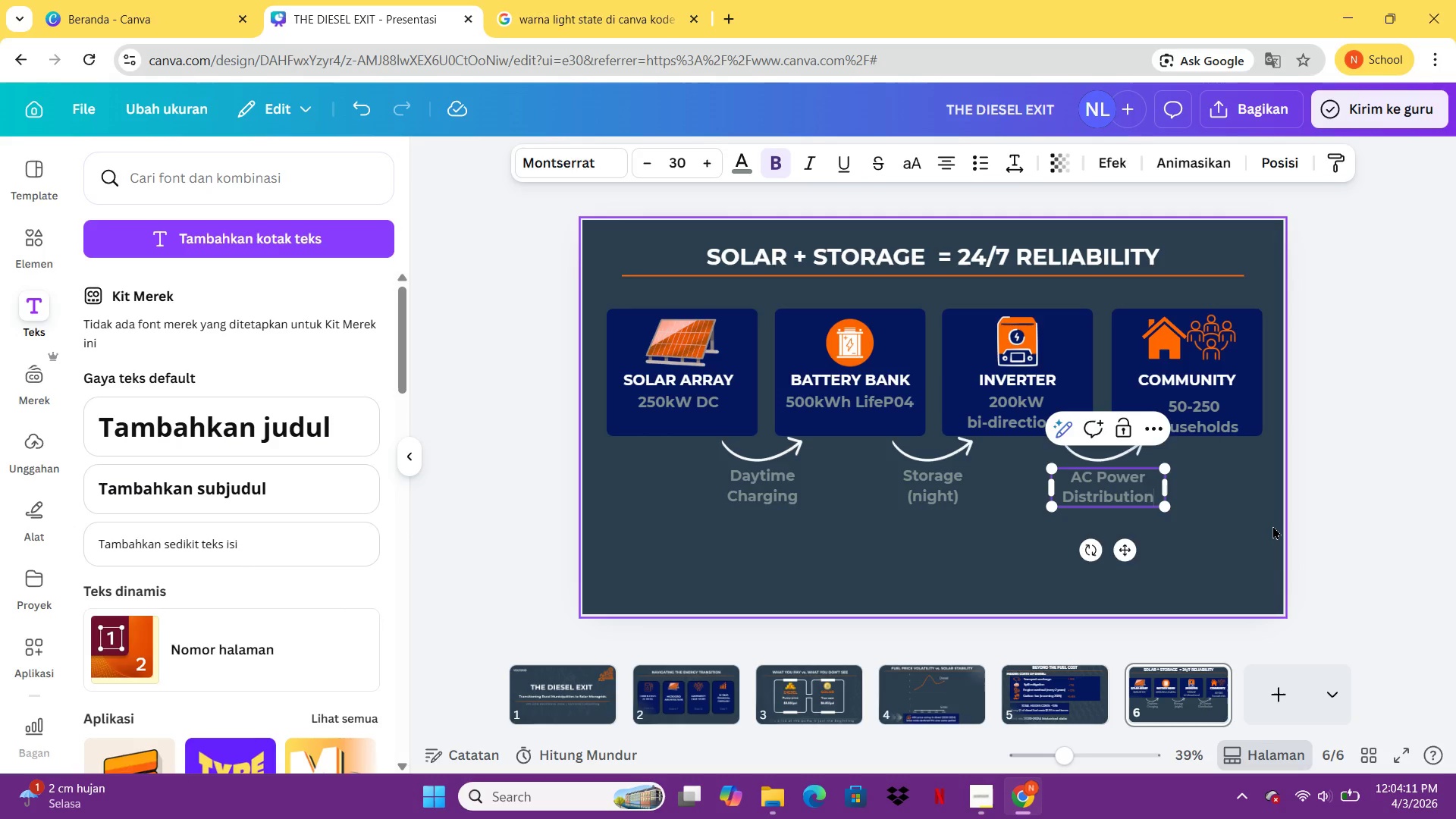 
left_click([1149, 480])
 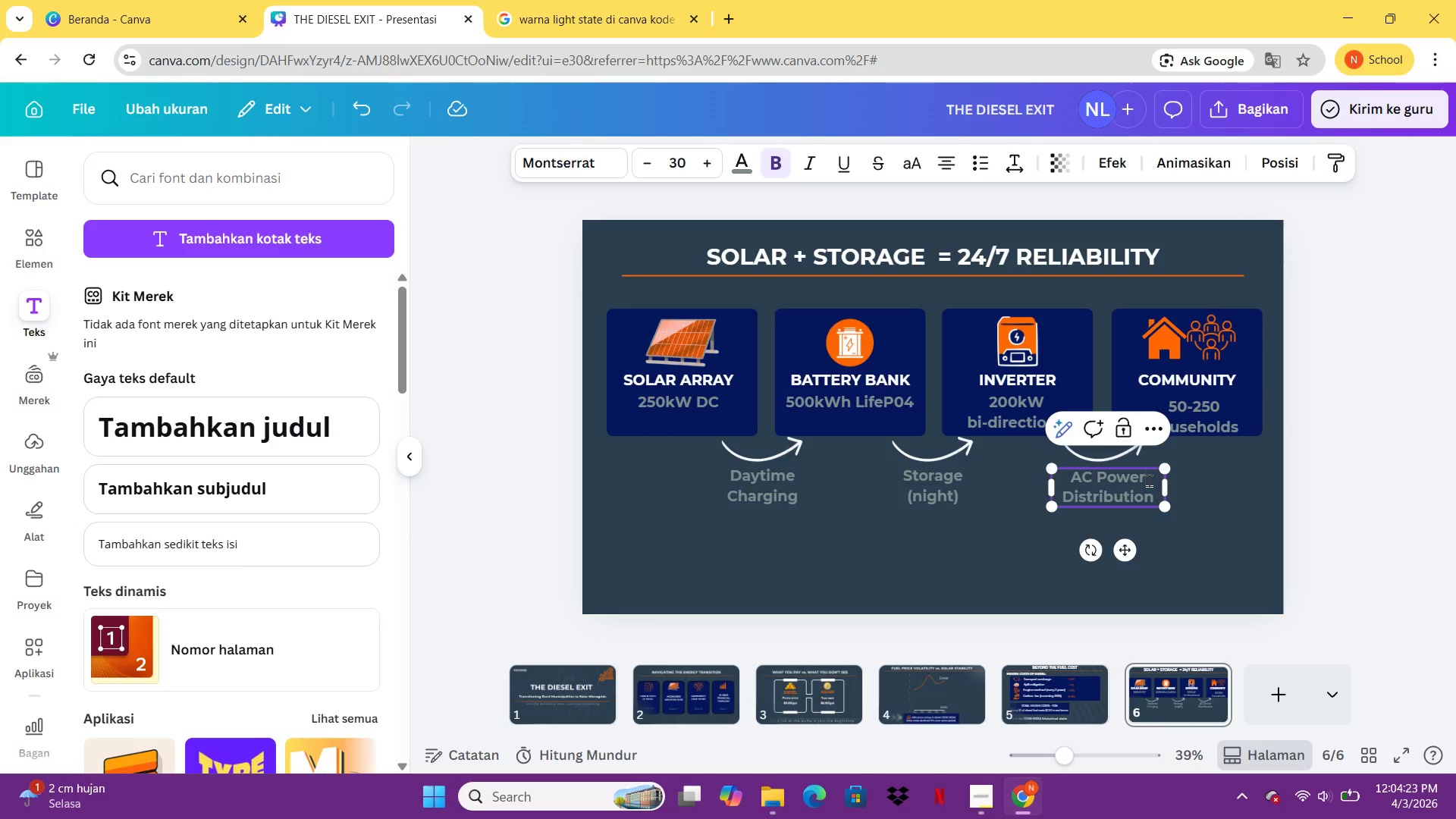 
wait(11.53)
 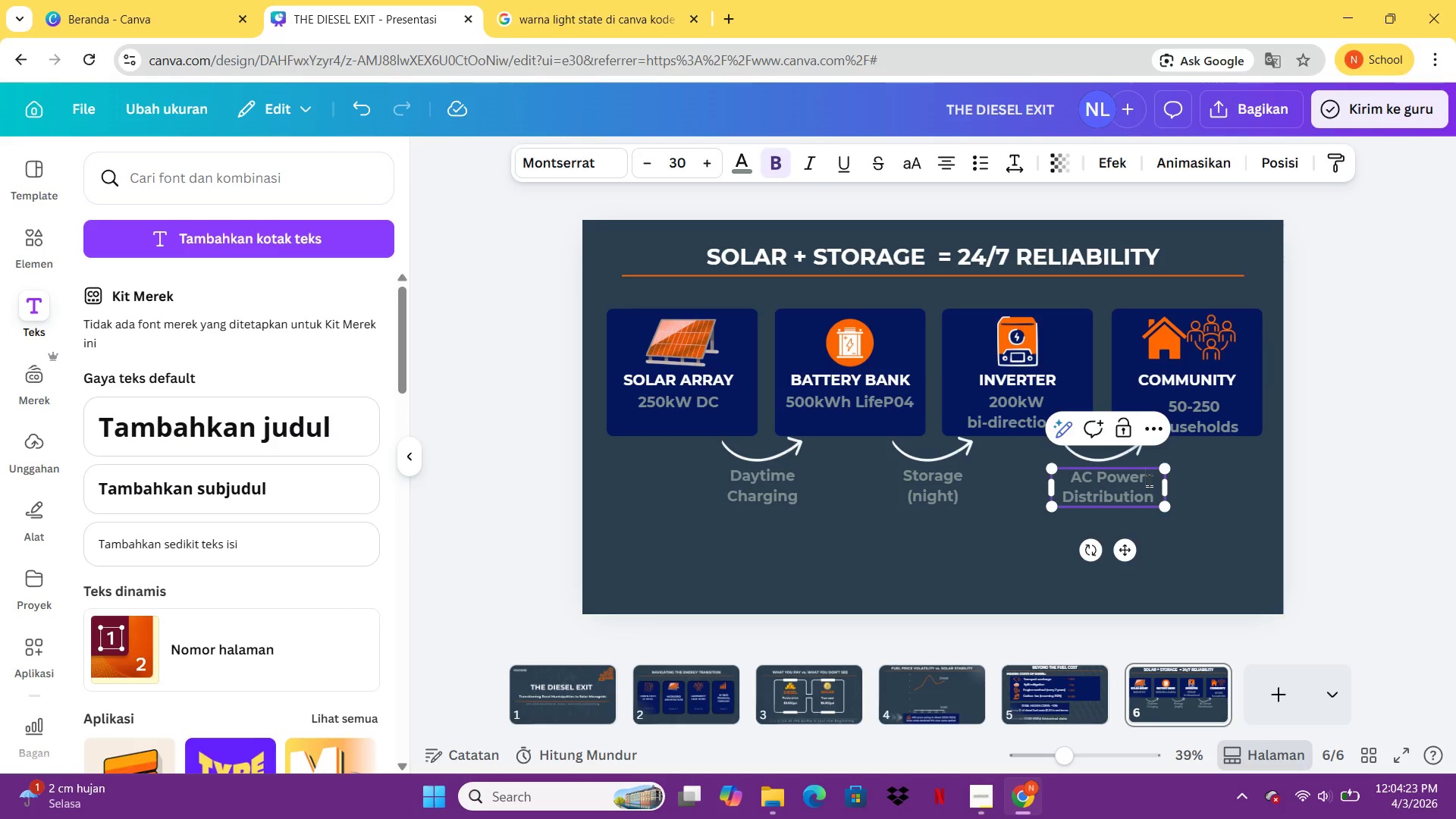 
left_click([704, 275])
 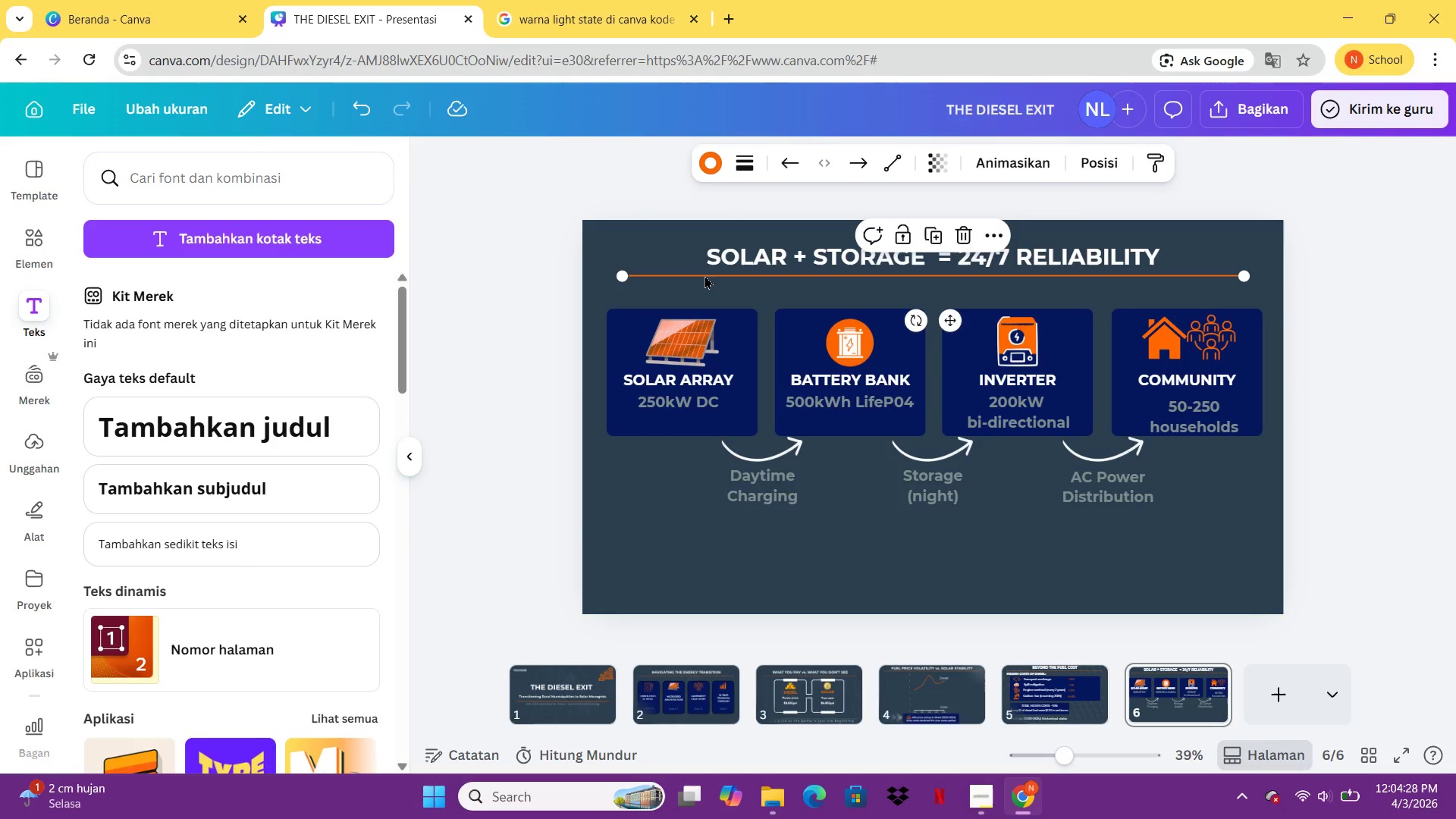 
key(Control+C)
 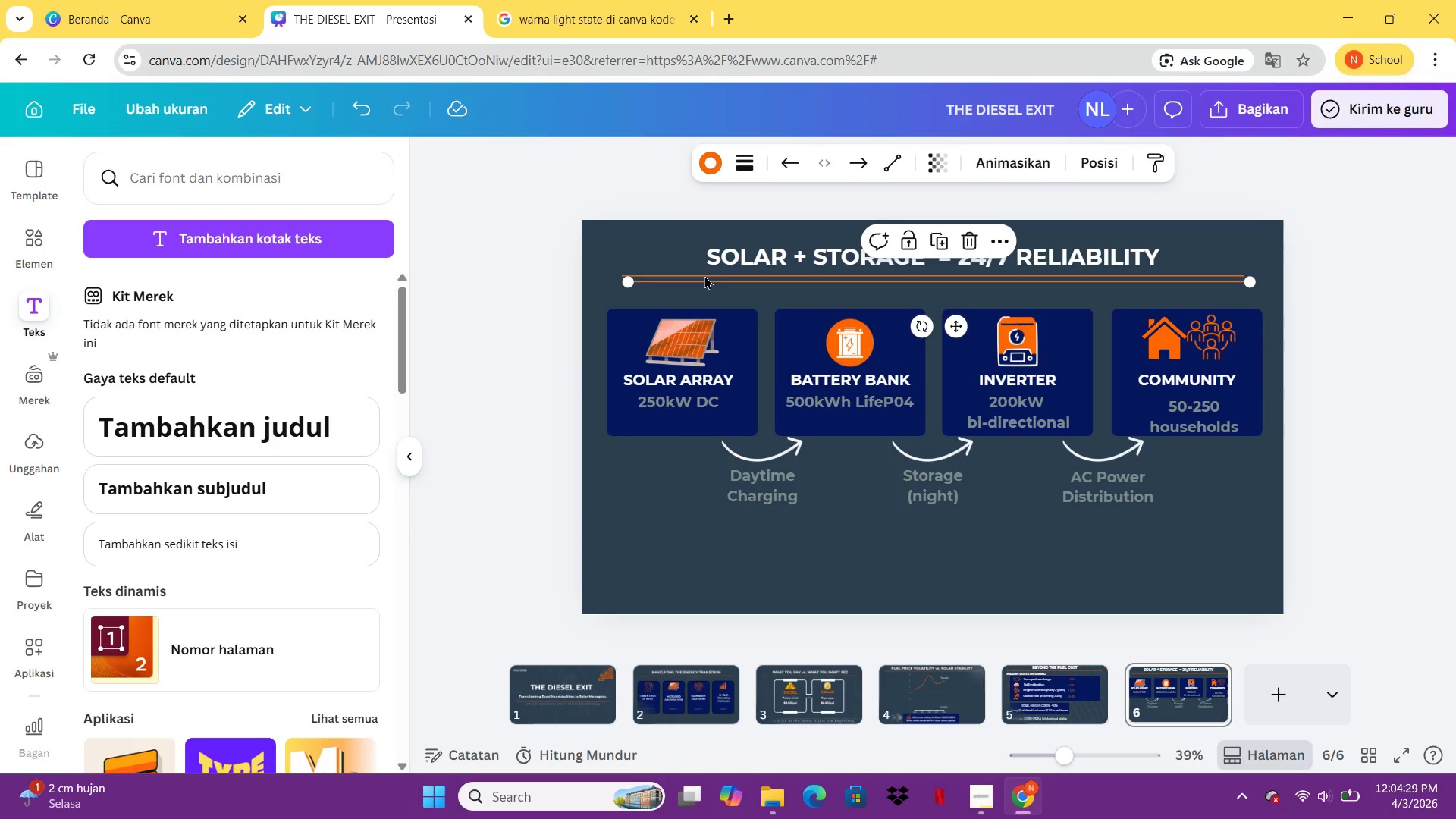 
key(Control+V)
 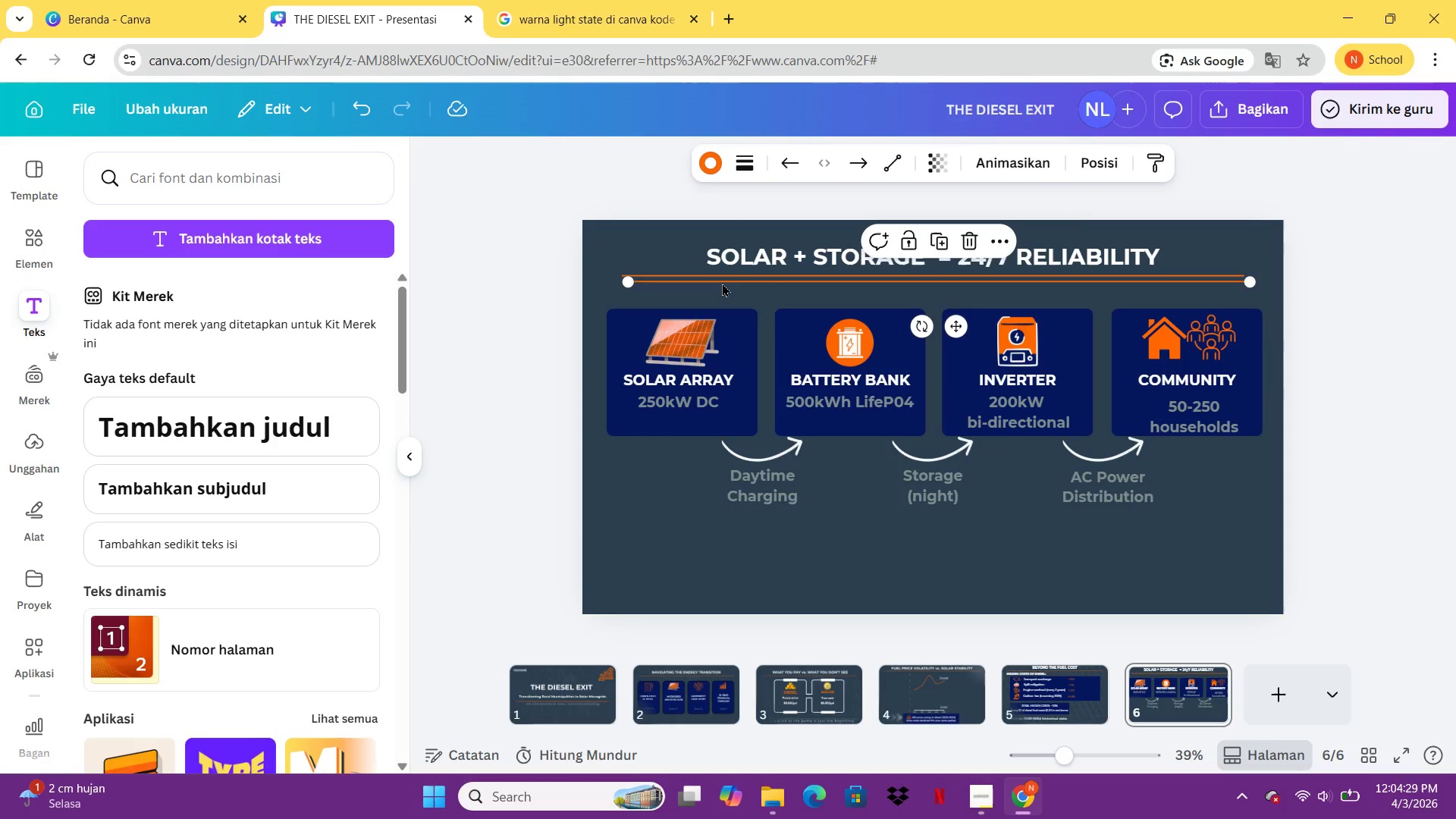 
left_click_drag(start_coordinate=[722, 283], to_coordinate=[715, 546])
 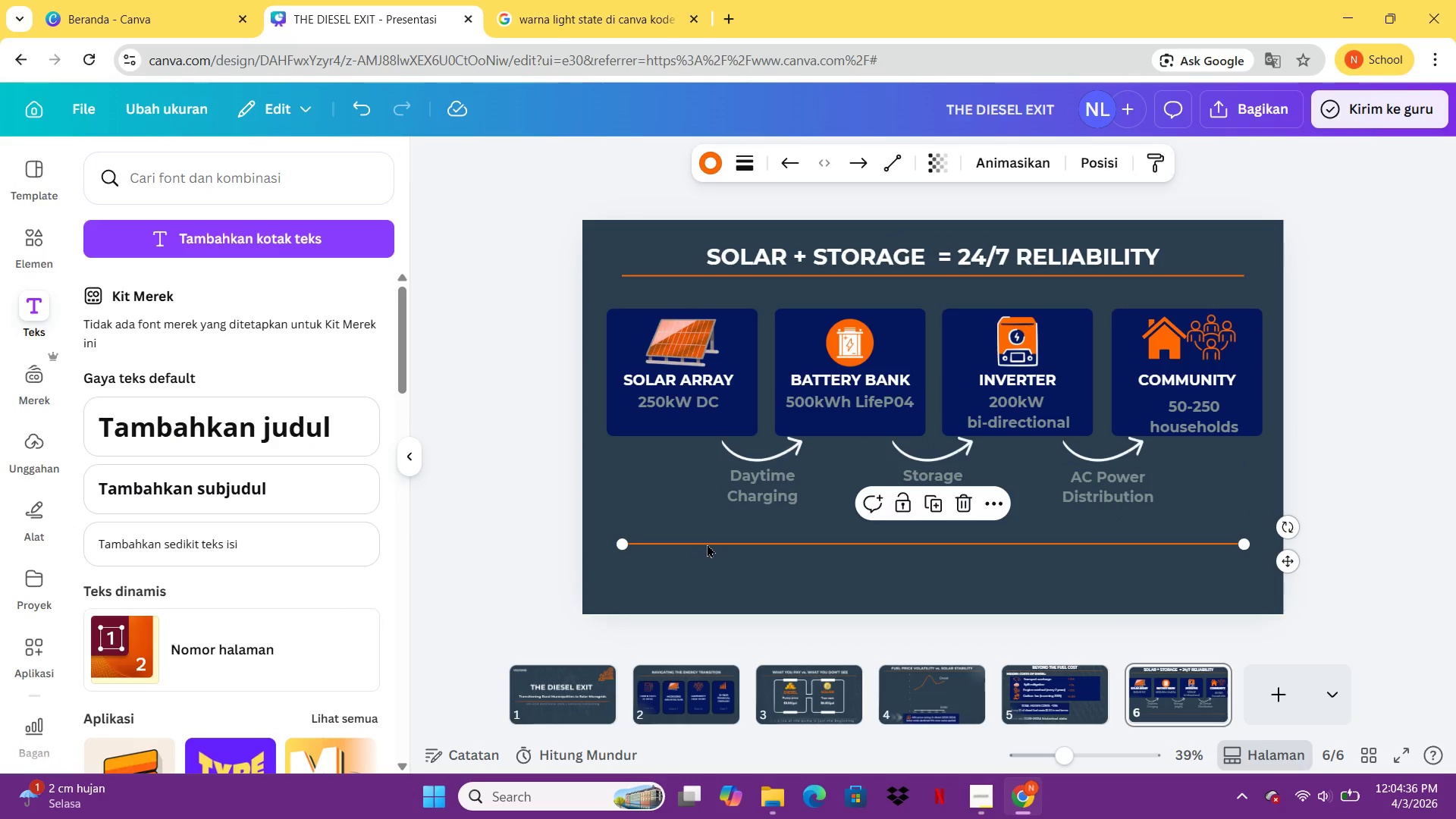 
left_click_drag(start_coordinate=[707, 544], to_coordinate=[707, 540])
 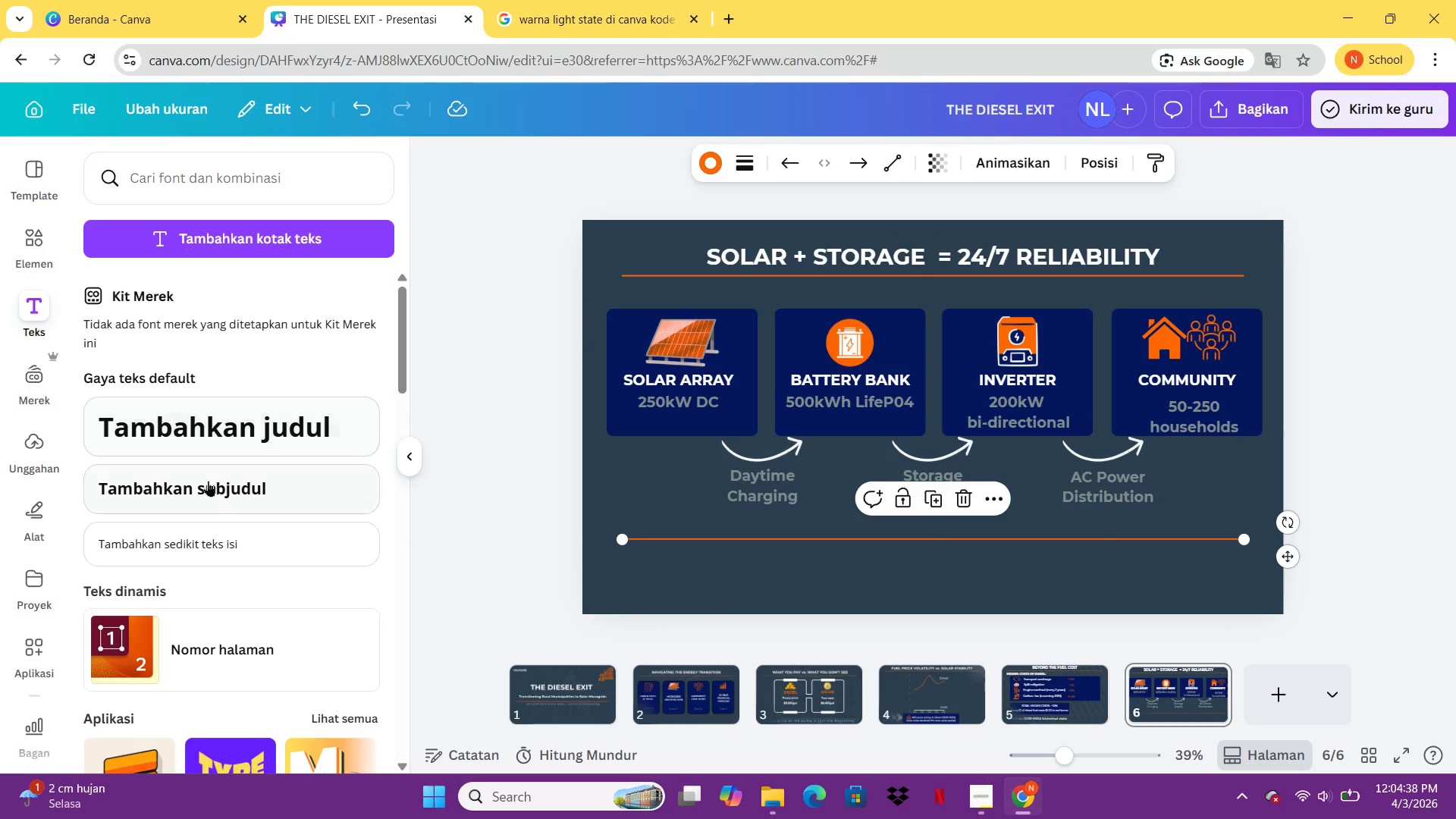 
left_click([208, 481])
 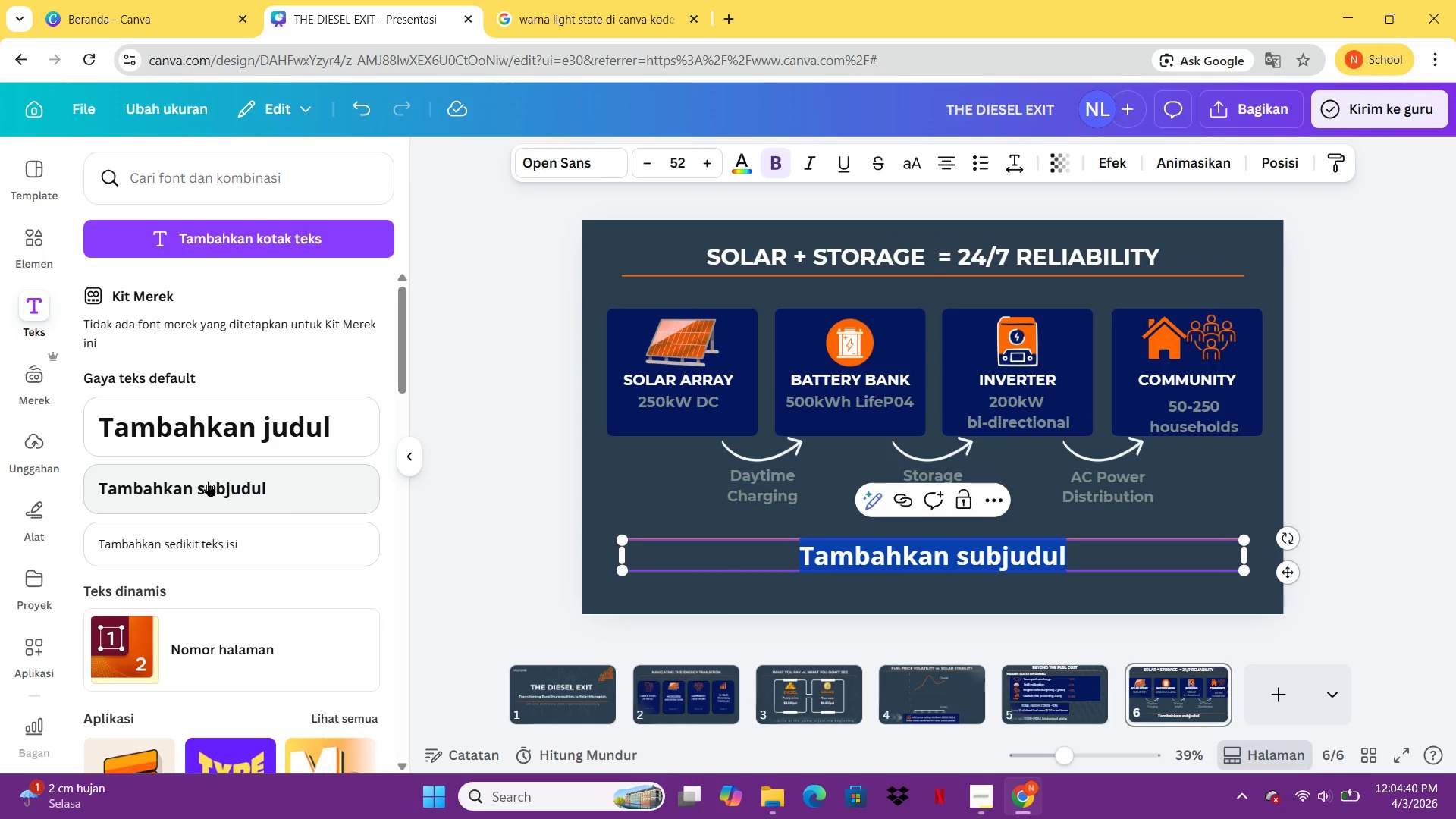 
type(d)
key(Backspace)
type(Dispatchable)
 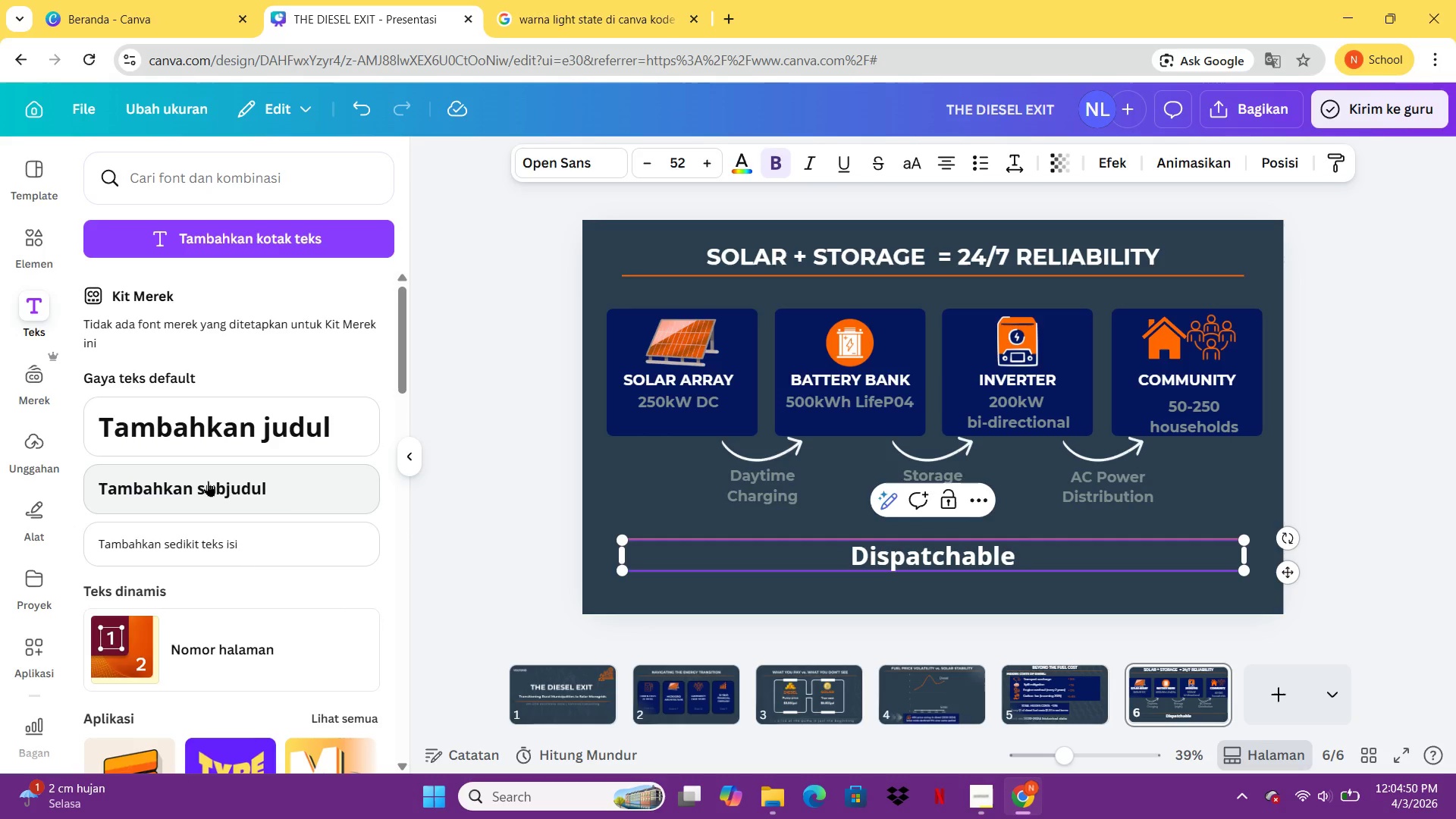 
type( power without the fuel)
 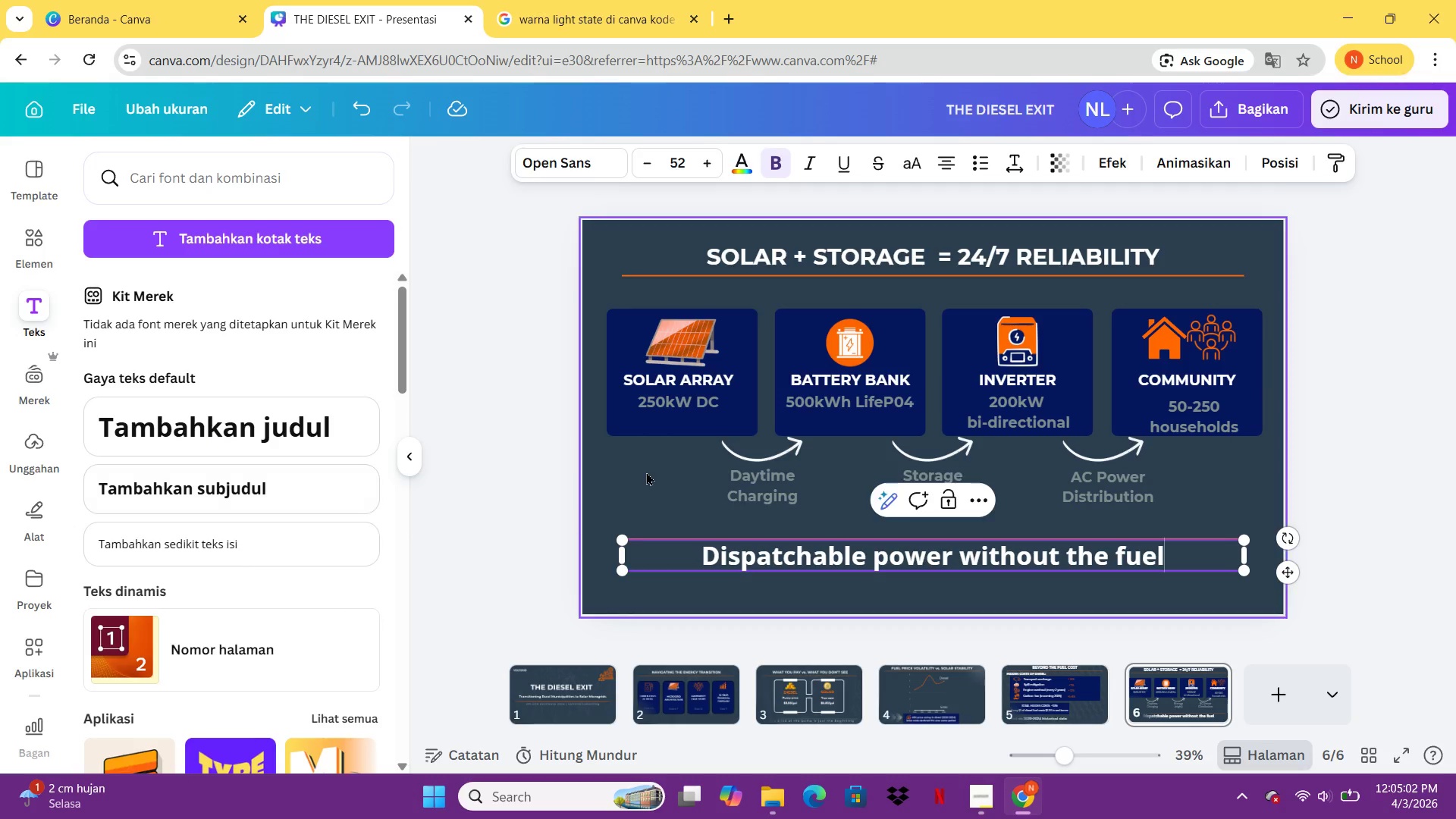 
key(Control+ControlLeft)
 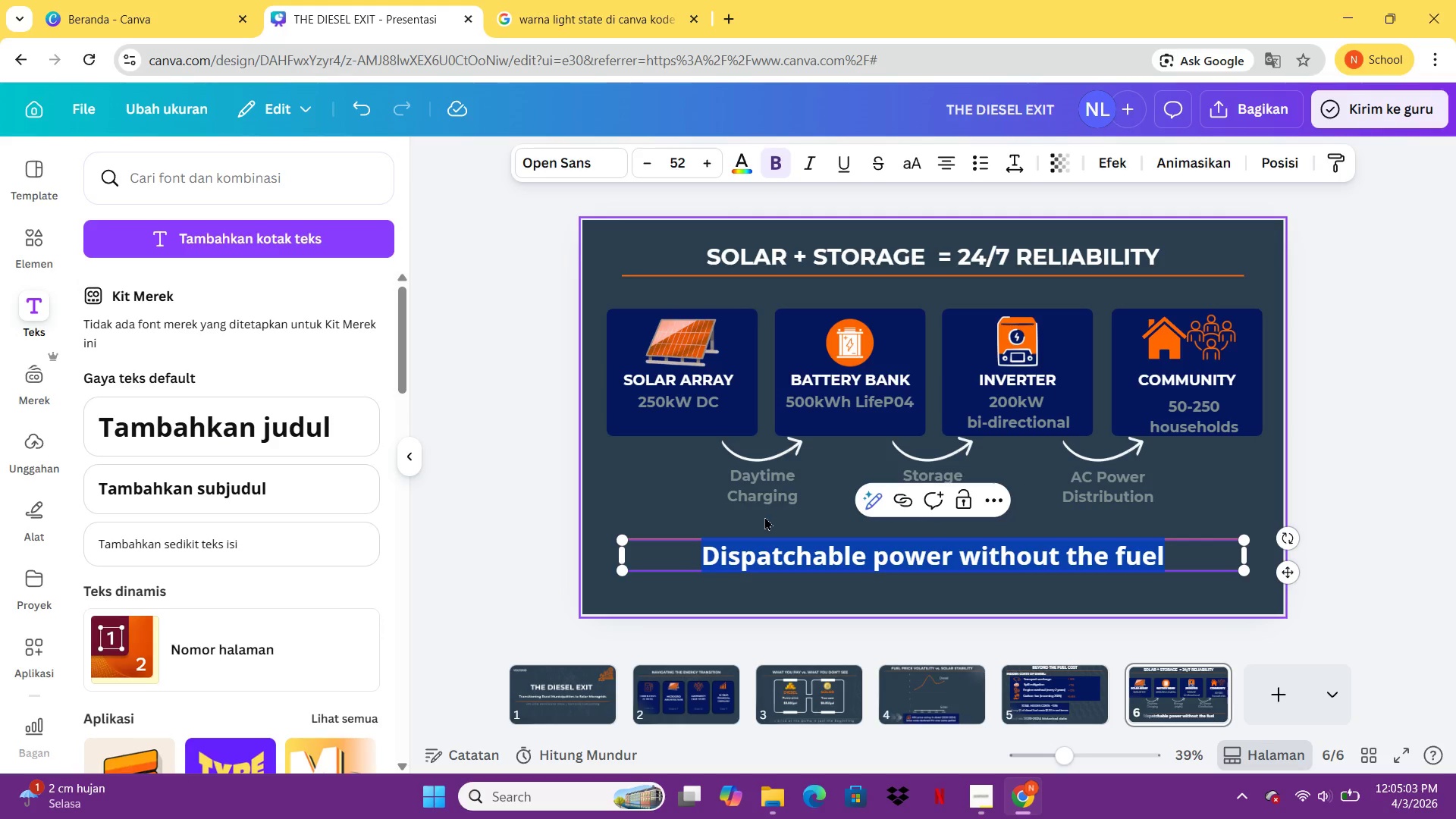 
key(Control+A)
 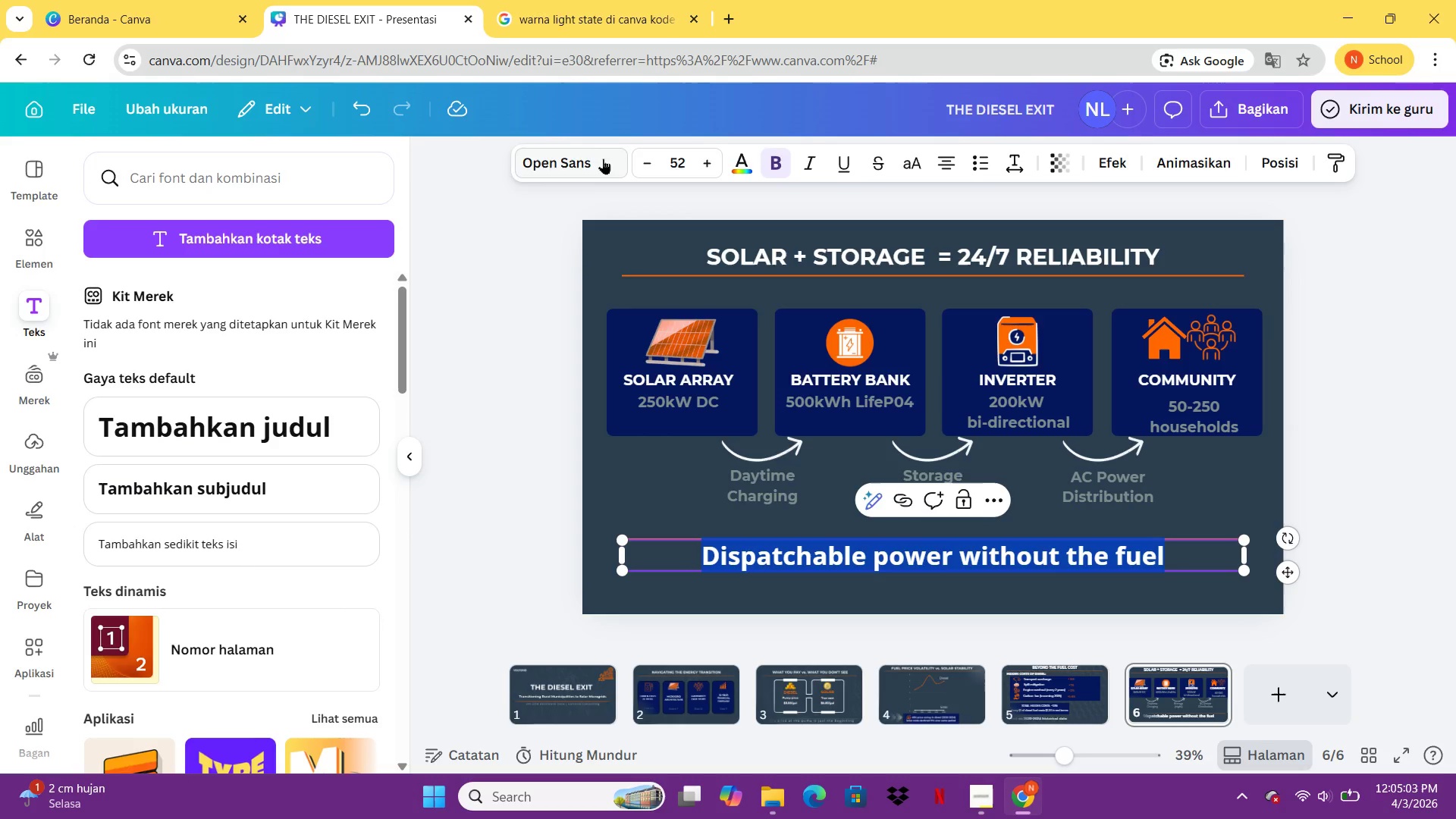 
left_click([601, 159])
 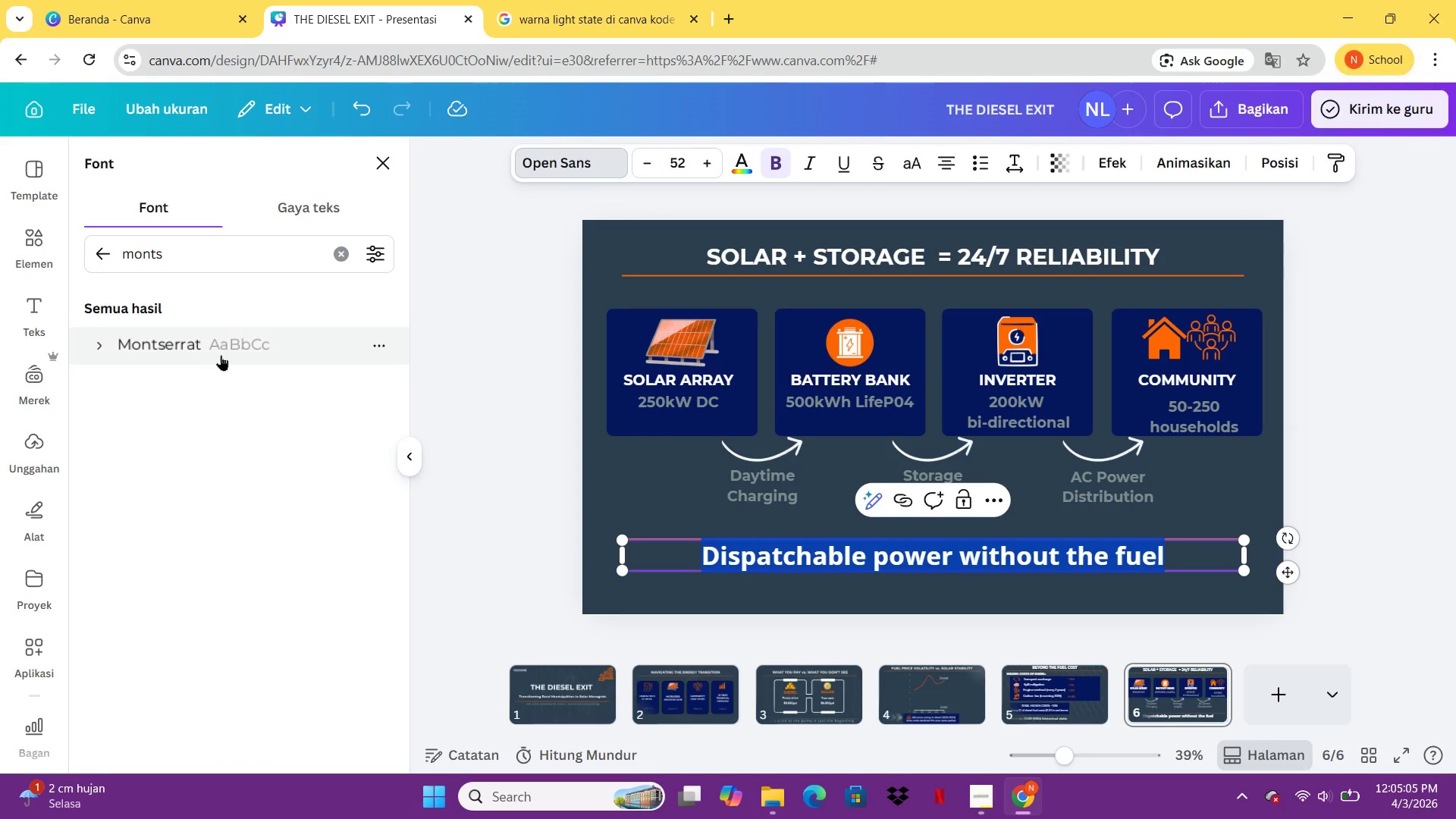 
left_click([221, 354])
 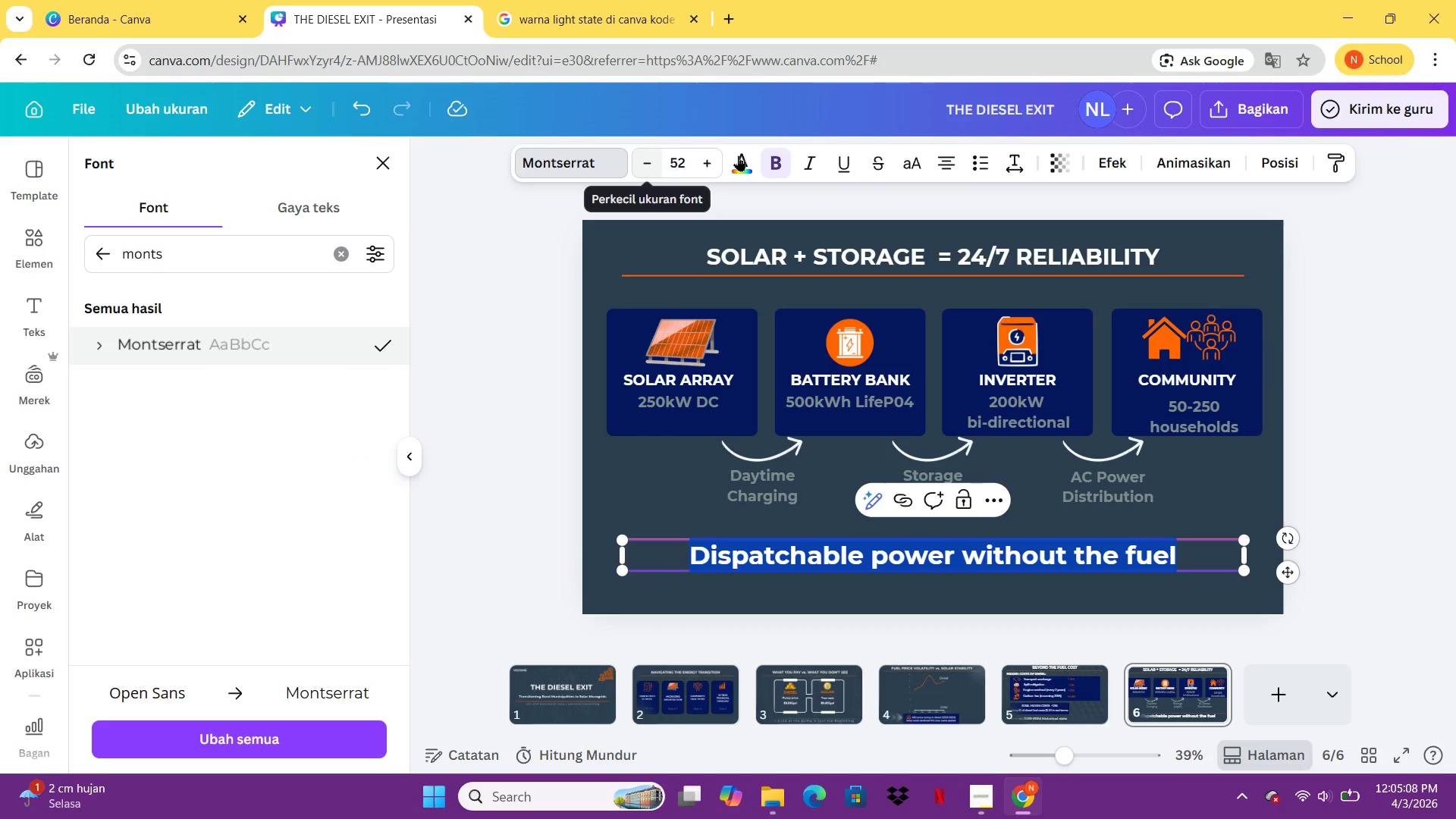 
left_click([773, 169])
 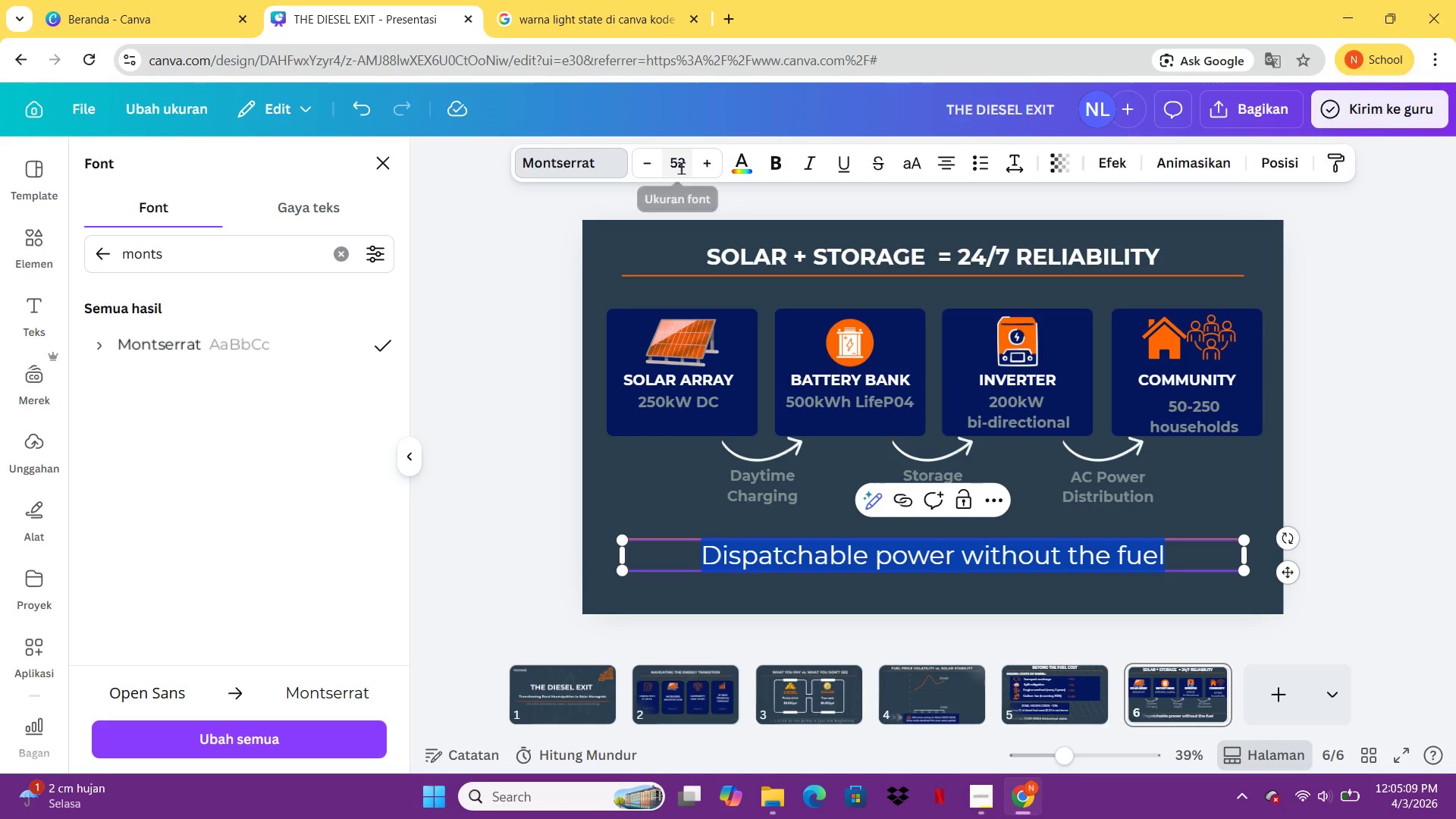 
left_click([681, 168])
 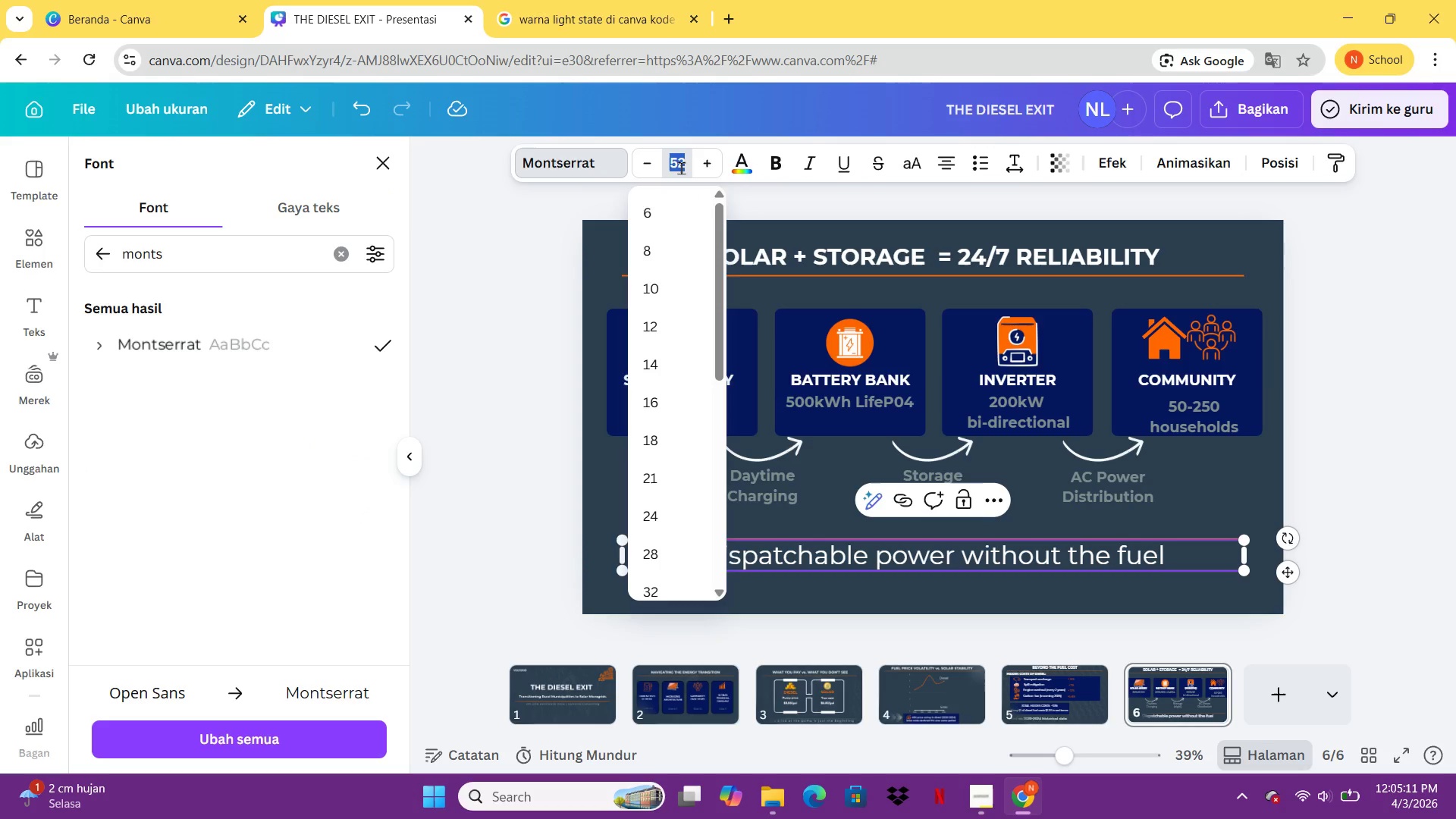 
key(Control+4)
 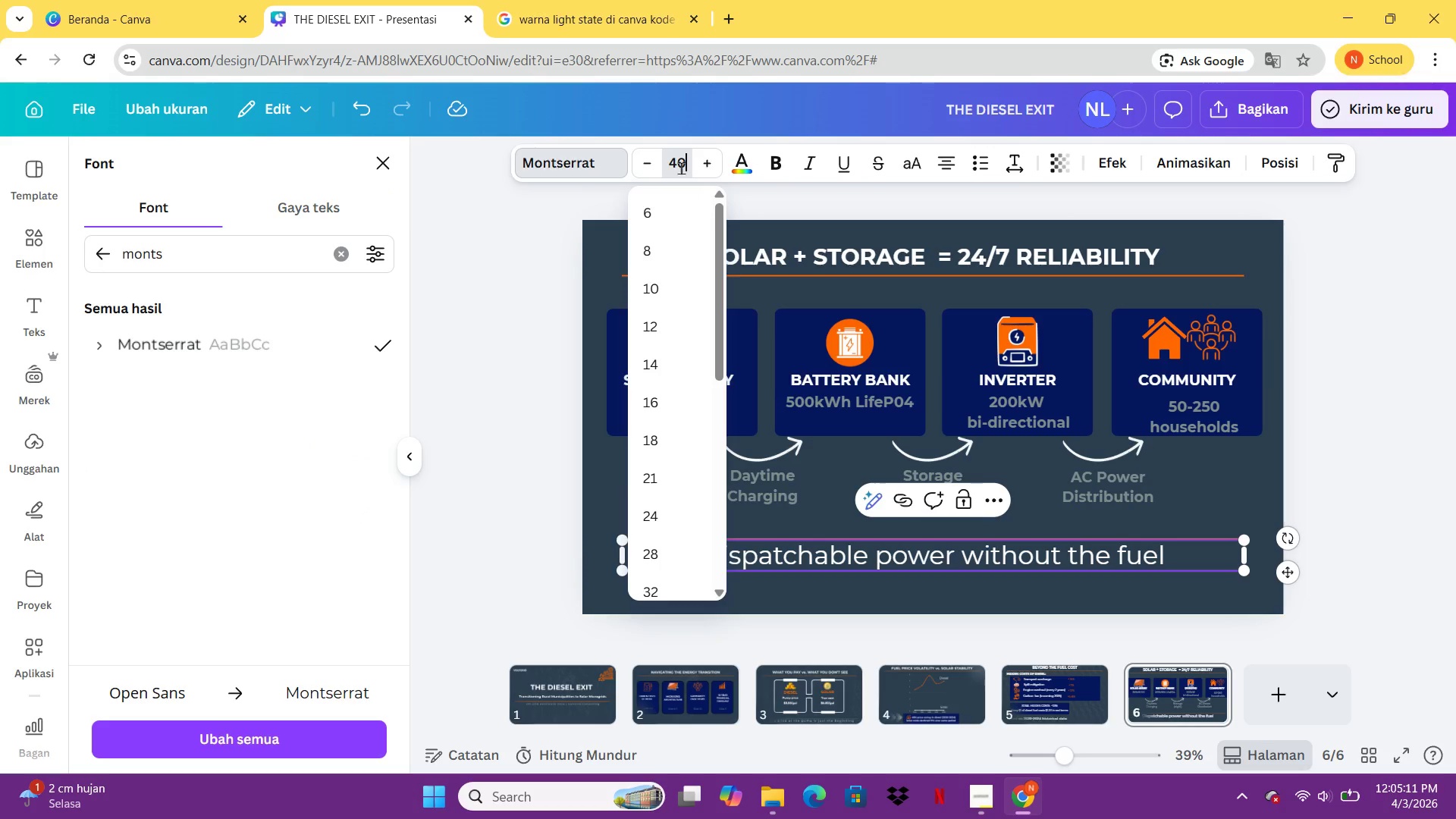 
key(Control+0)
 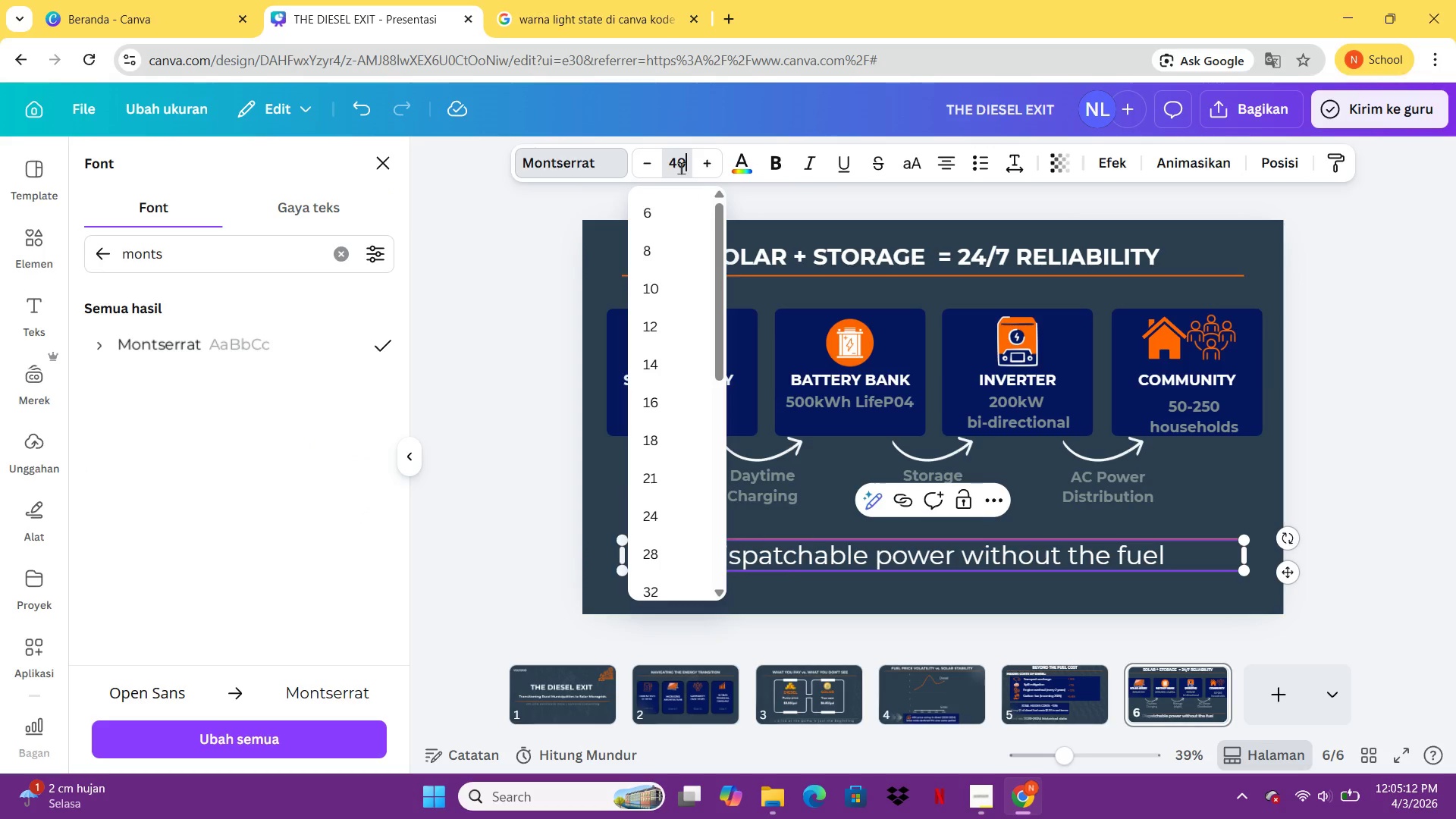 
key(Control+Enter)
 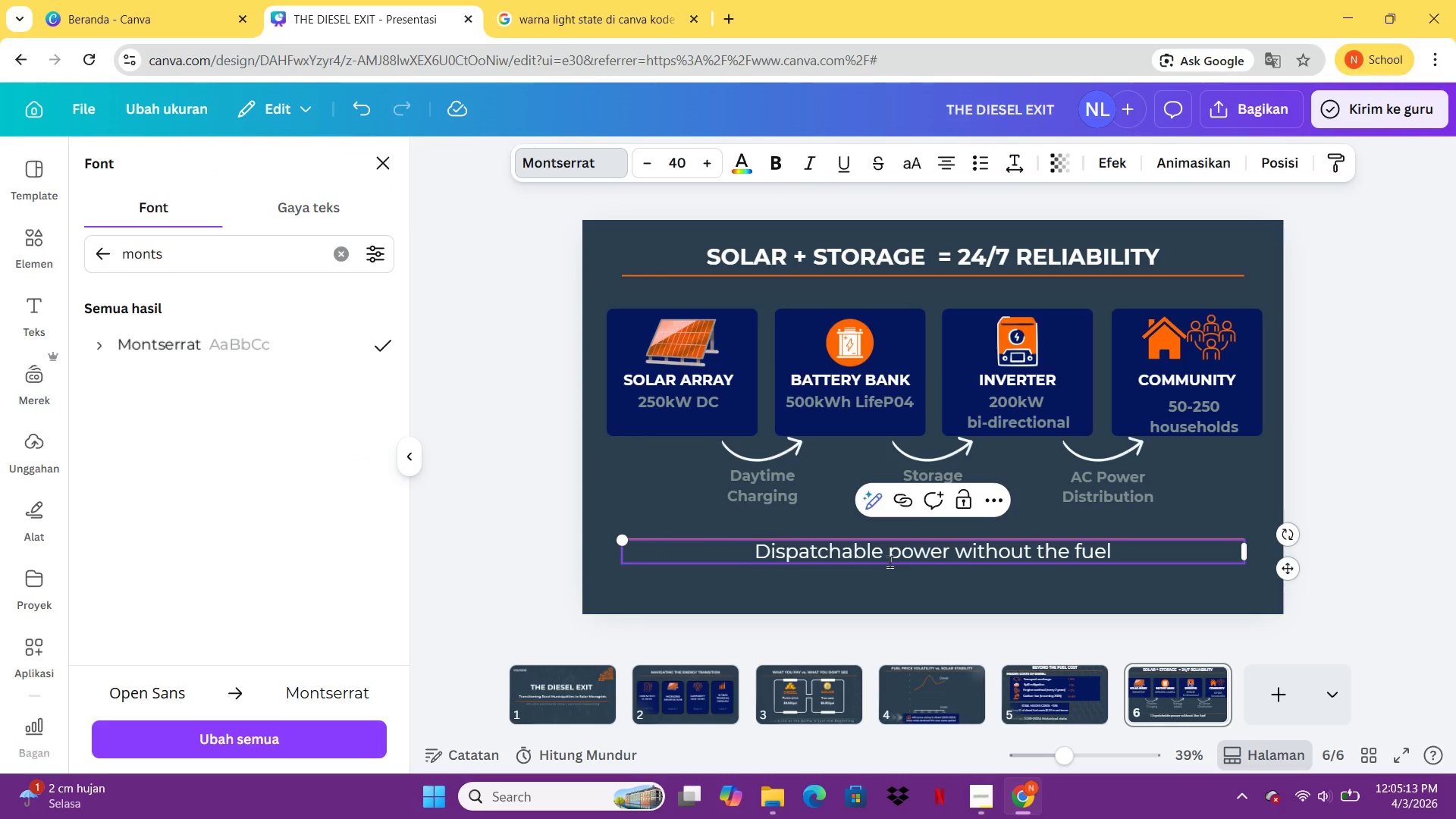 
double_click([1436, 444])
 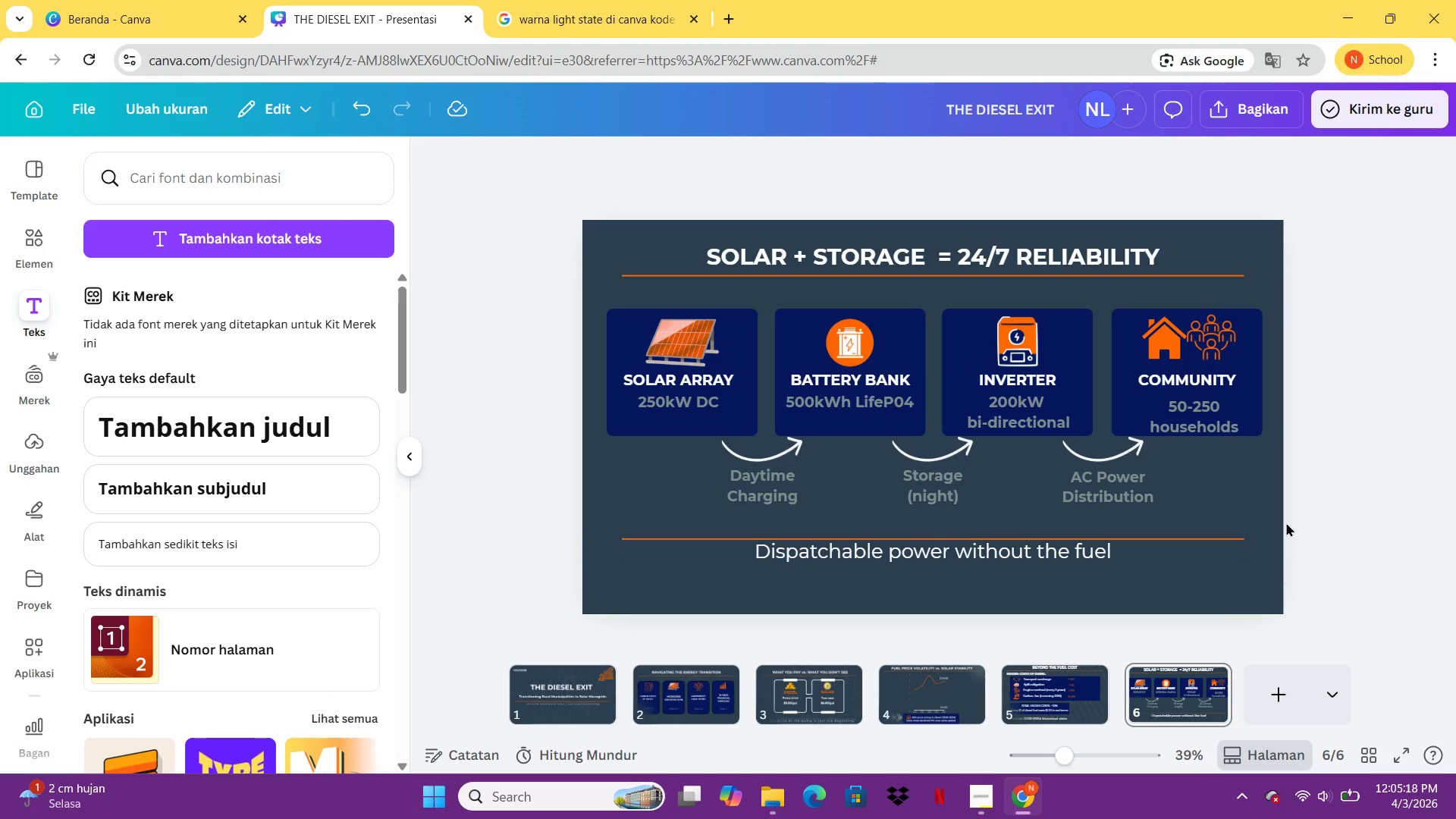 
wait(8.39)
 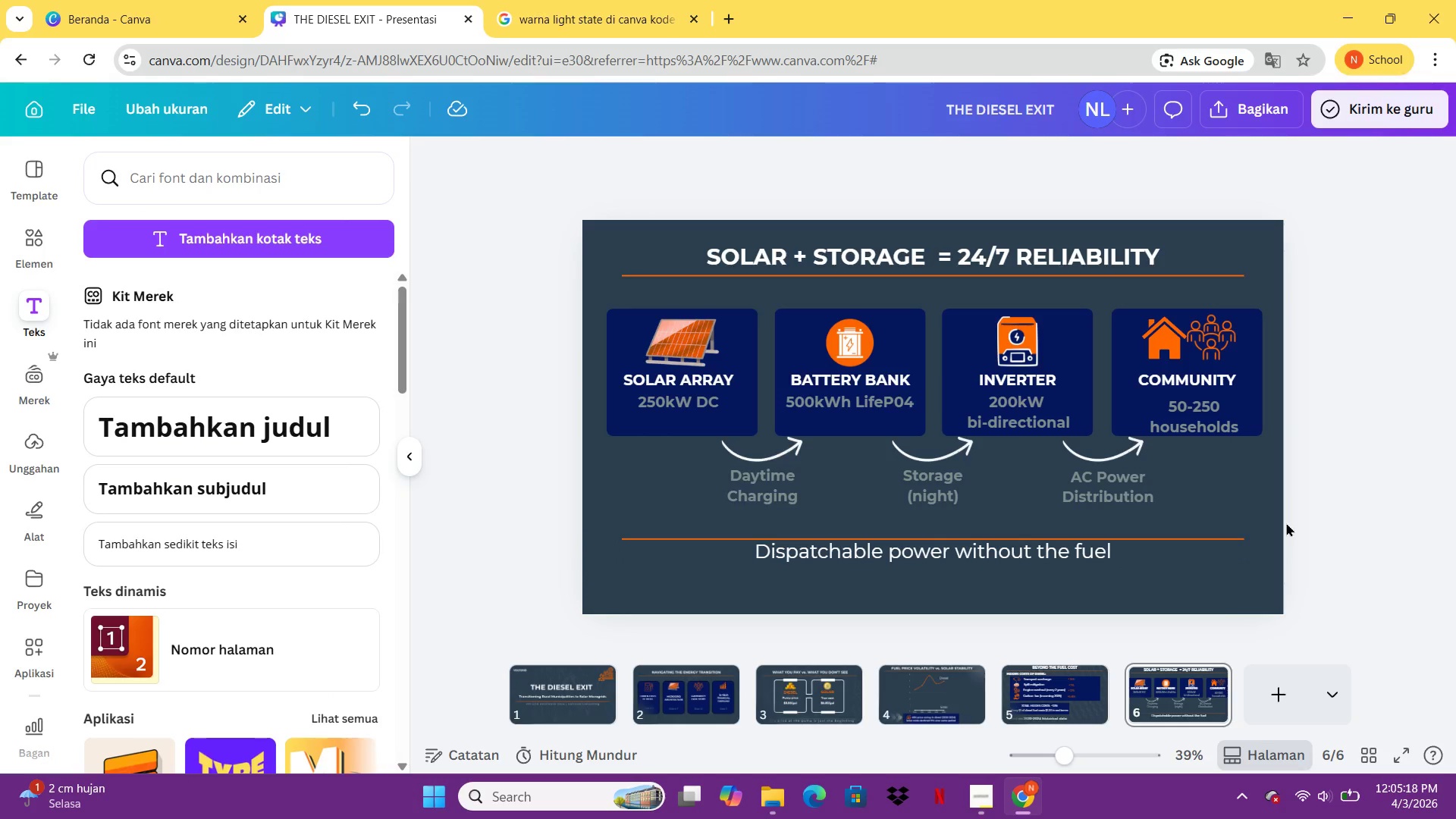 
left_click([783, 561])
 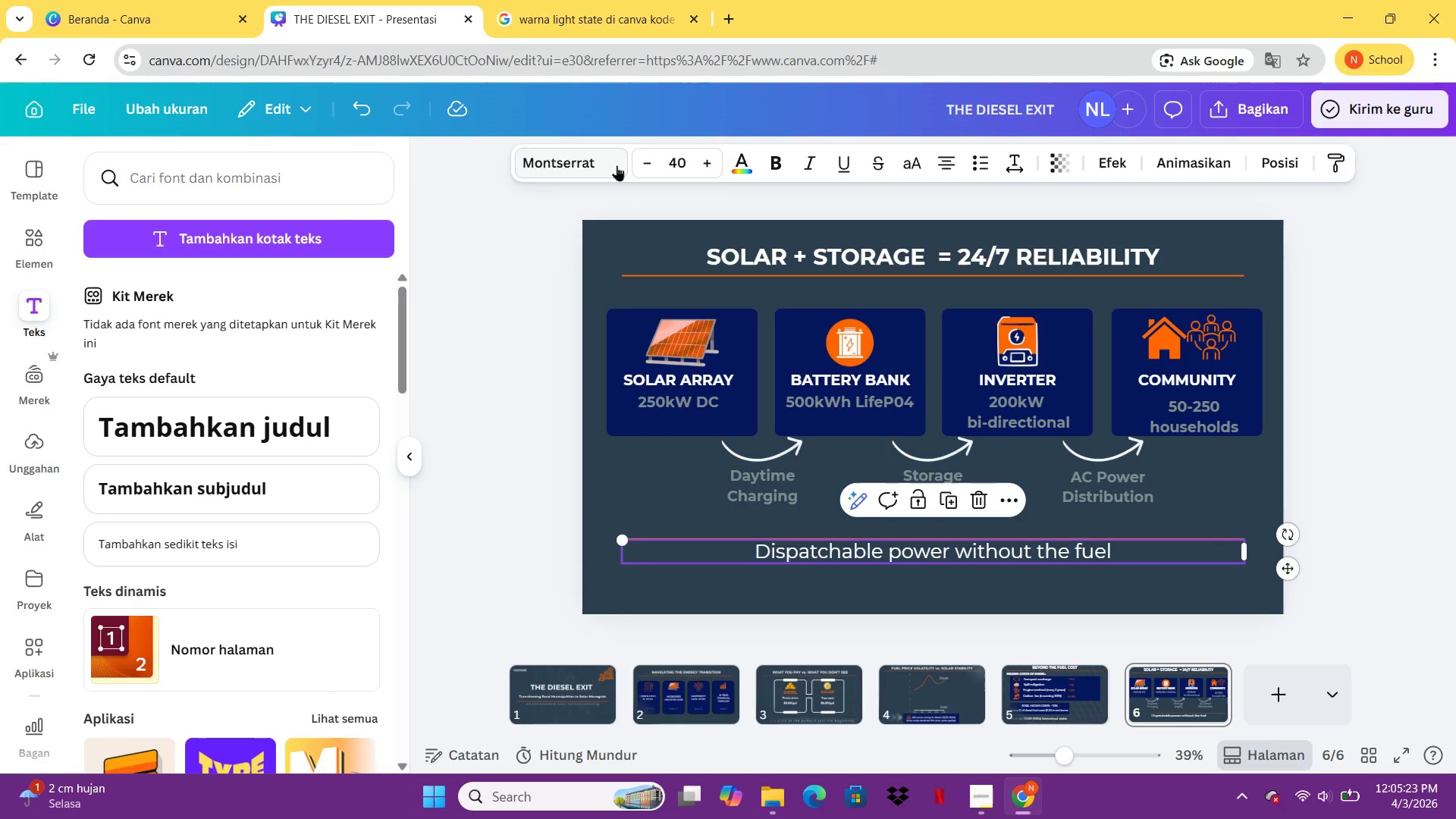 
left_click([616, 165])
 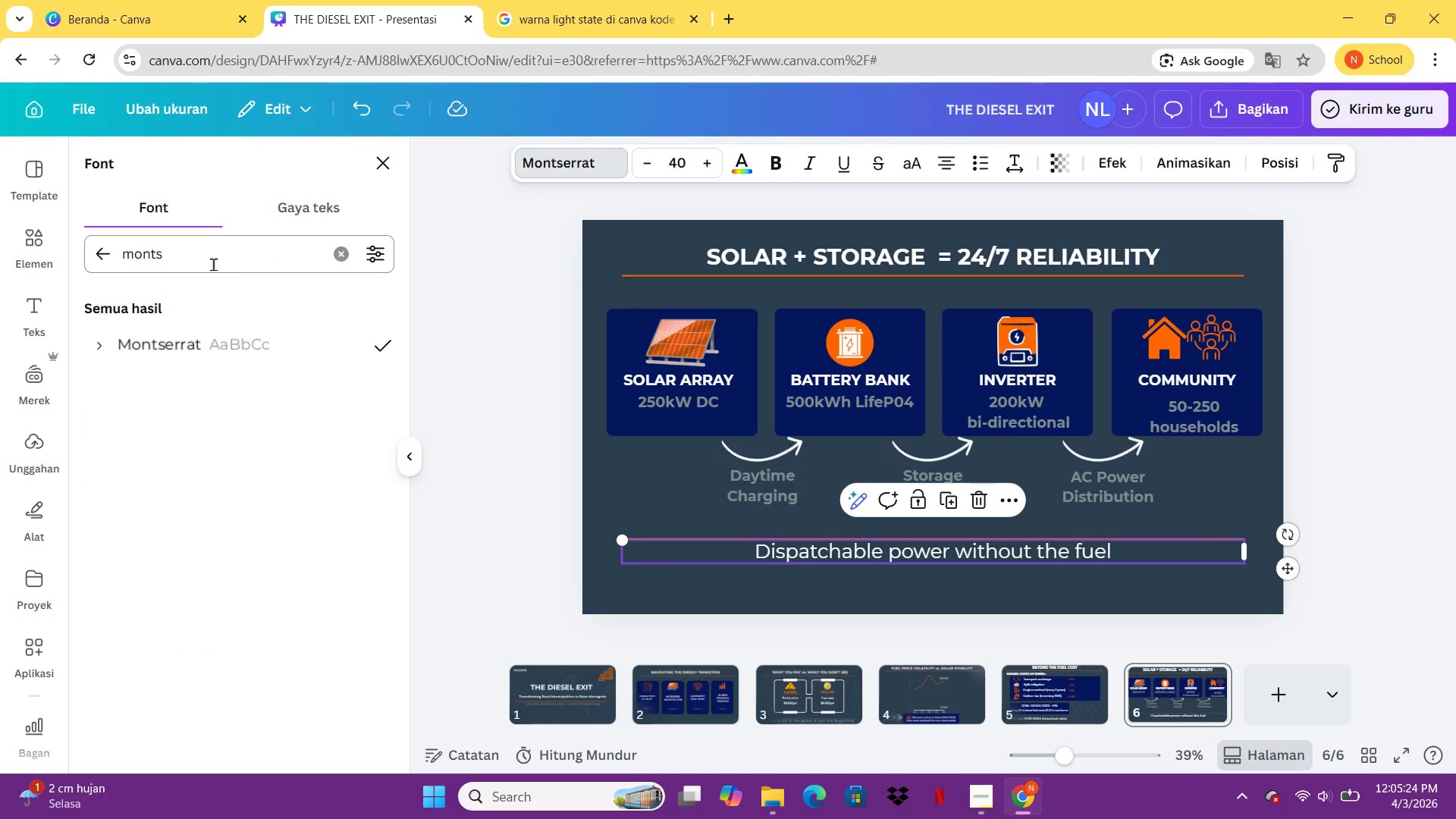 
double_click([212, 264])
 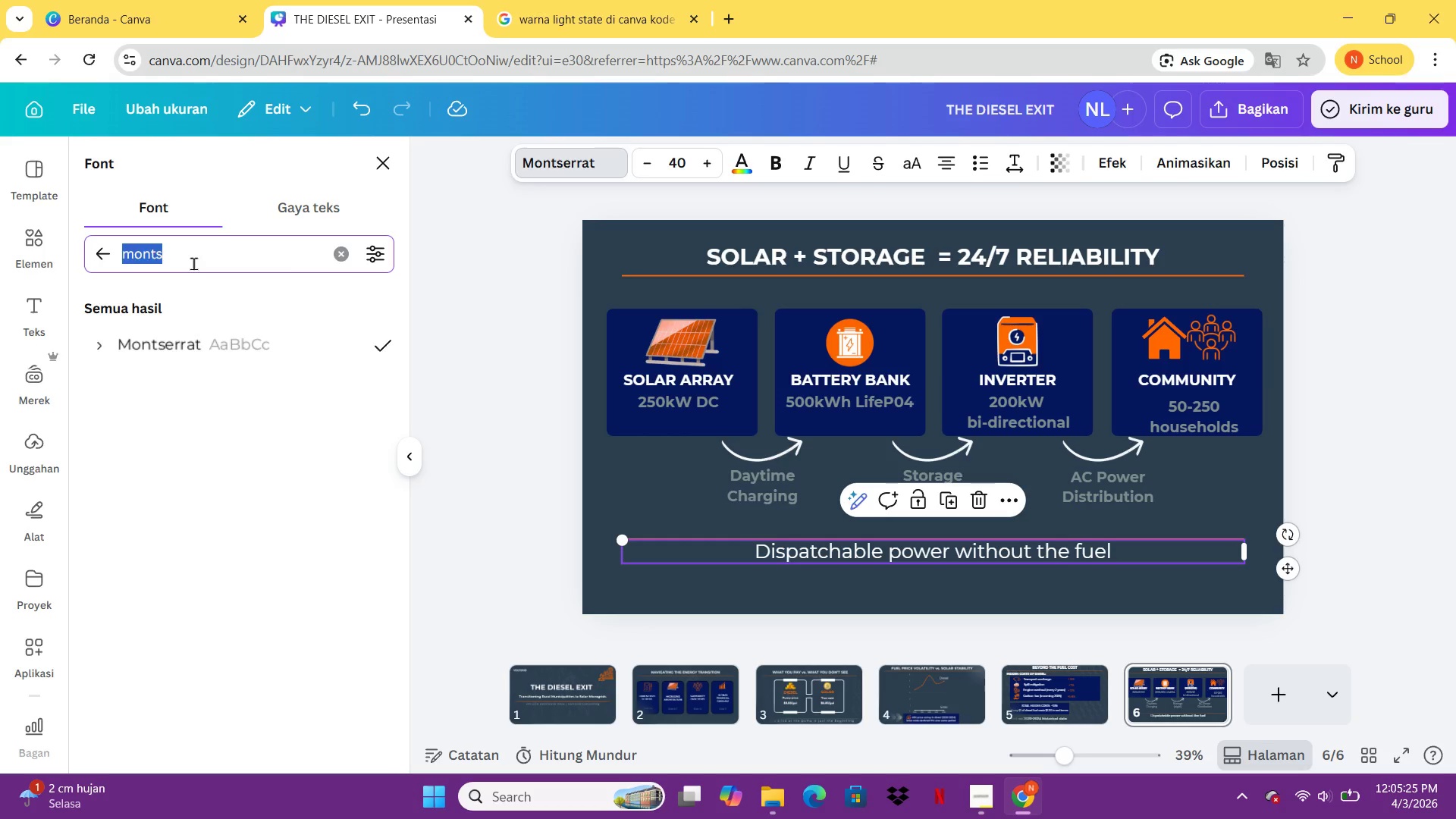 
type(italic)
 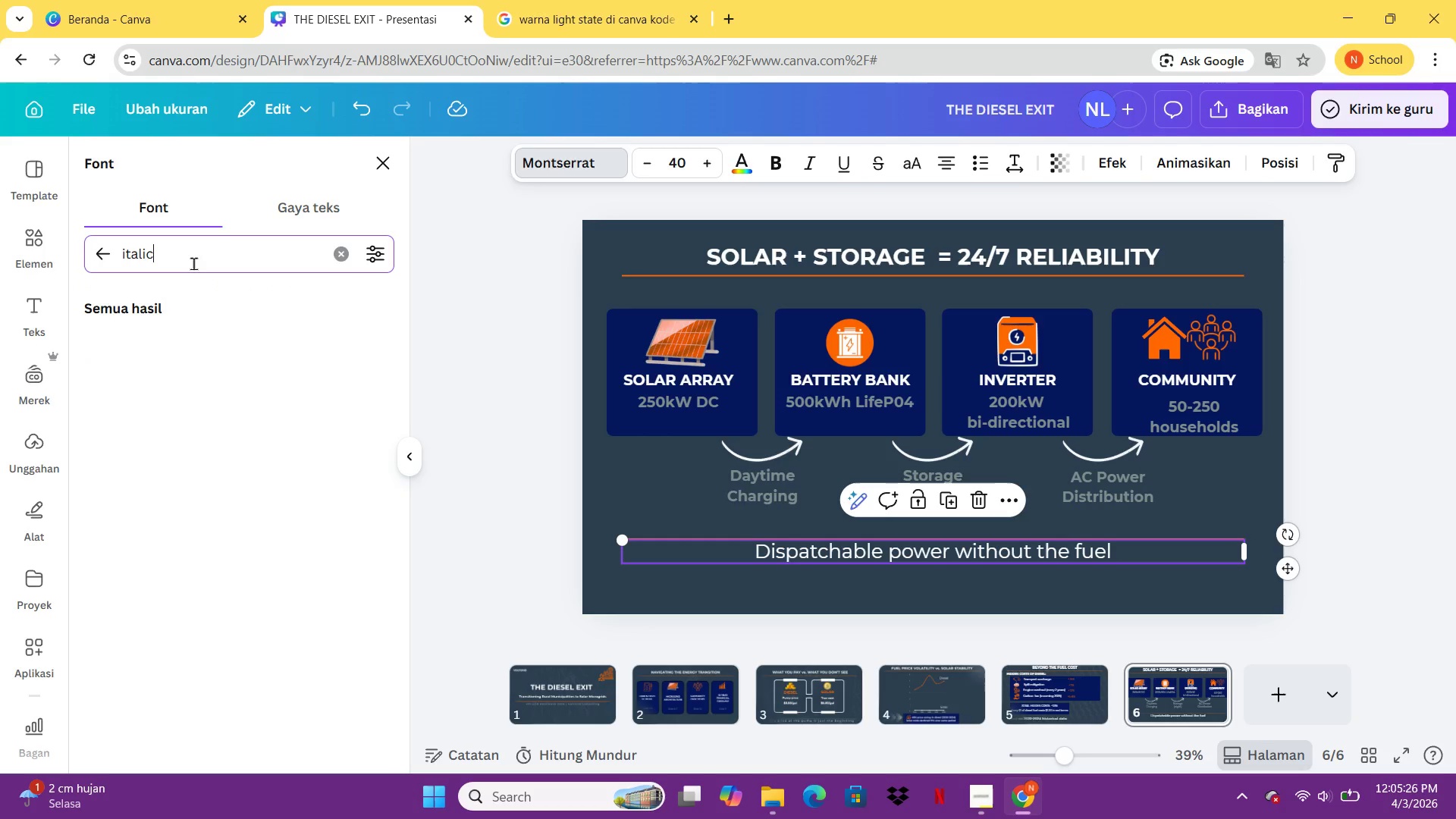 
key(Enter)
 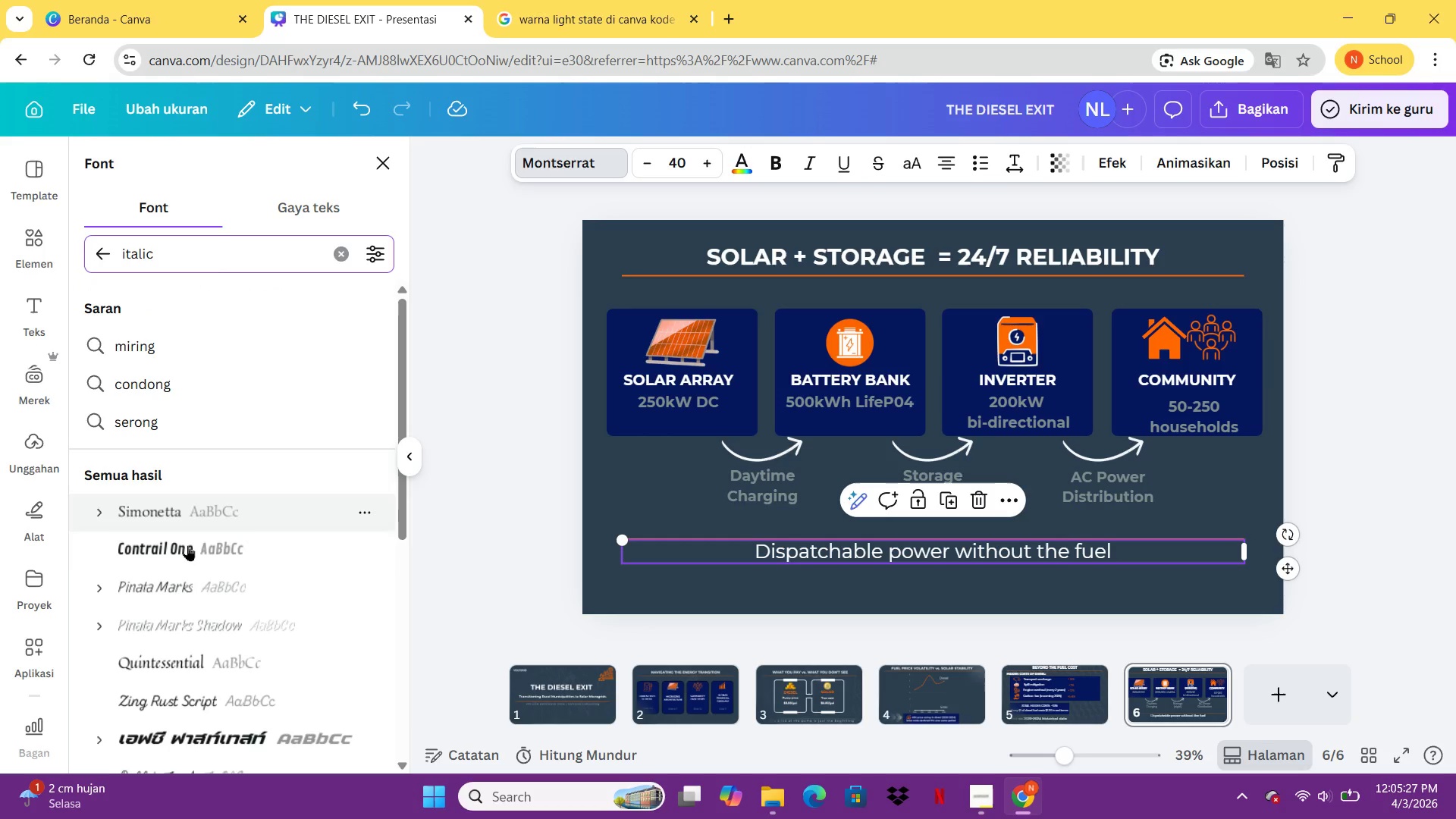 
scroll: coordinate [237, 485], scroll_direction: down, amount: 3.0
 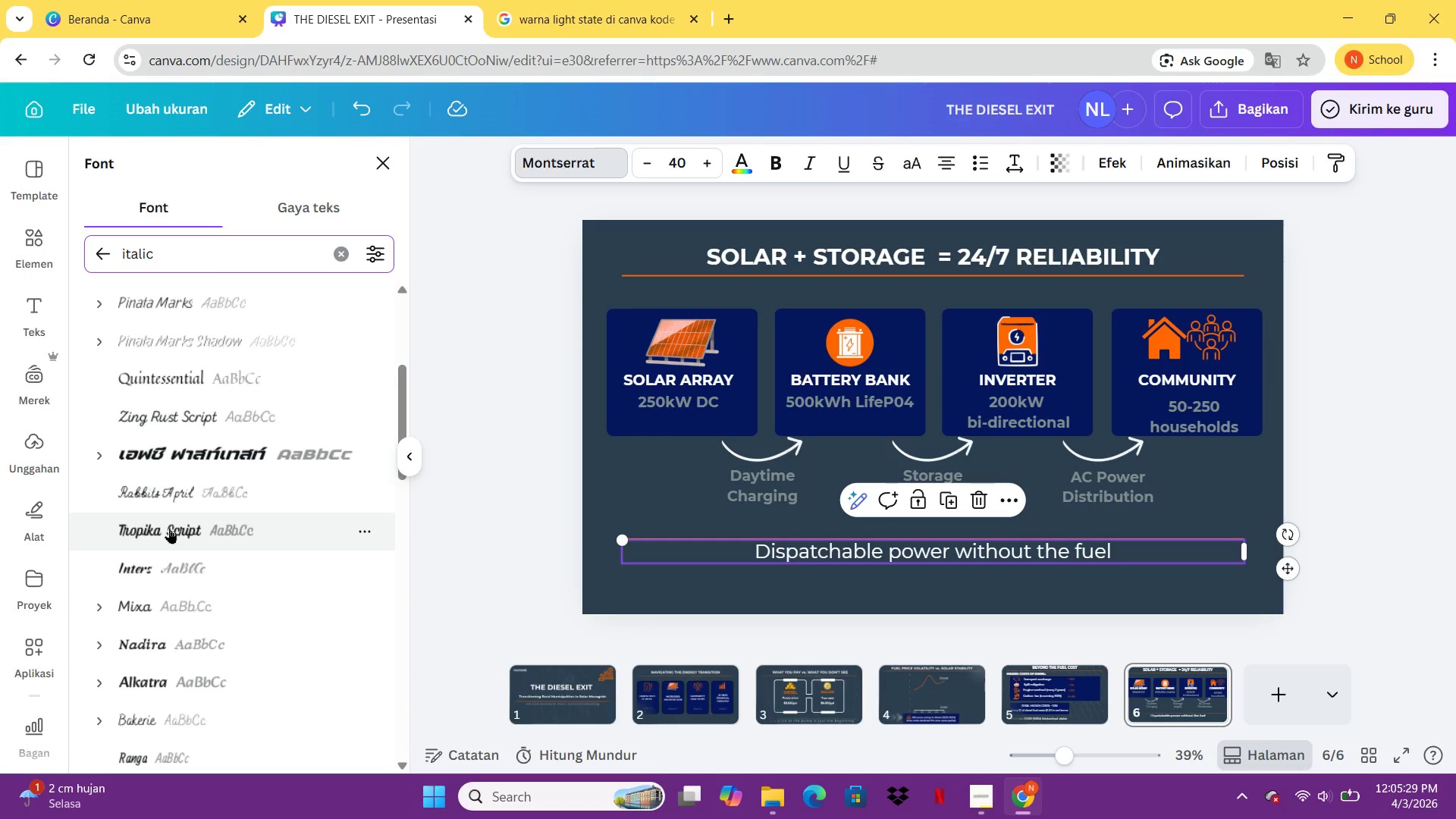 
scroll: coordinate [166, 513], scroll_direction: up, amount: 4.0
 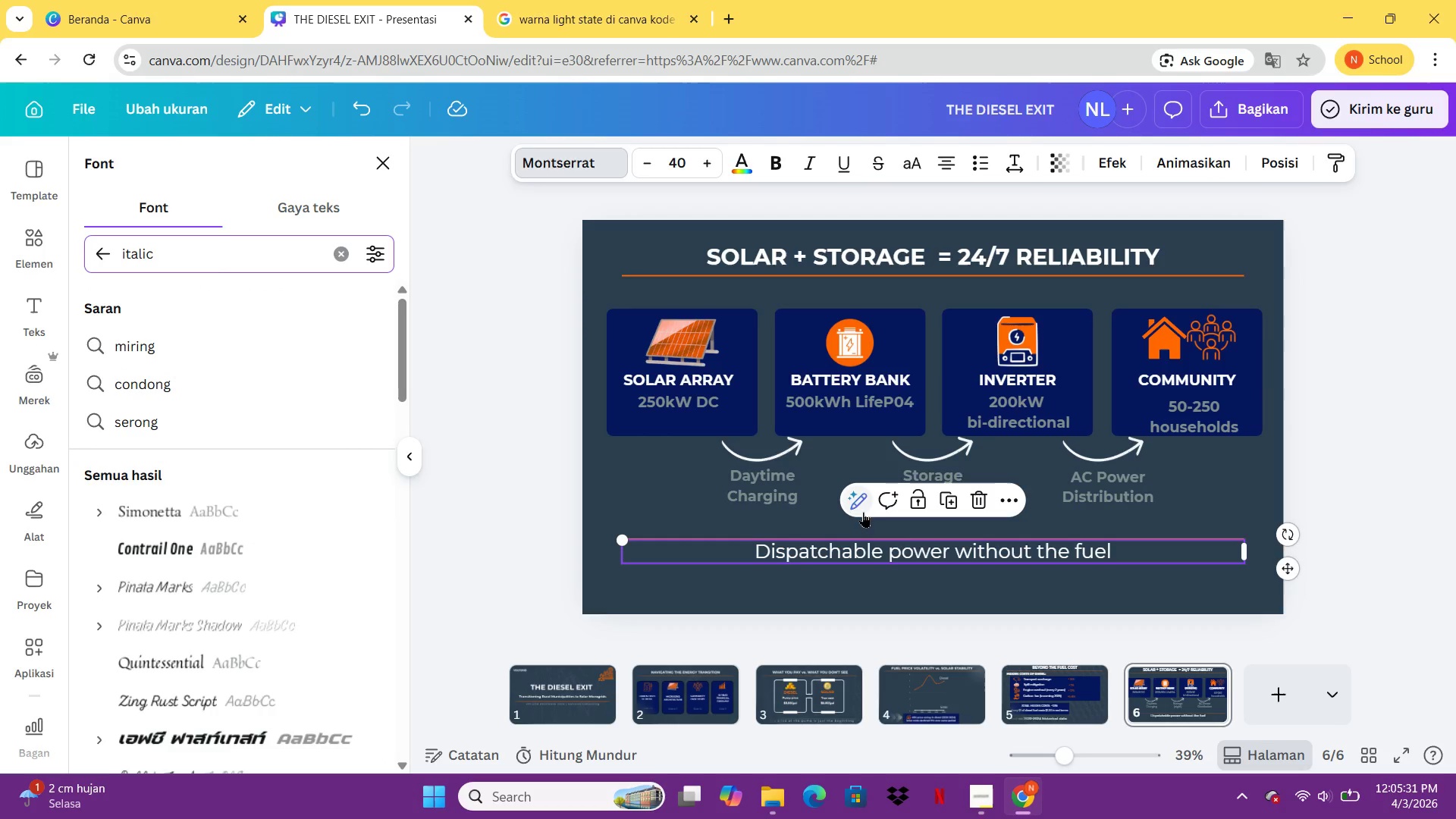 
left_click([905, 542])
 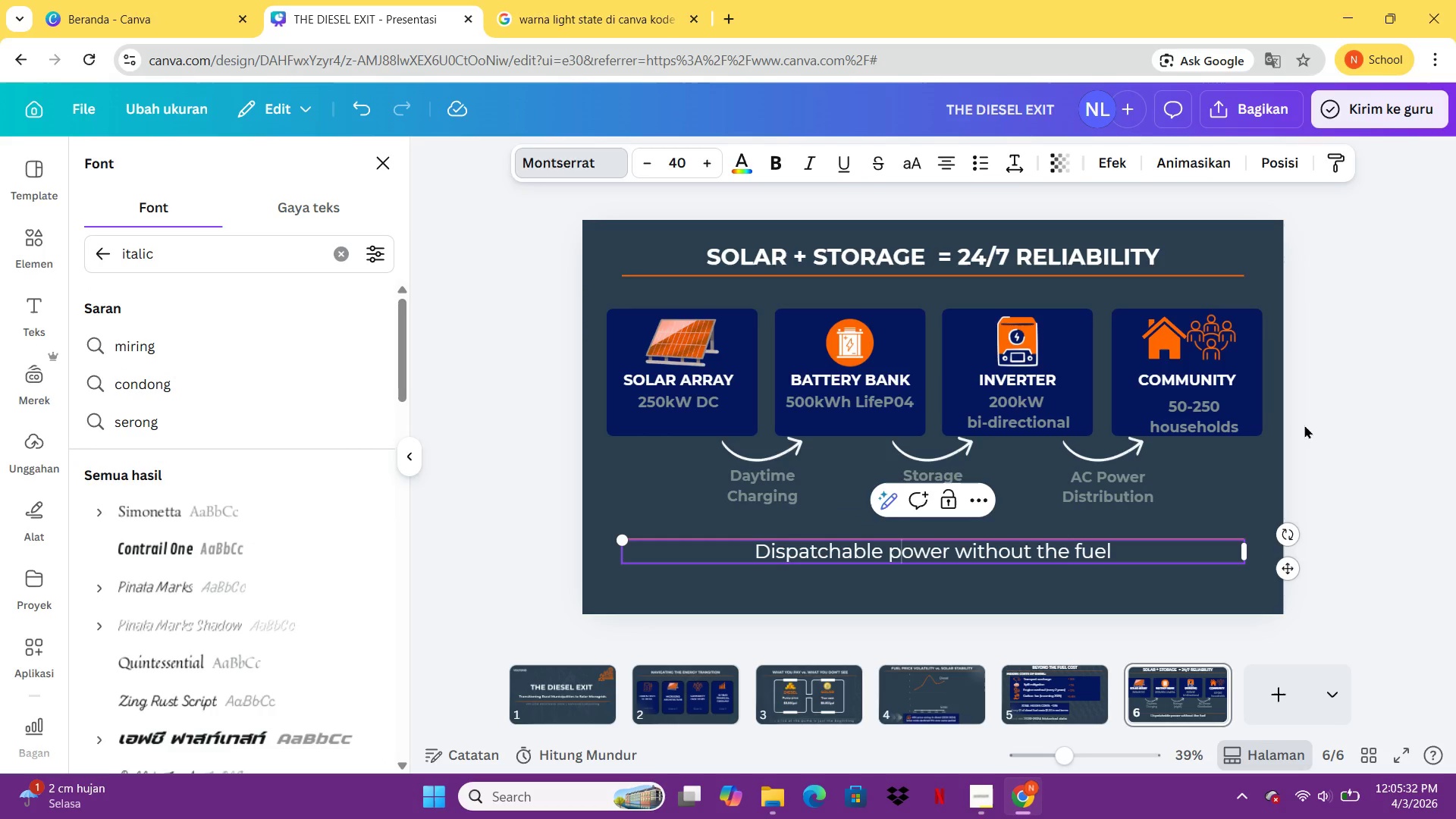 
left_click([1357, 403])
 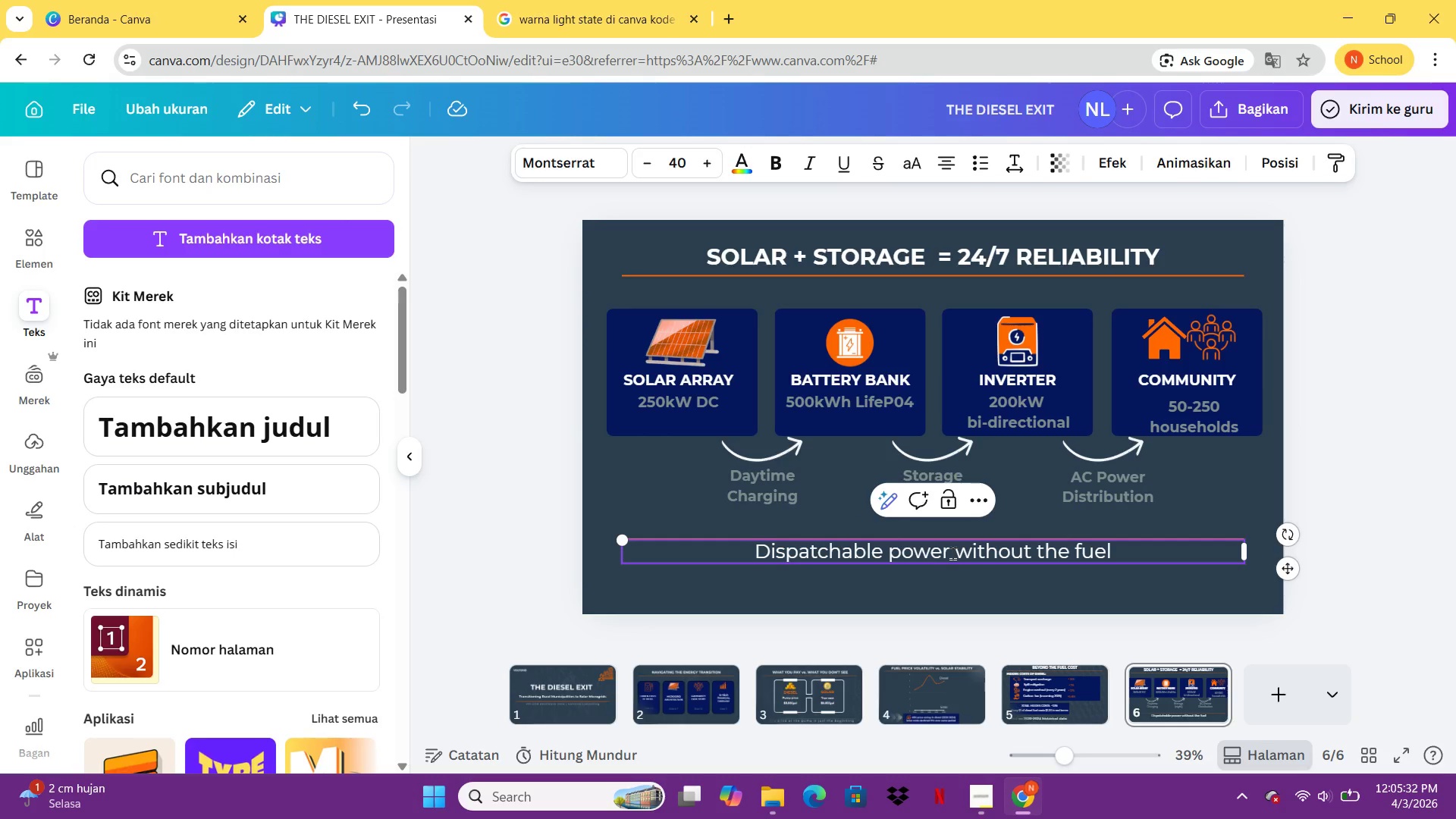 
double_click([952, 553])
 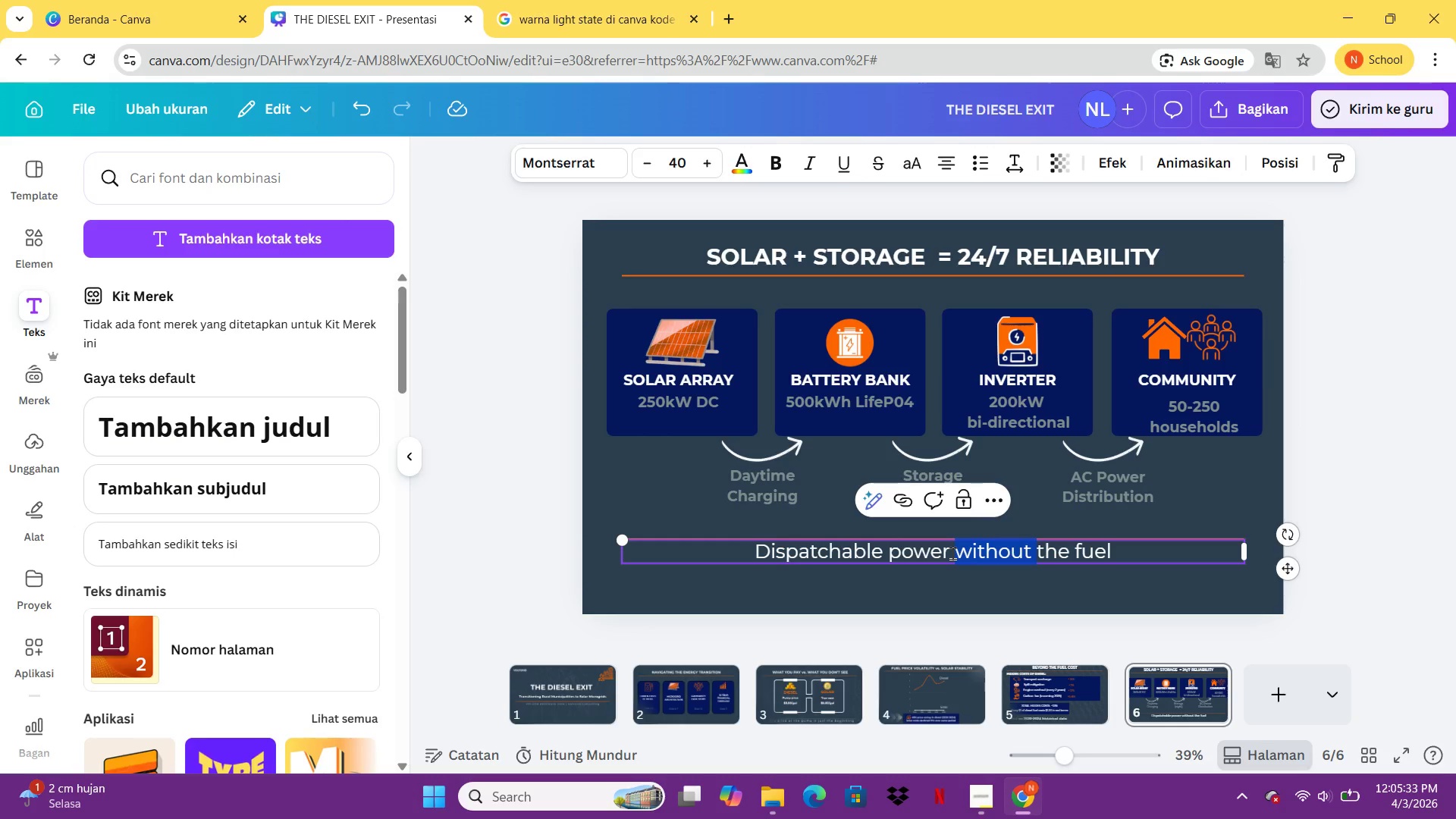 
left_click([952, 553])
 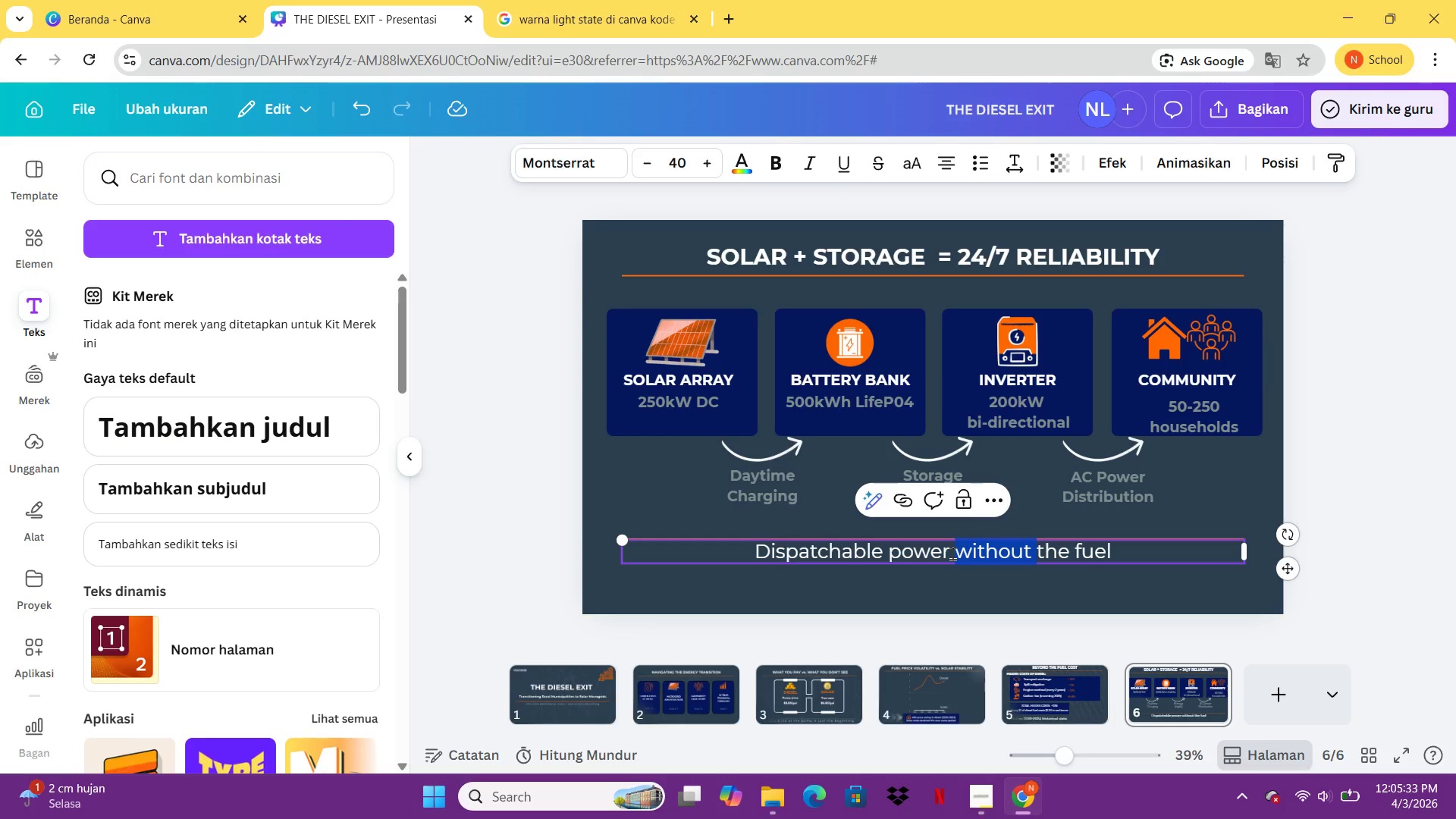 
key(Control+ControlLeft)
 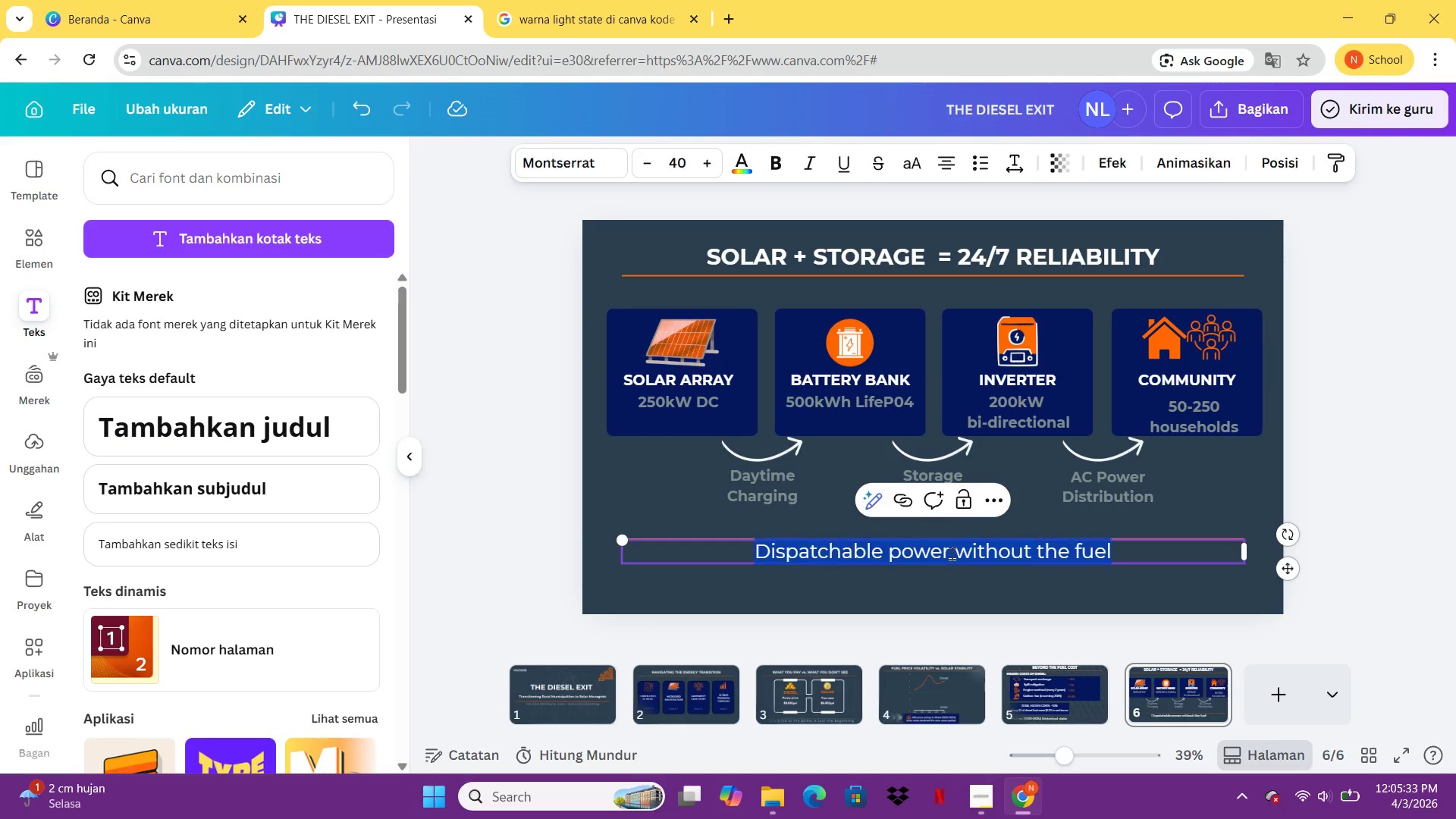 
key(Control+A)
 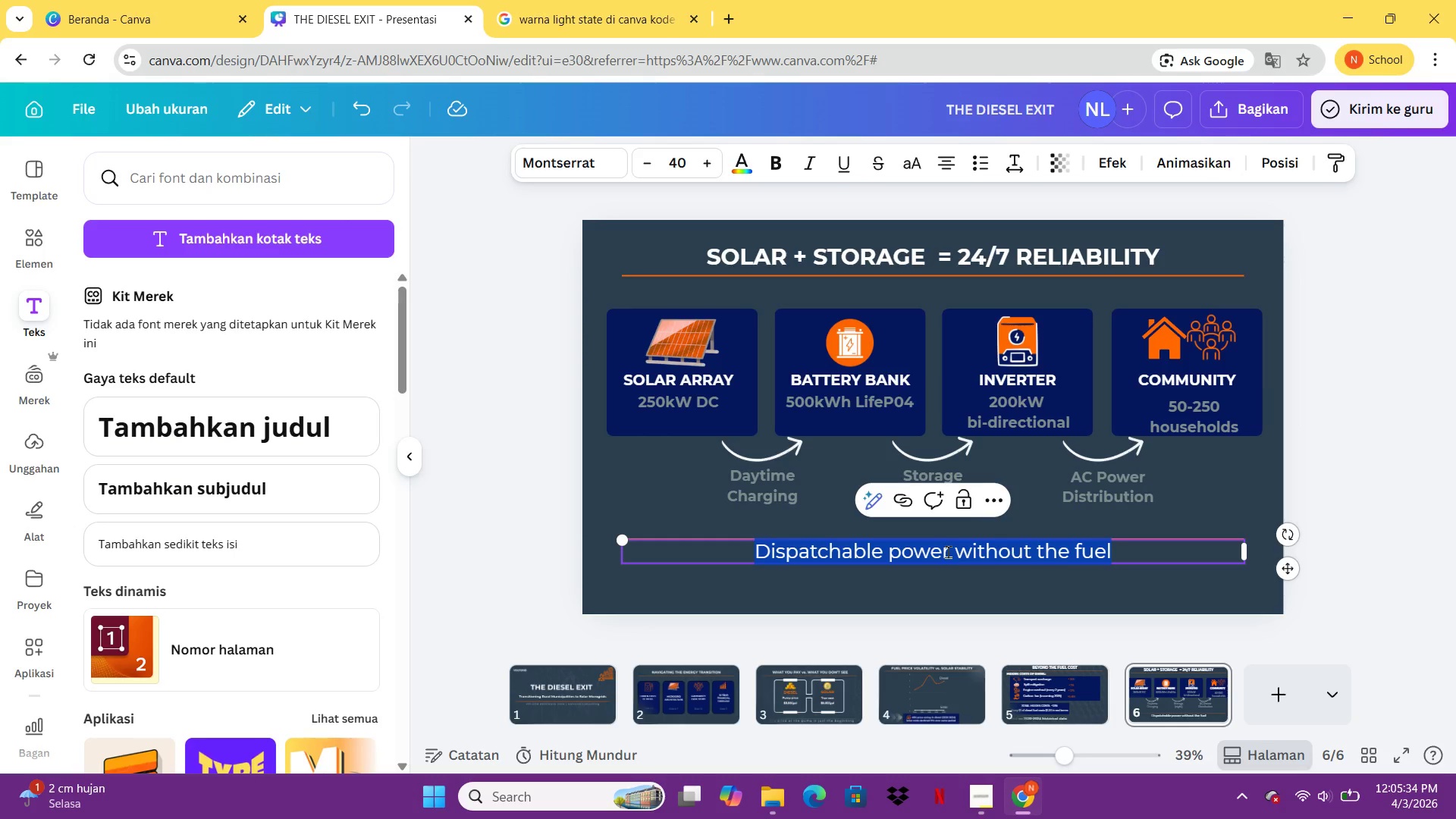 
key(Control+I)
 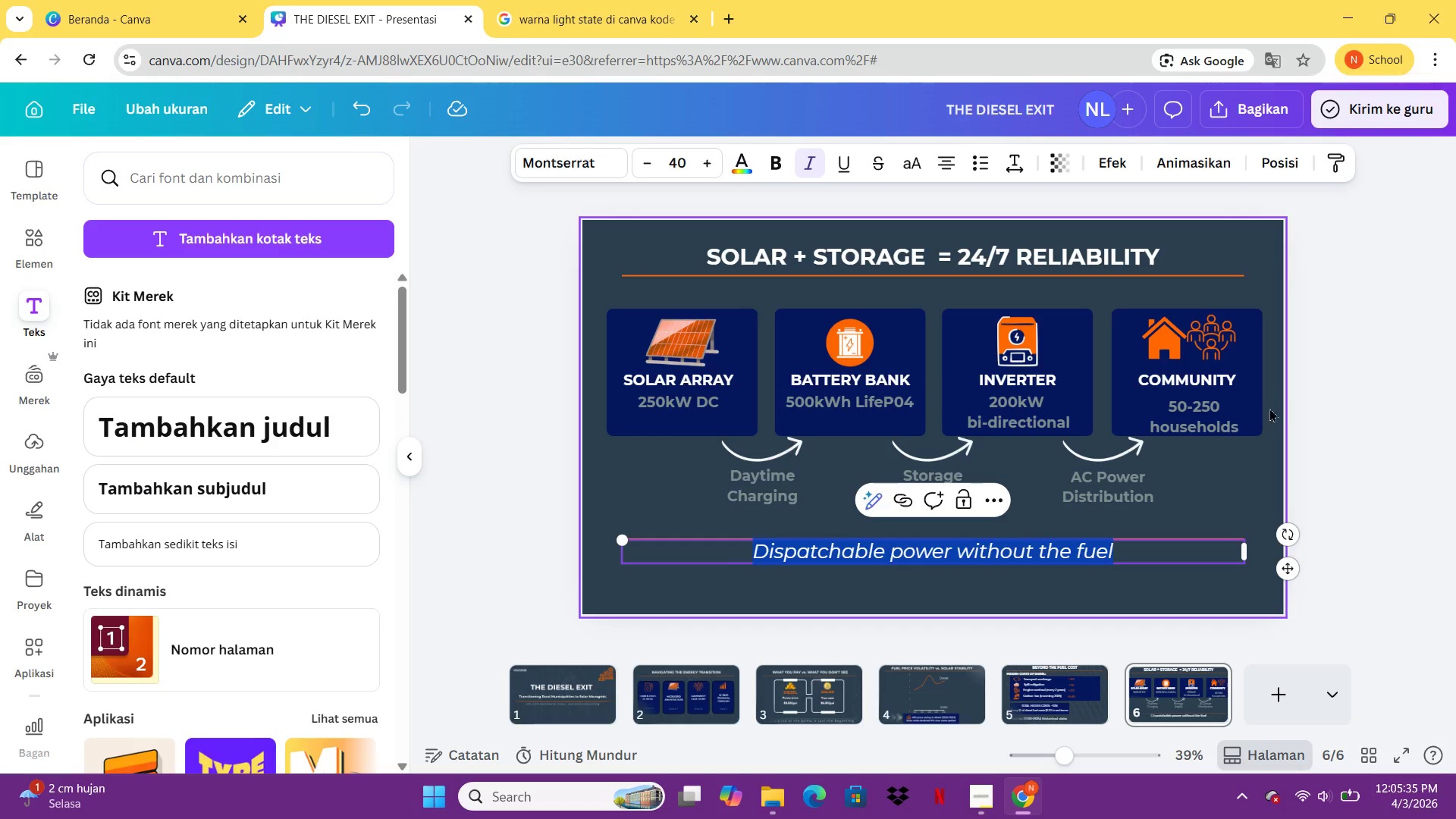 
left_click([1365, 400])
 